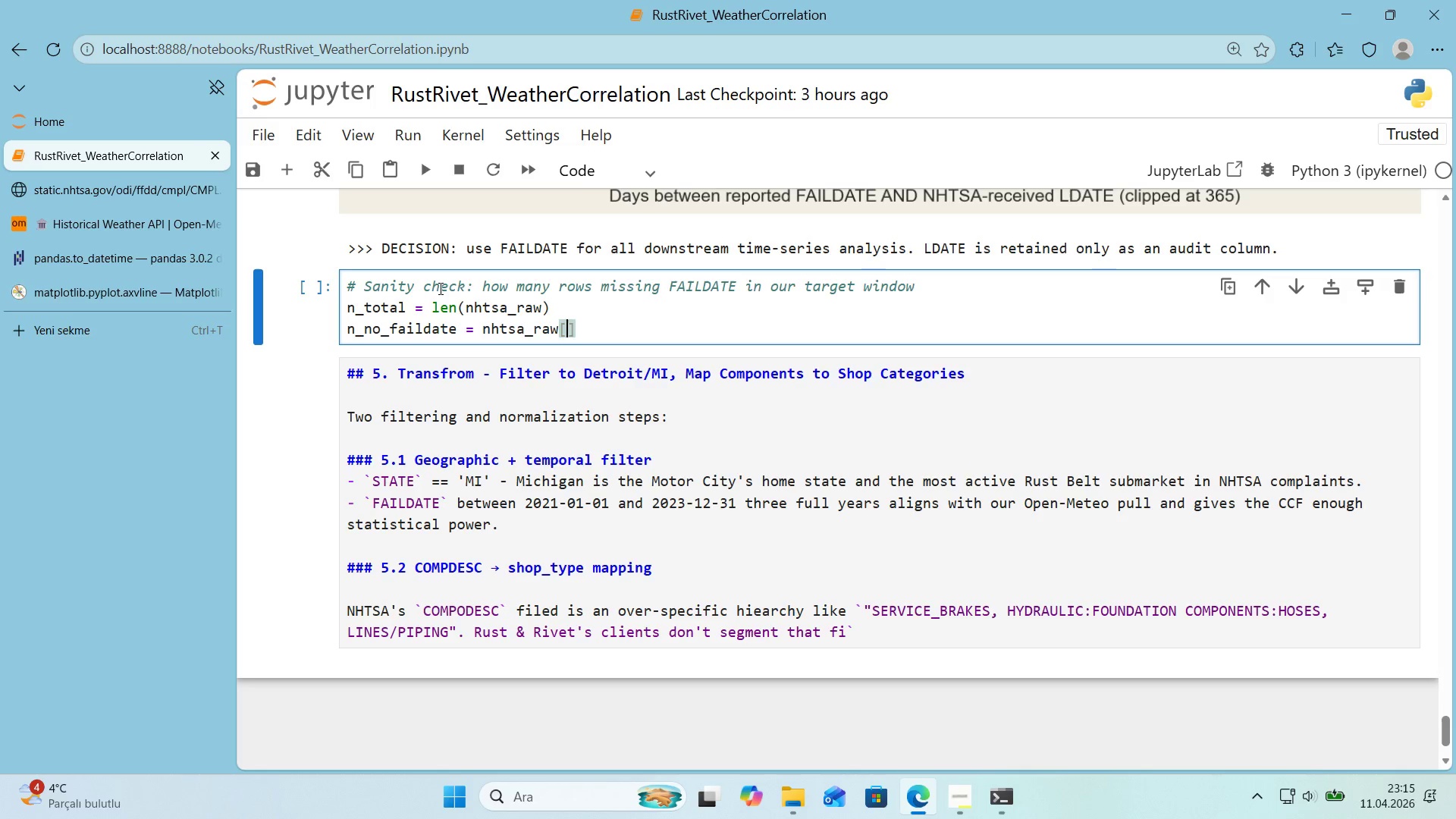 
type(@@)
 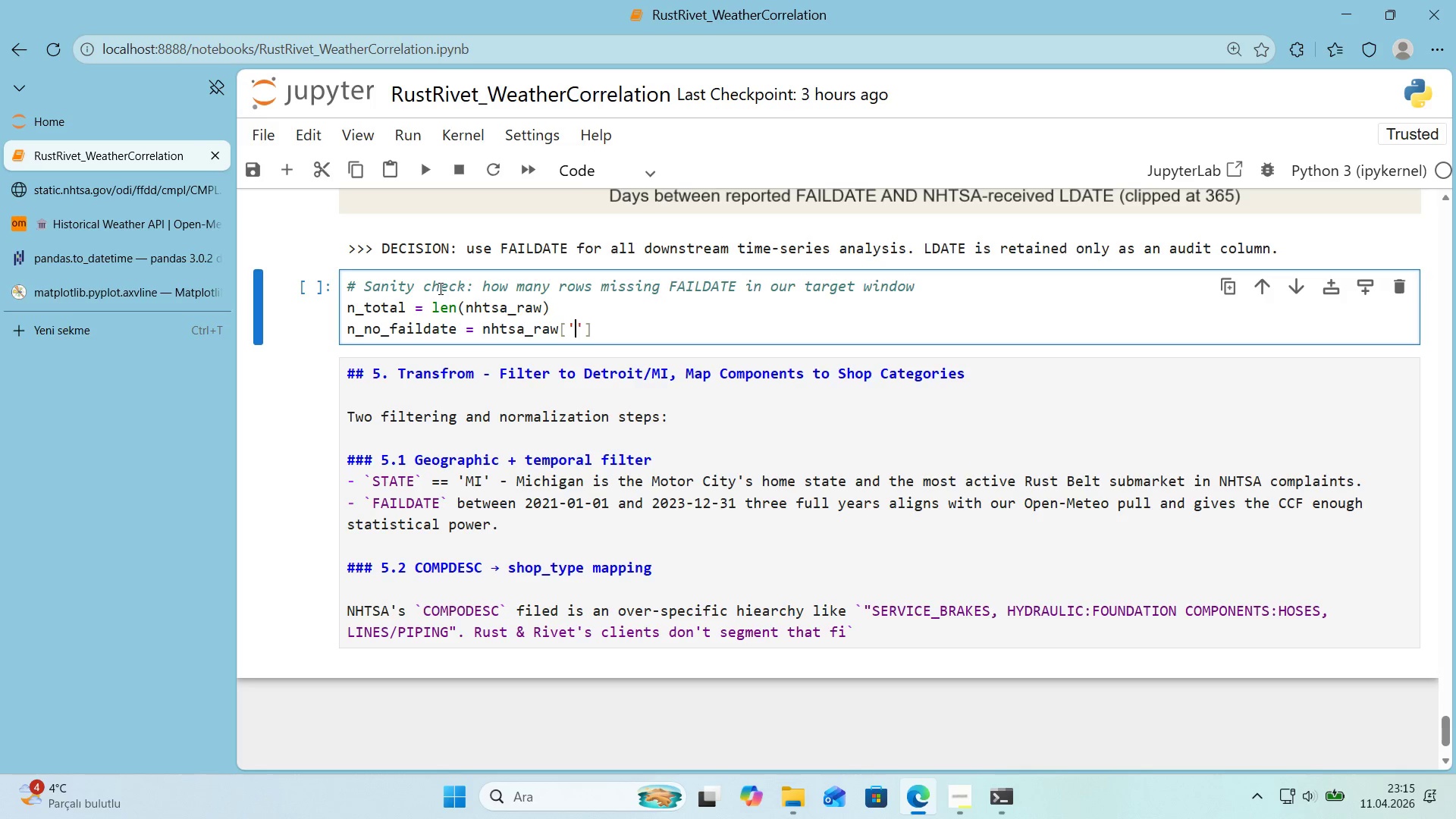 
key(ArrowLeft)
 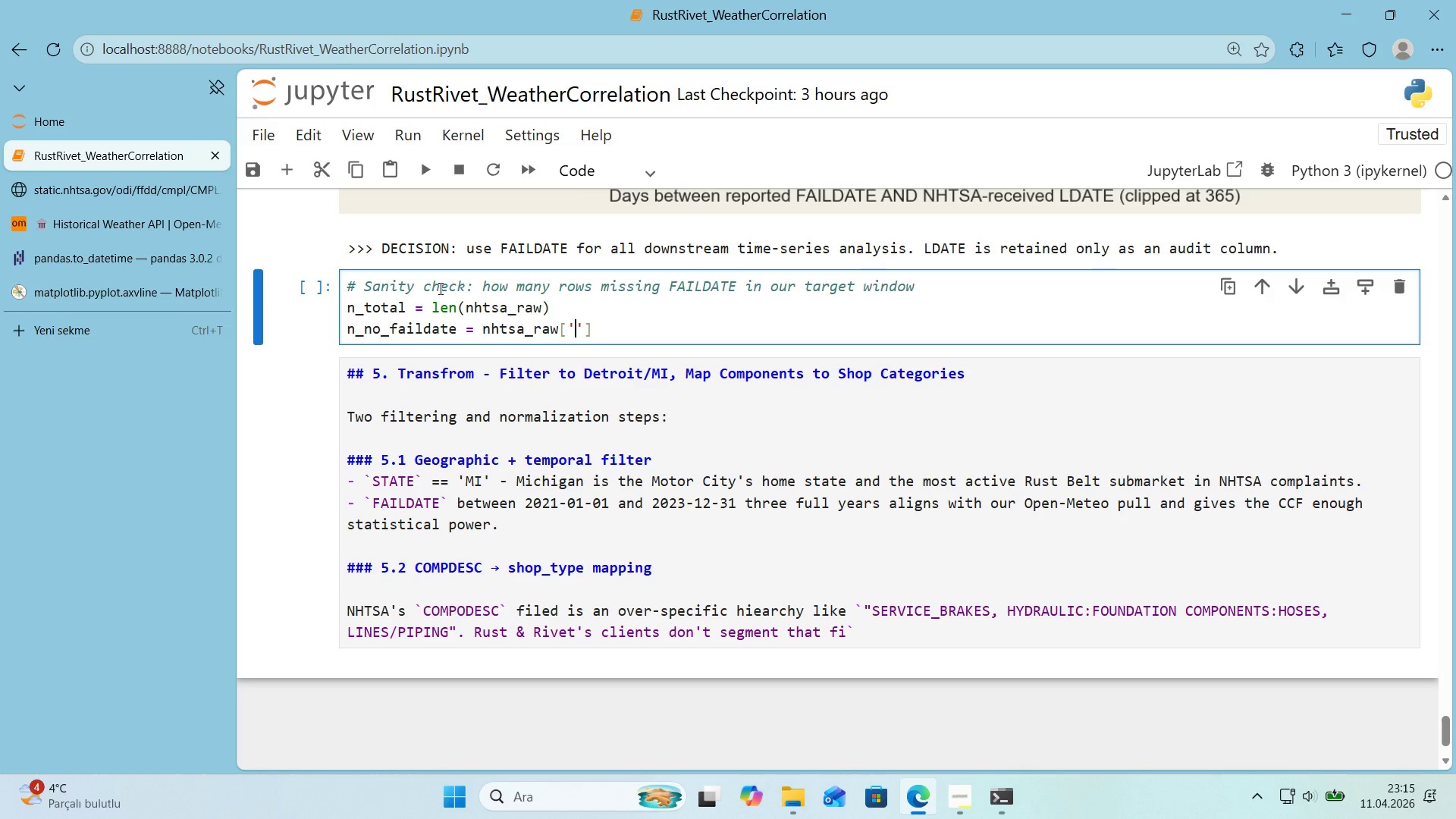 
type(FAILDATE_Dt)
key(Backspace)
key(Backspace)
type(DT)
key(Backspace)
key(Backspace)
type(dt)
 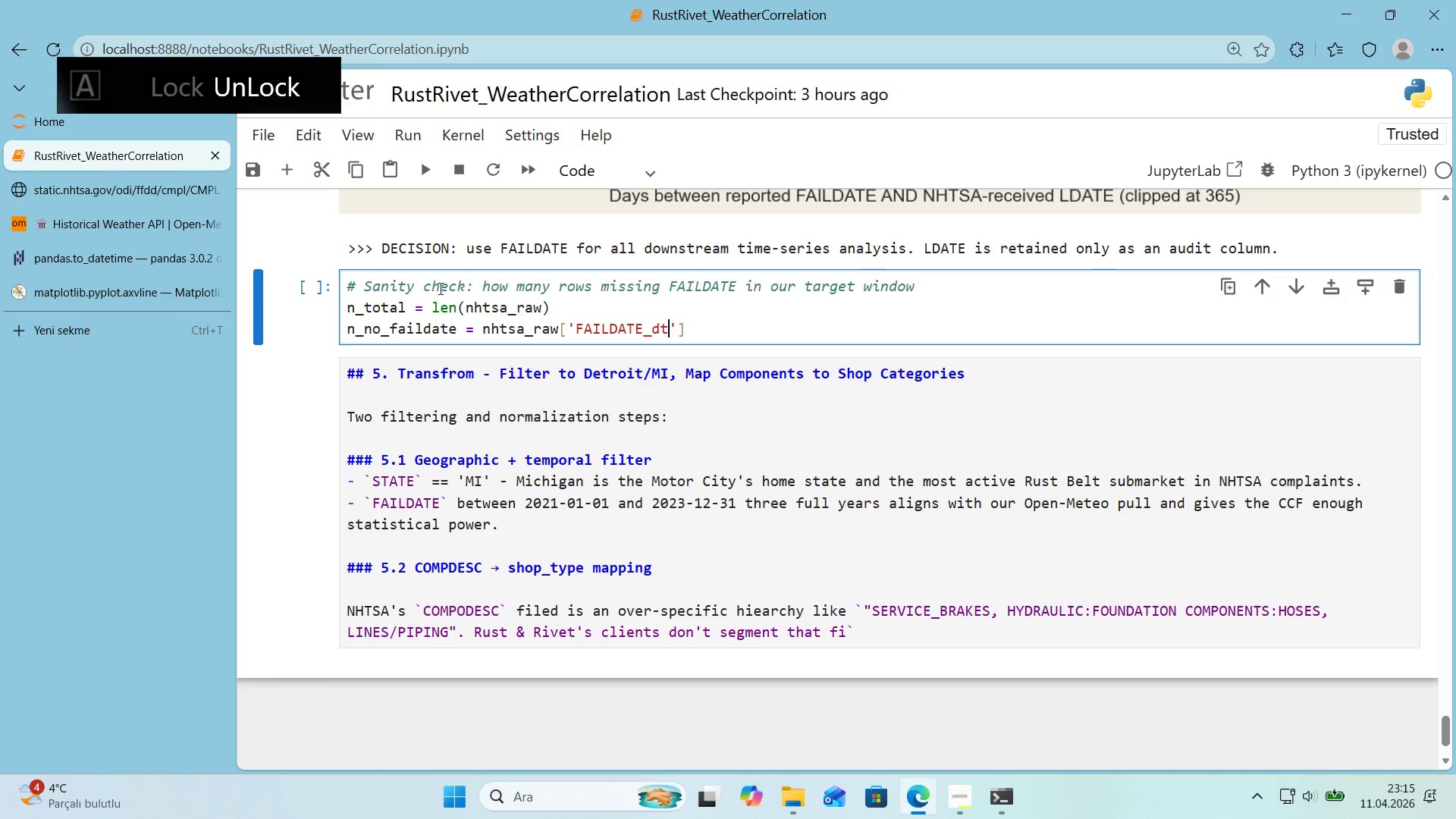 
key(ArrowRight)
 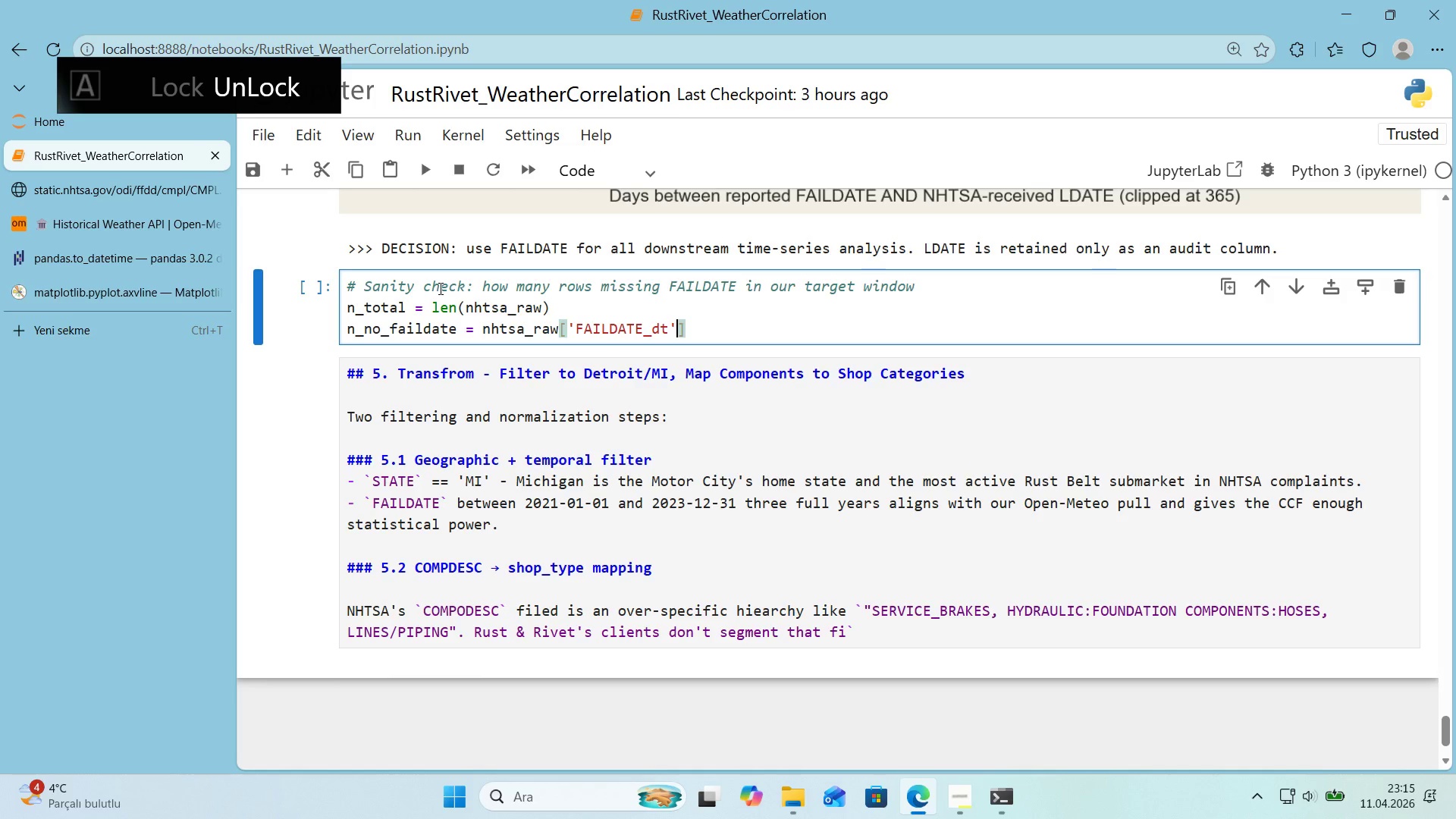 
key(ArrowRight)
 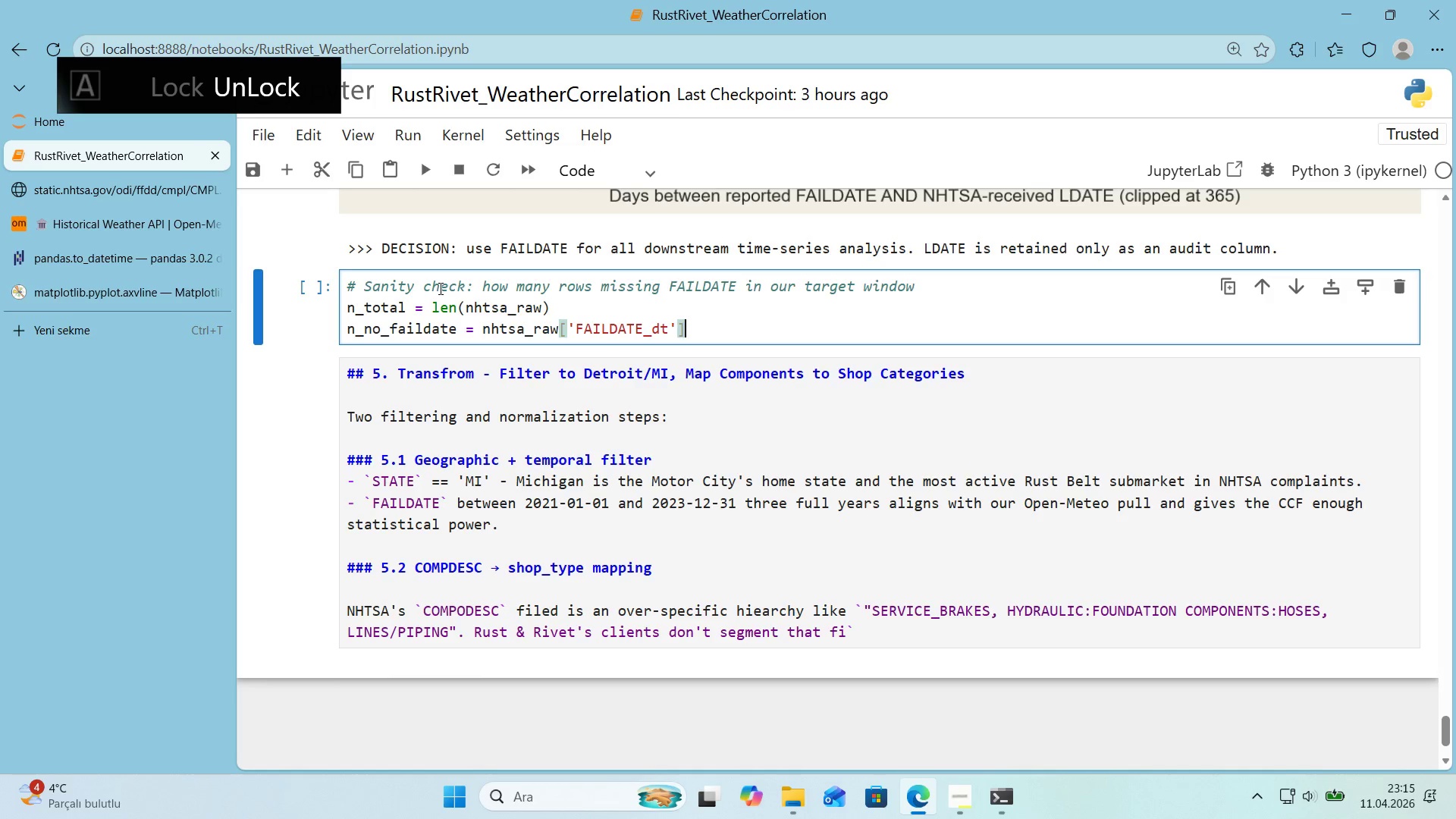 
key(ArrowRight)
 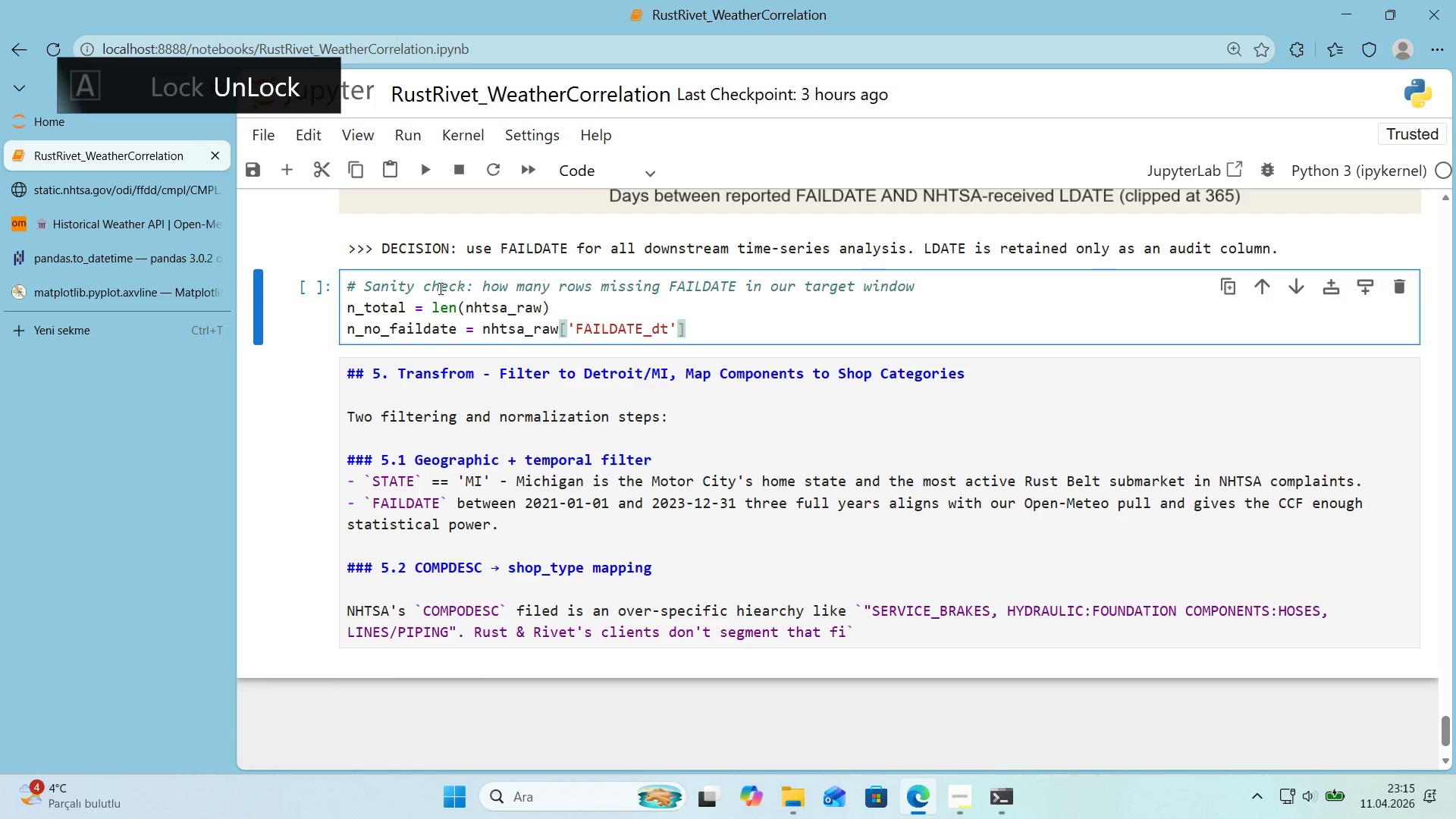 
type(.'sna()
key(Backspace)
type(*(.sum*()
 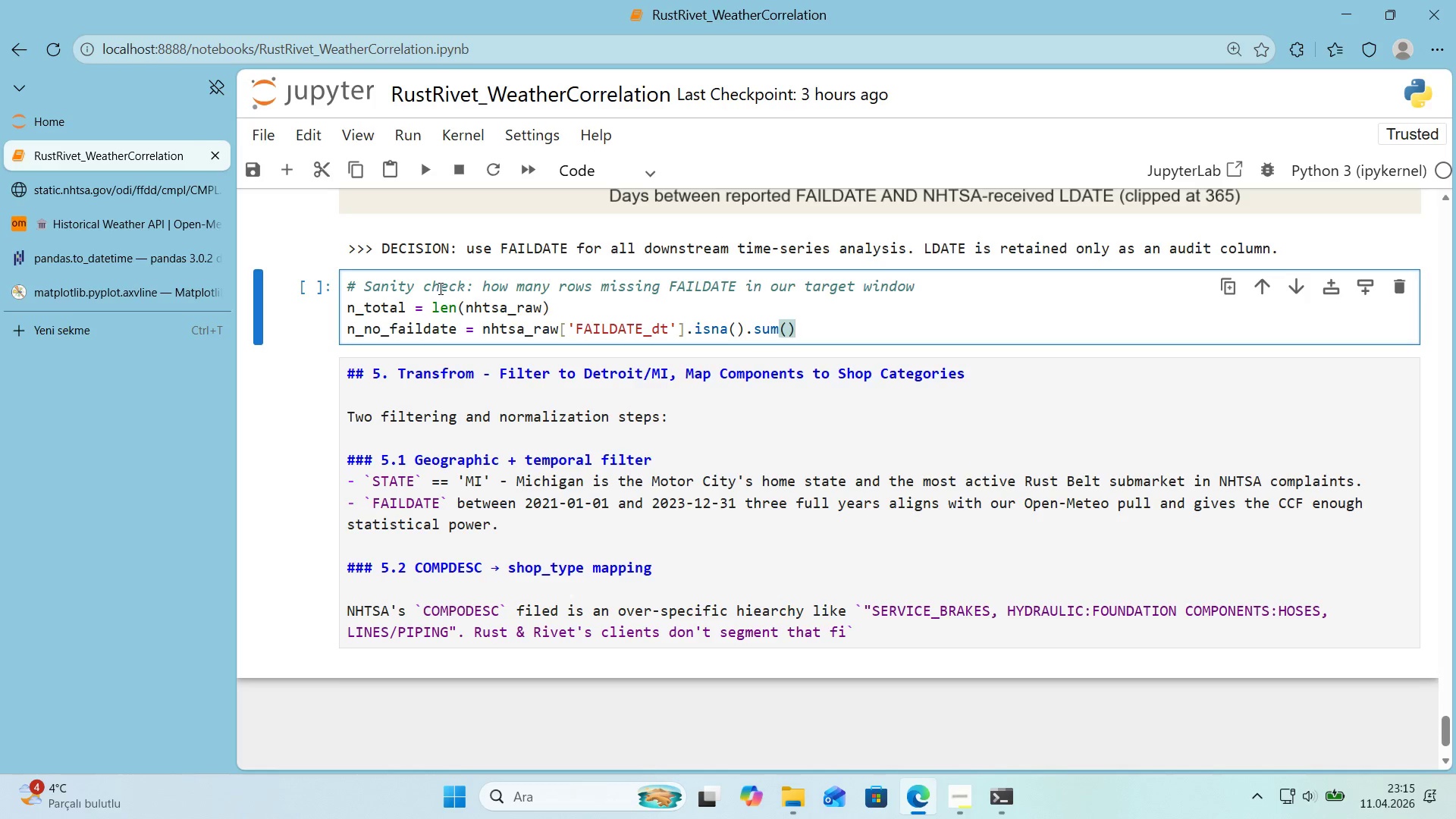 
key(Enter)
 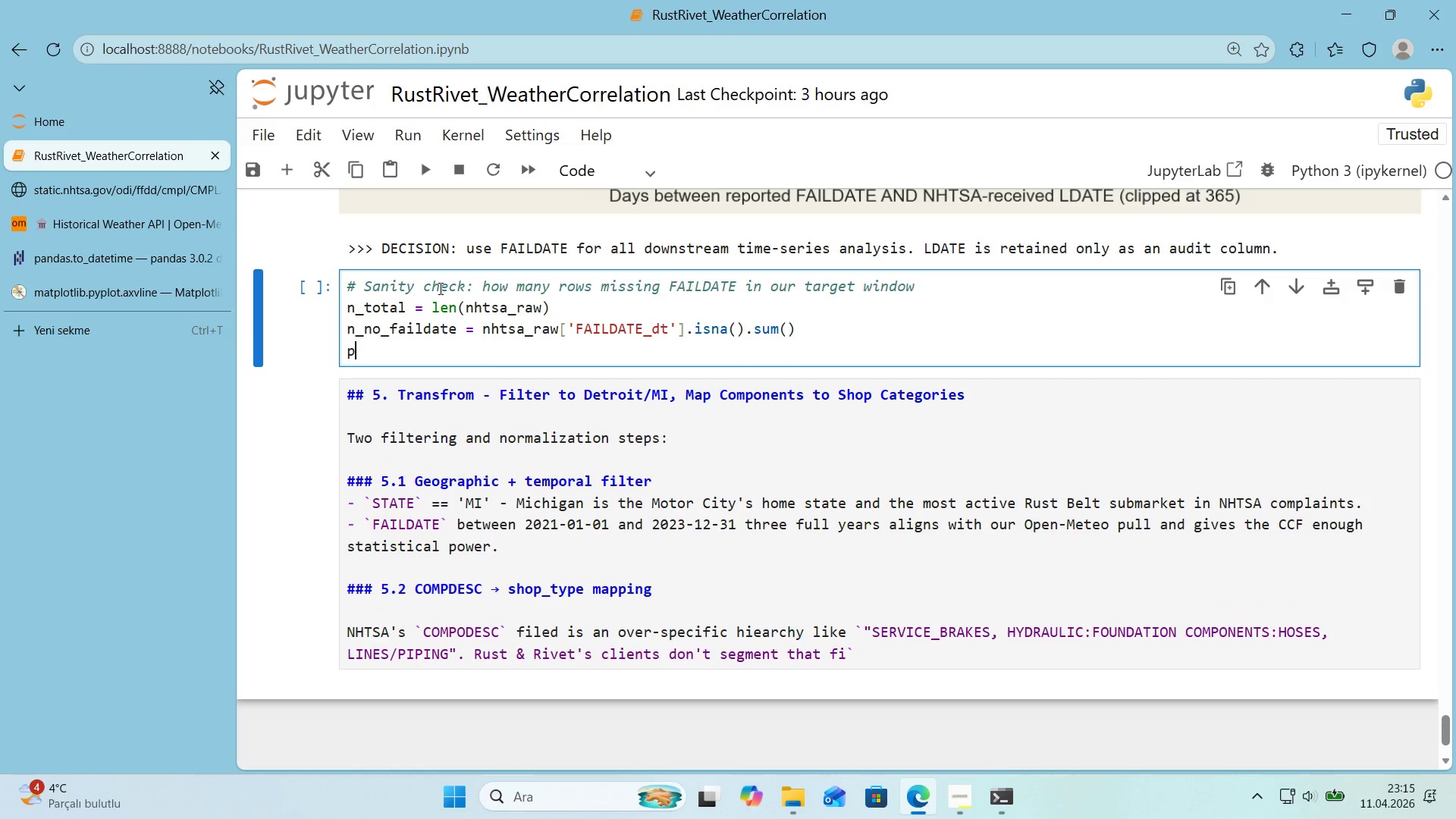 
type(pct ) 100 * no_)
key(Backspace)
key(Backspace)
type(_no_fa'ldate & n_total)
 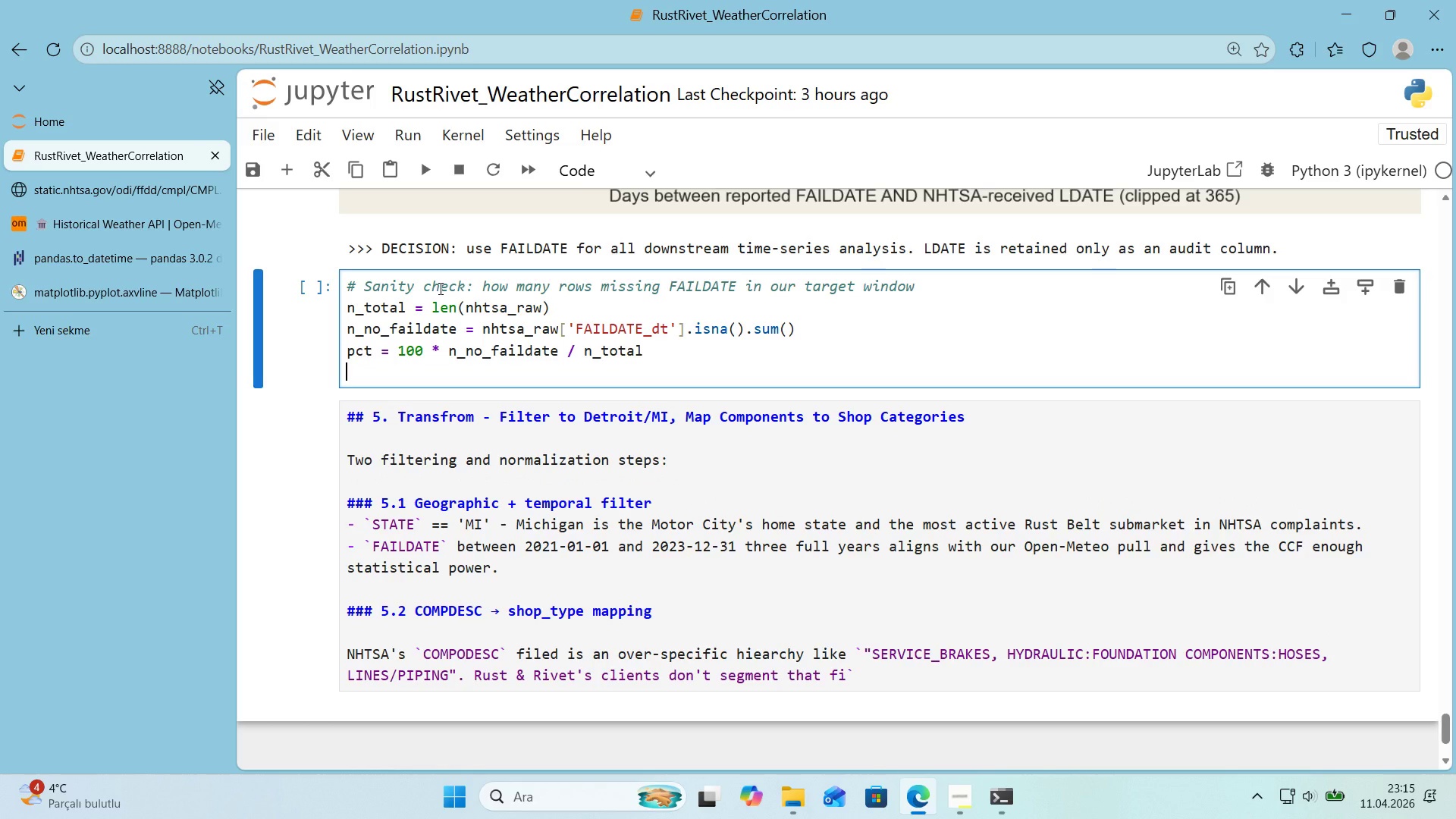 
 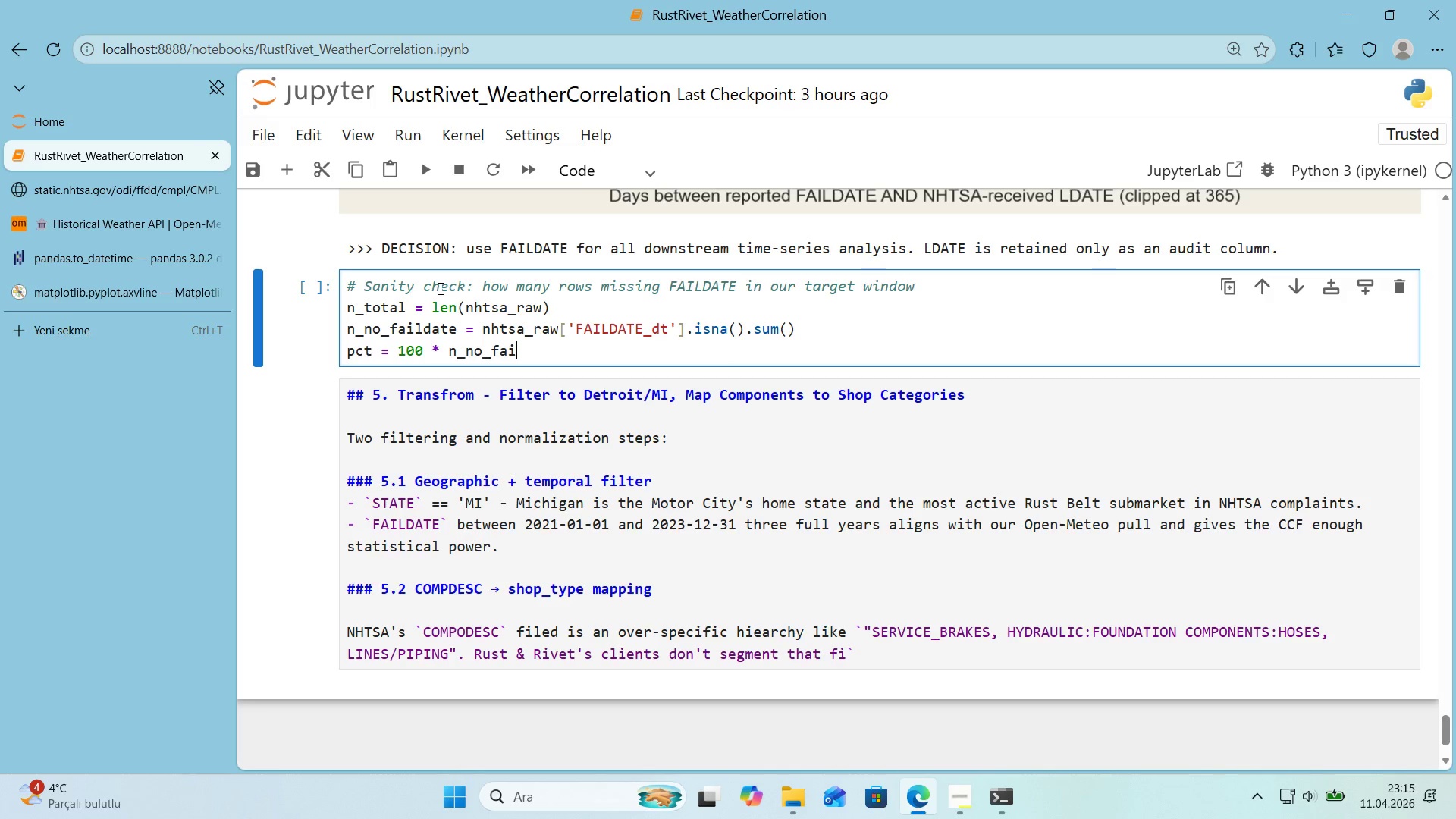 
key(Enter)
 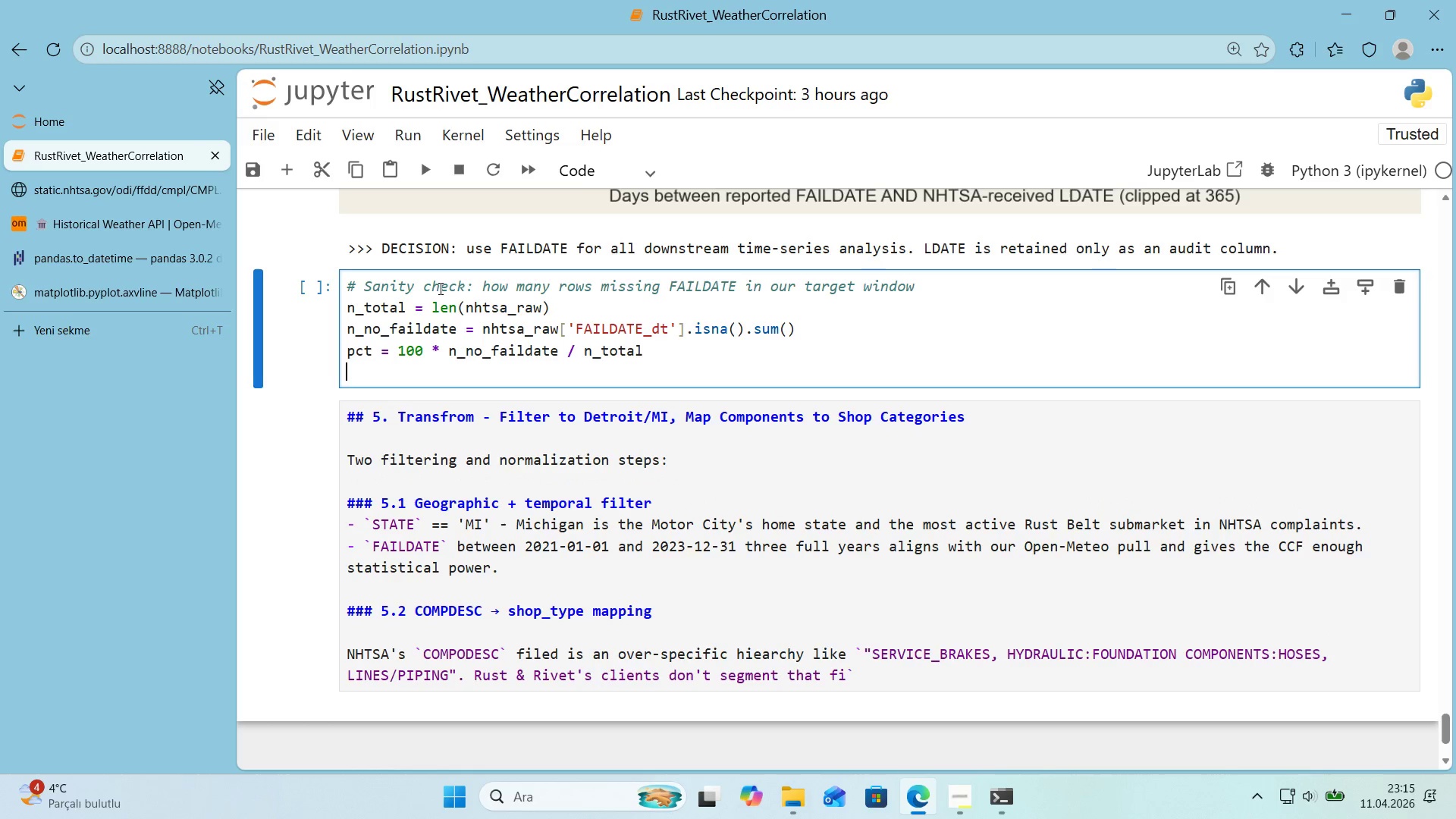 
type(pr'nt*()
 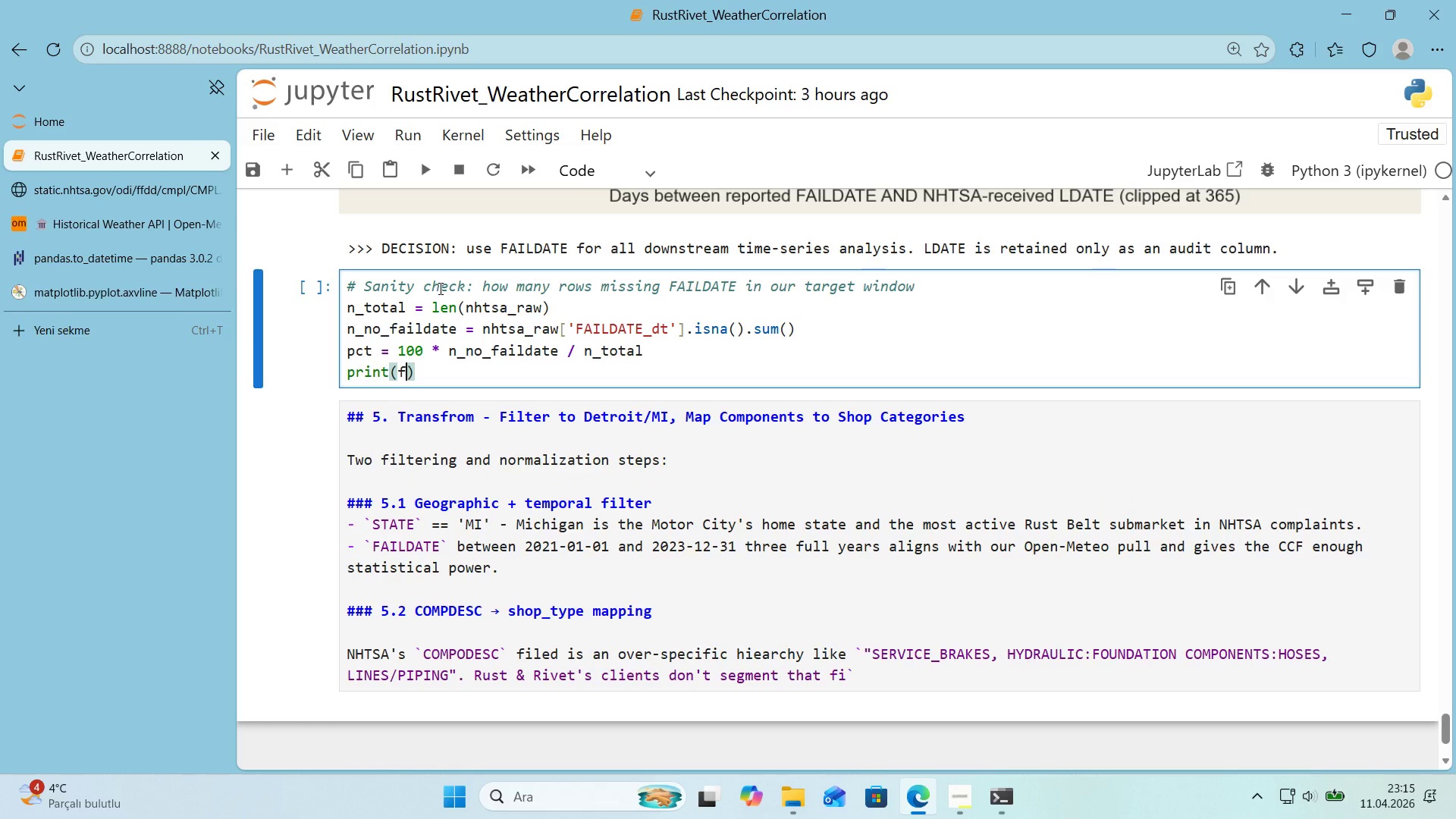 
 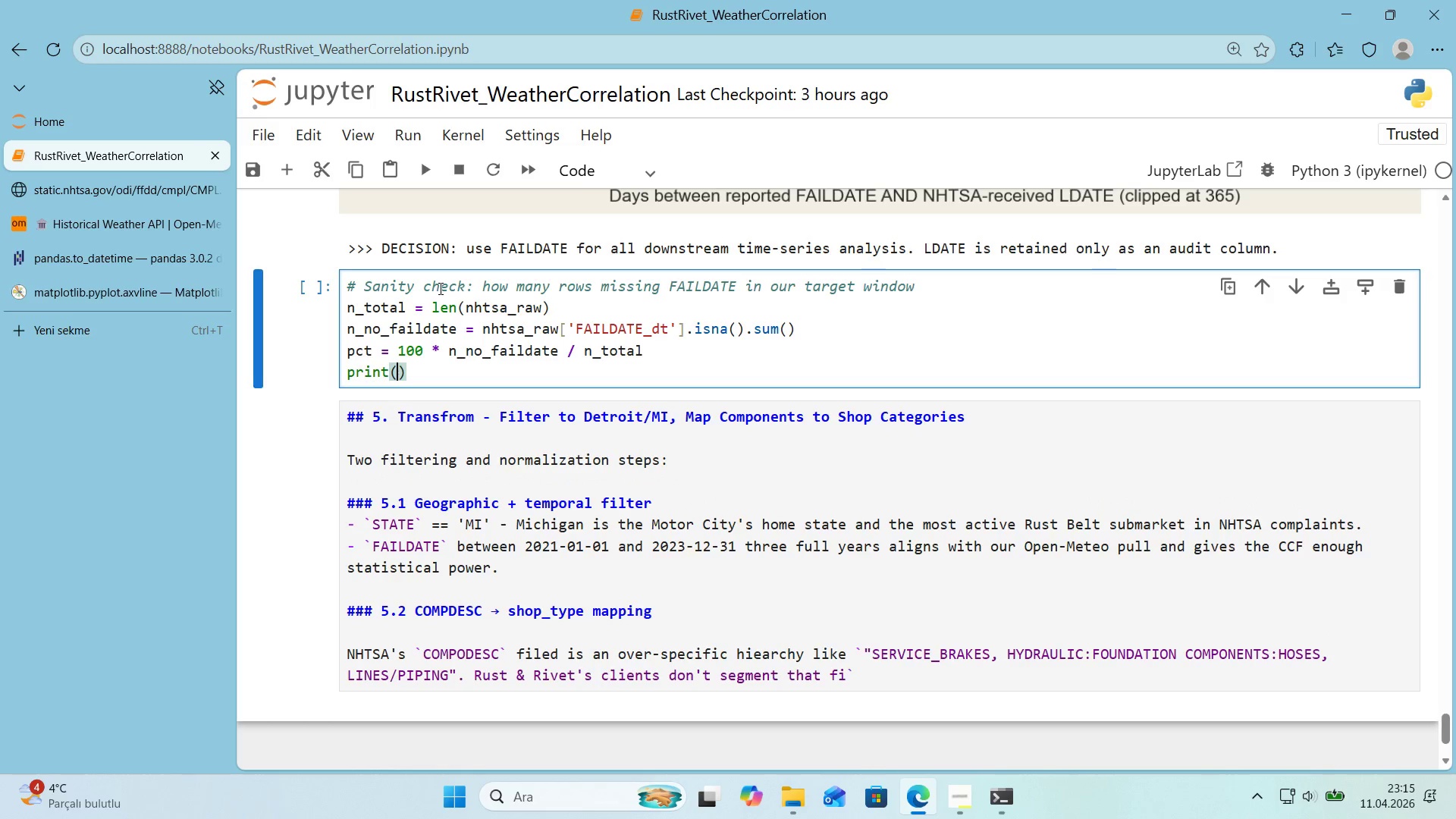 
key(ArrowLeft)
 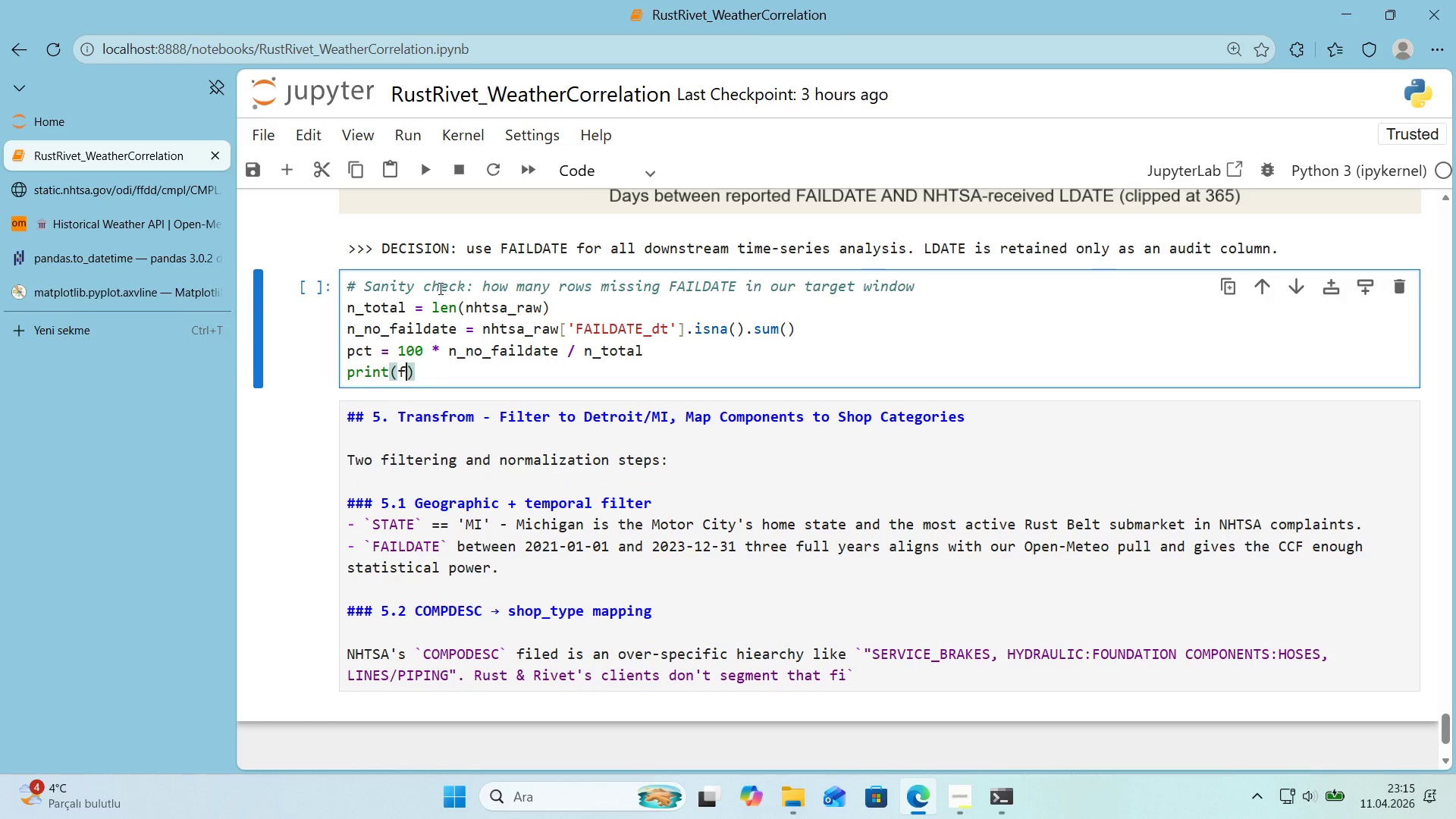 
type(f@@)
 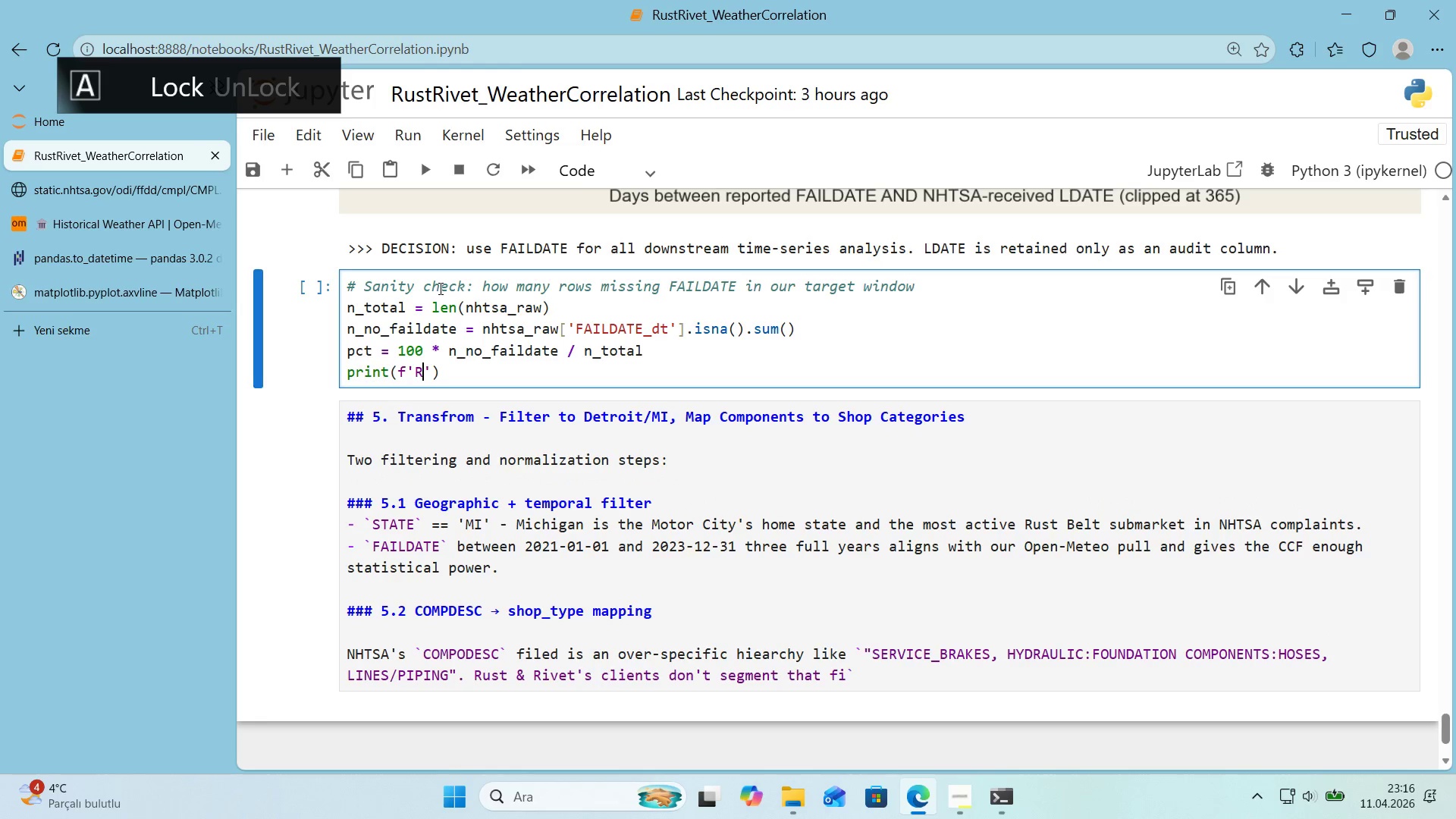 
 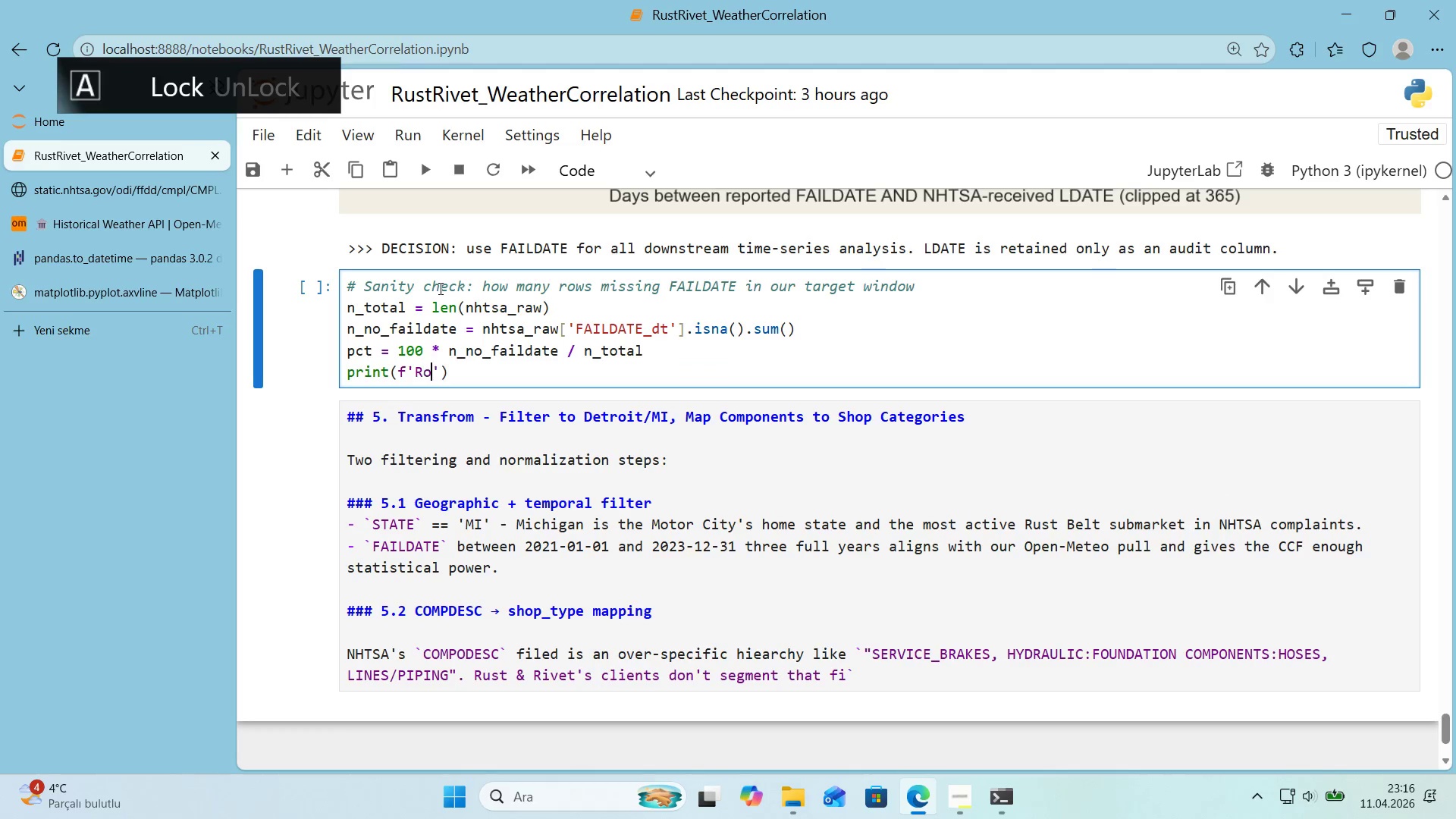 
key(ArrowLeft)
 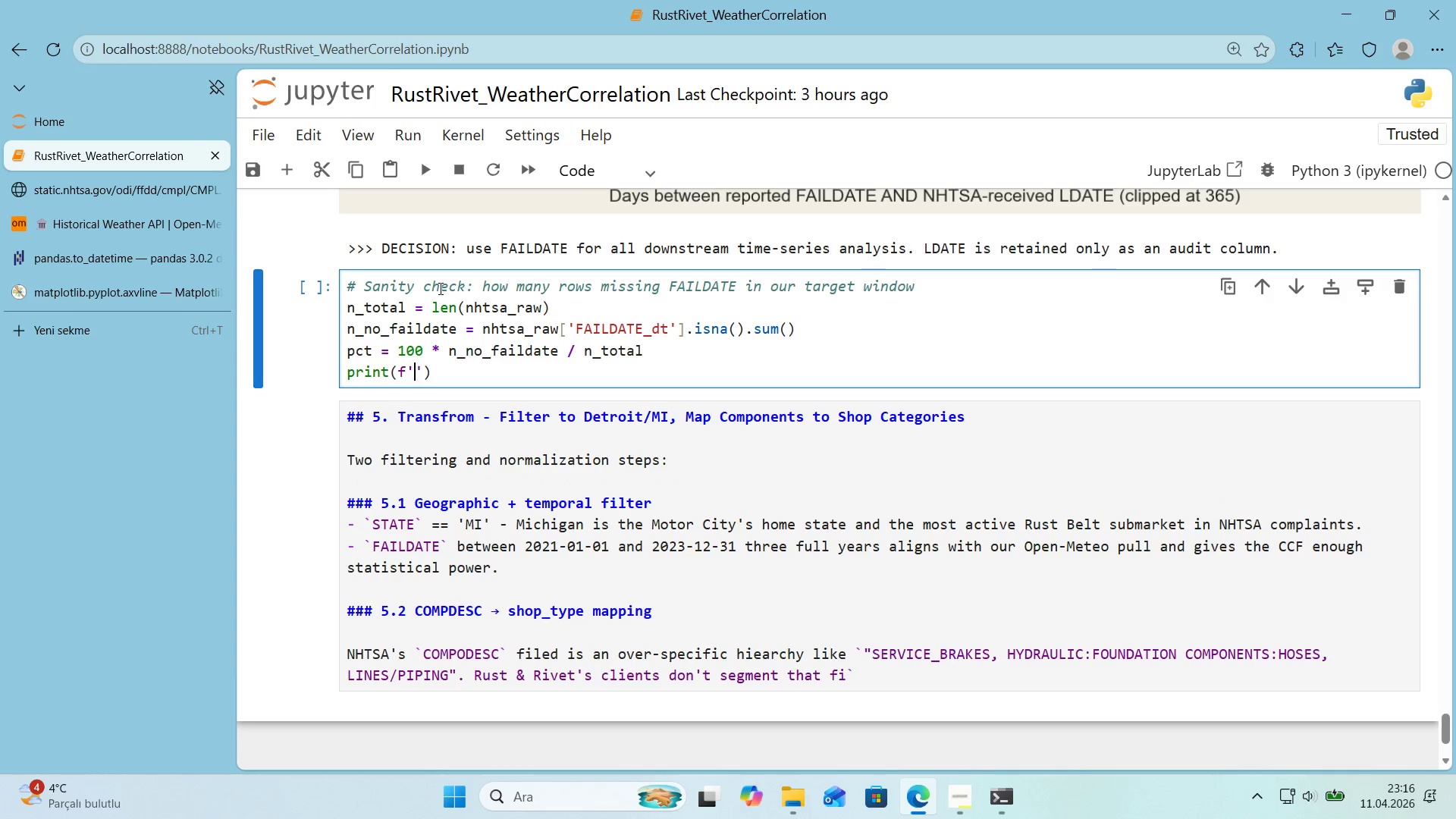 
type(Rows w'th m'ss'ng FAILDATE> )
 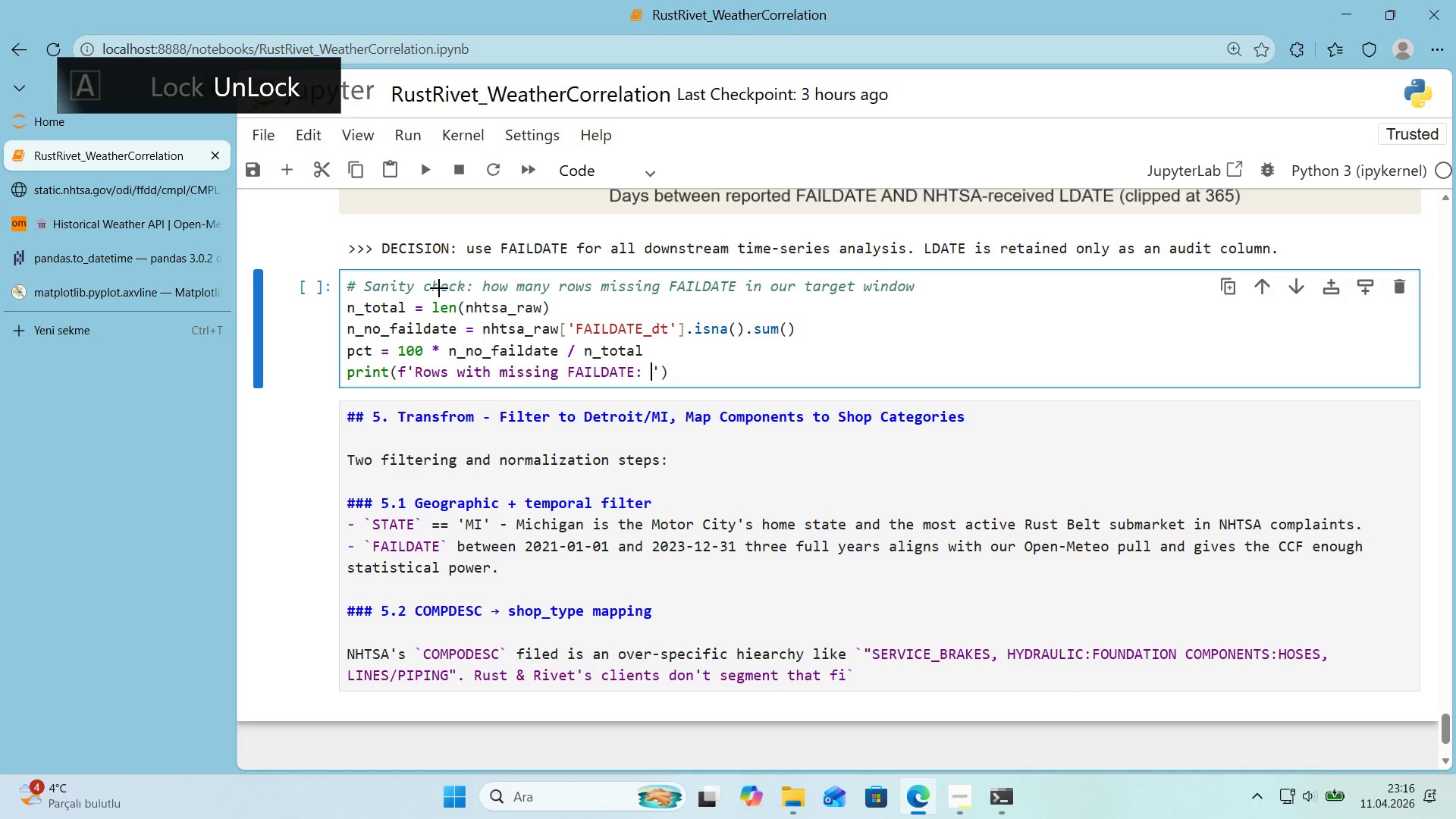 
key(Alt+Control+7)
 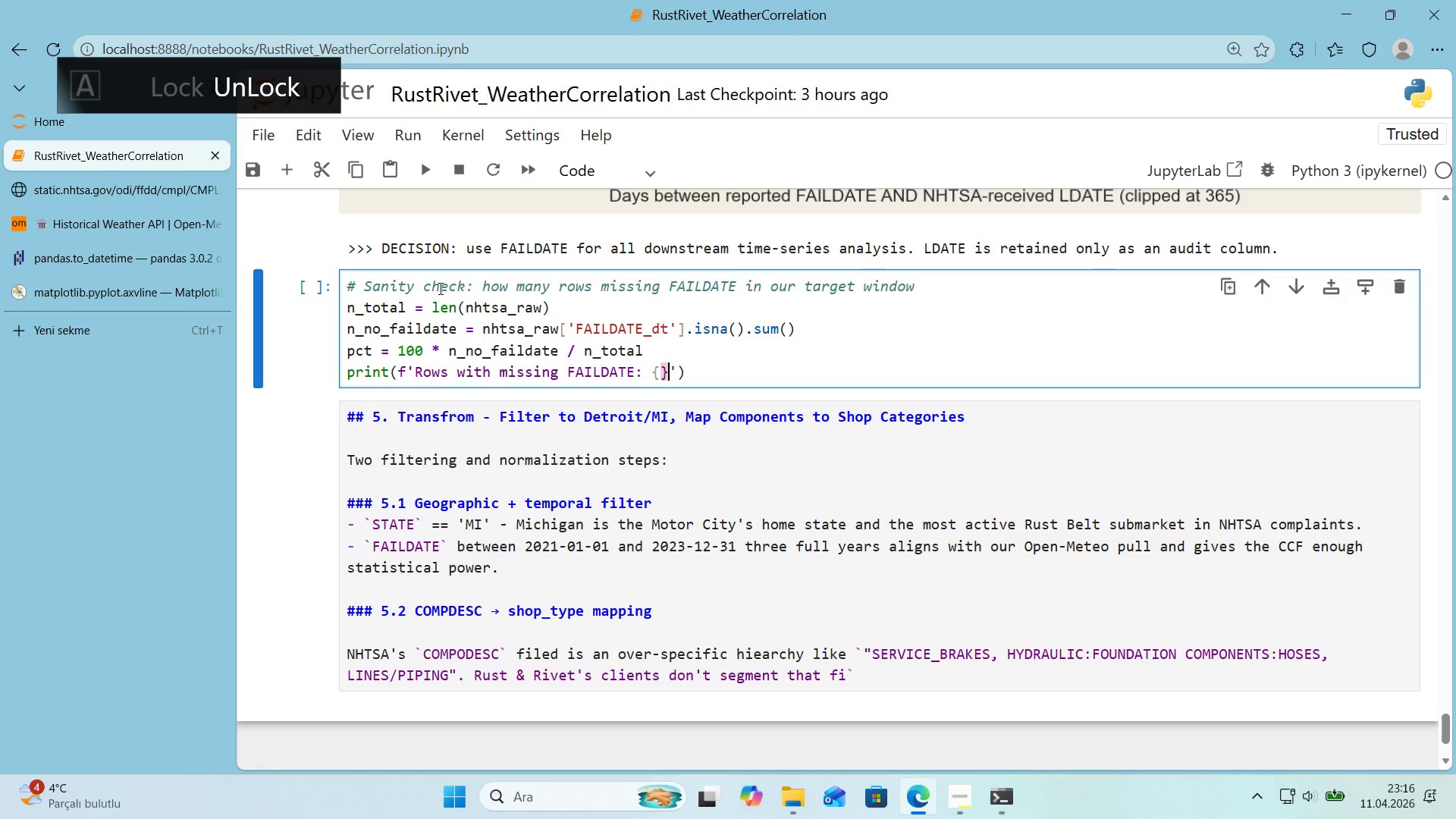 
key(Alt+Control+0)
 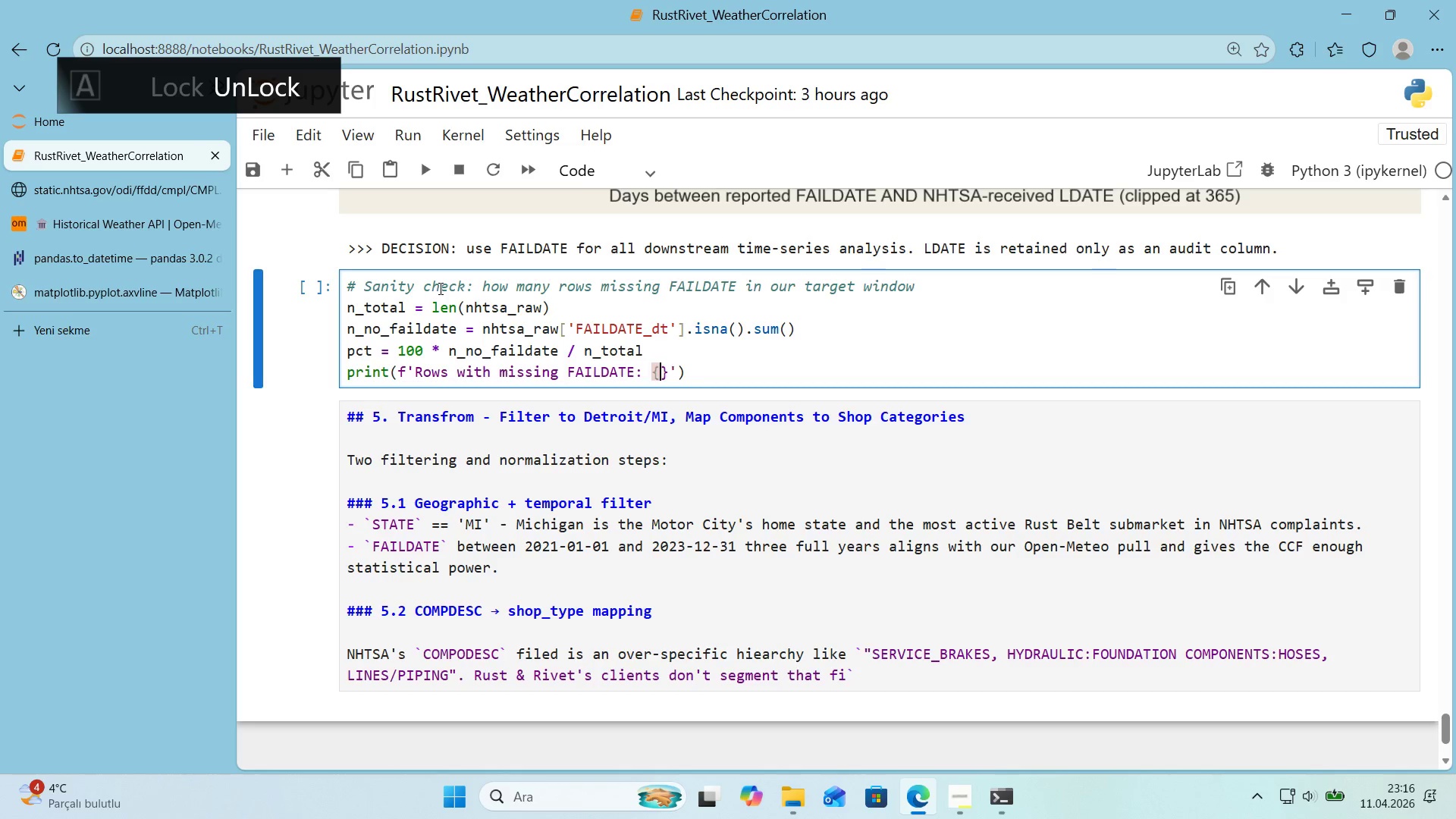 
key(ArrowLeft)
 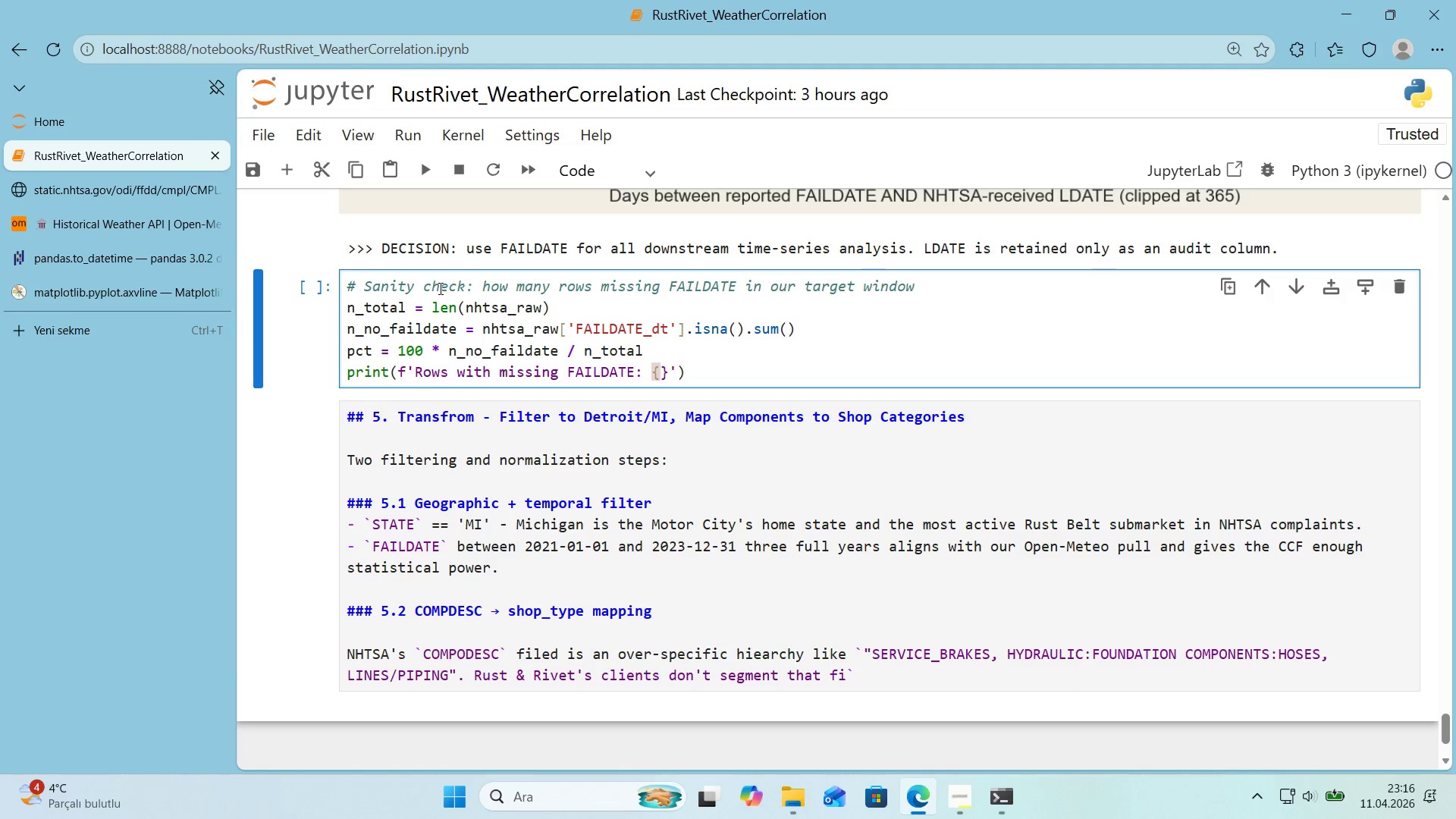 
type(n_no_fa'ldate>,)
 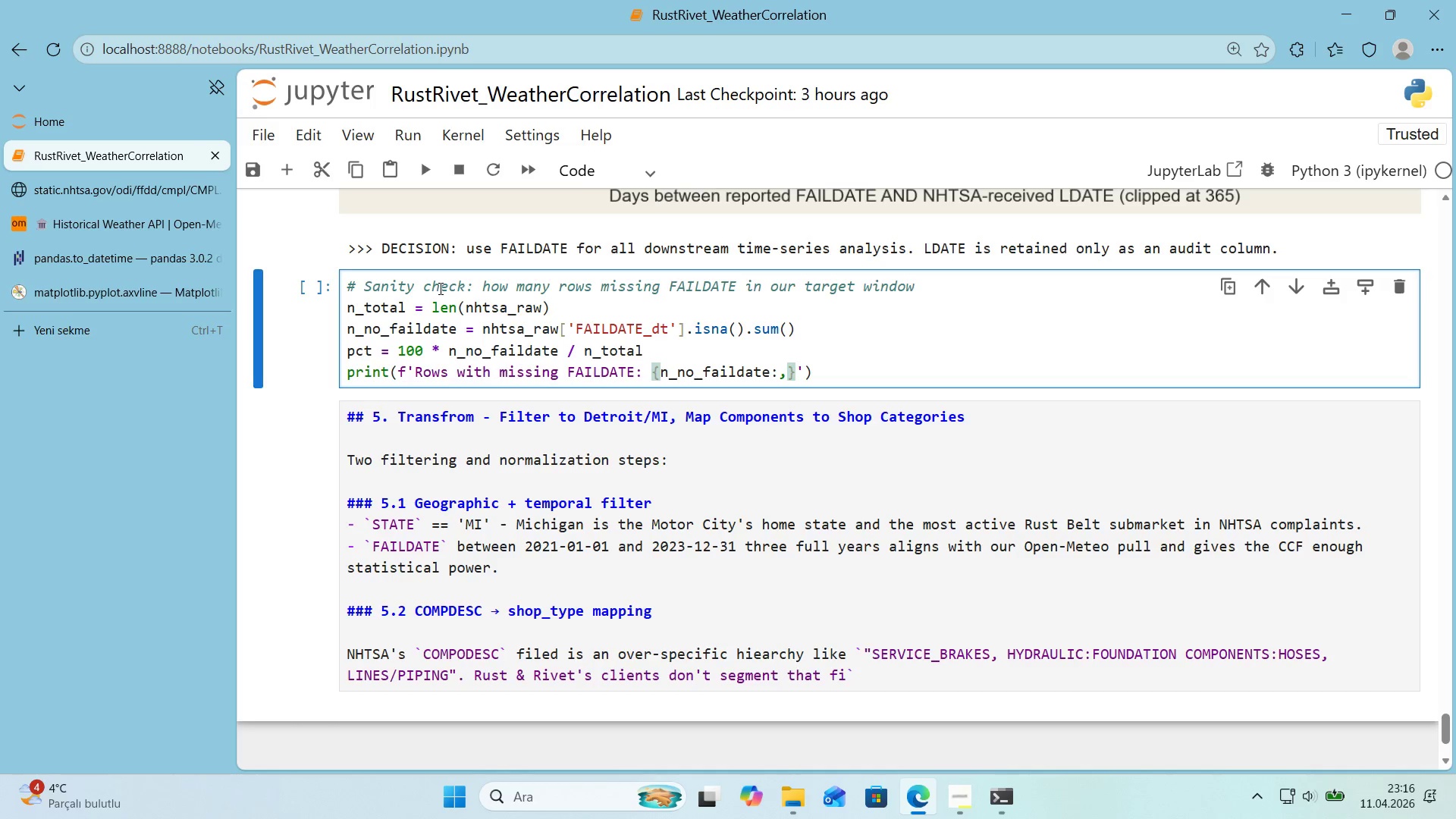 
key(ArrowRight)
 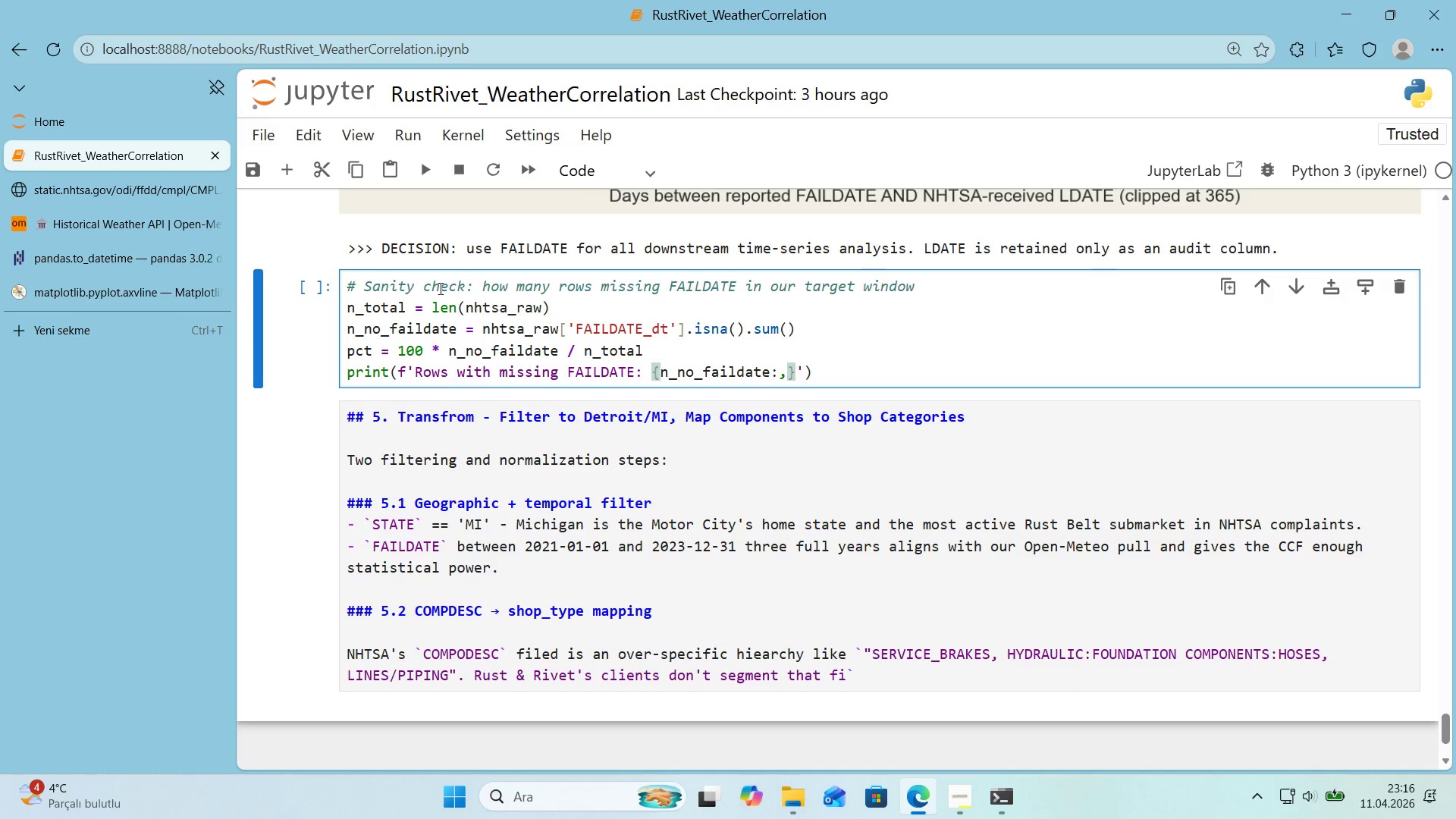 
key(Space)
 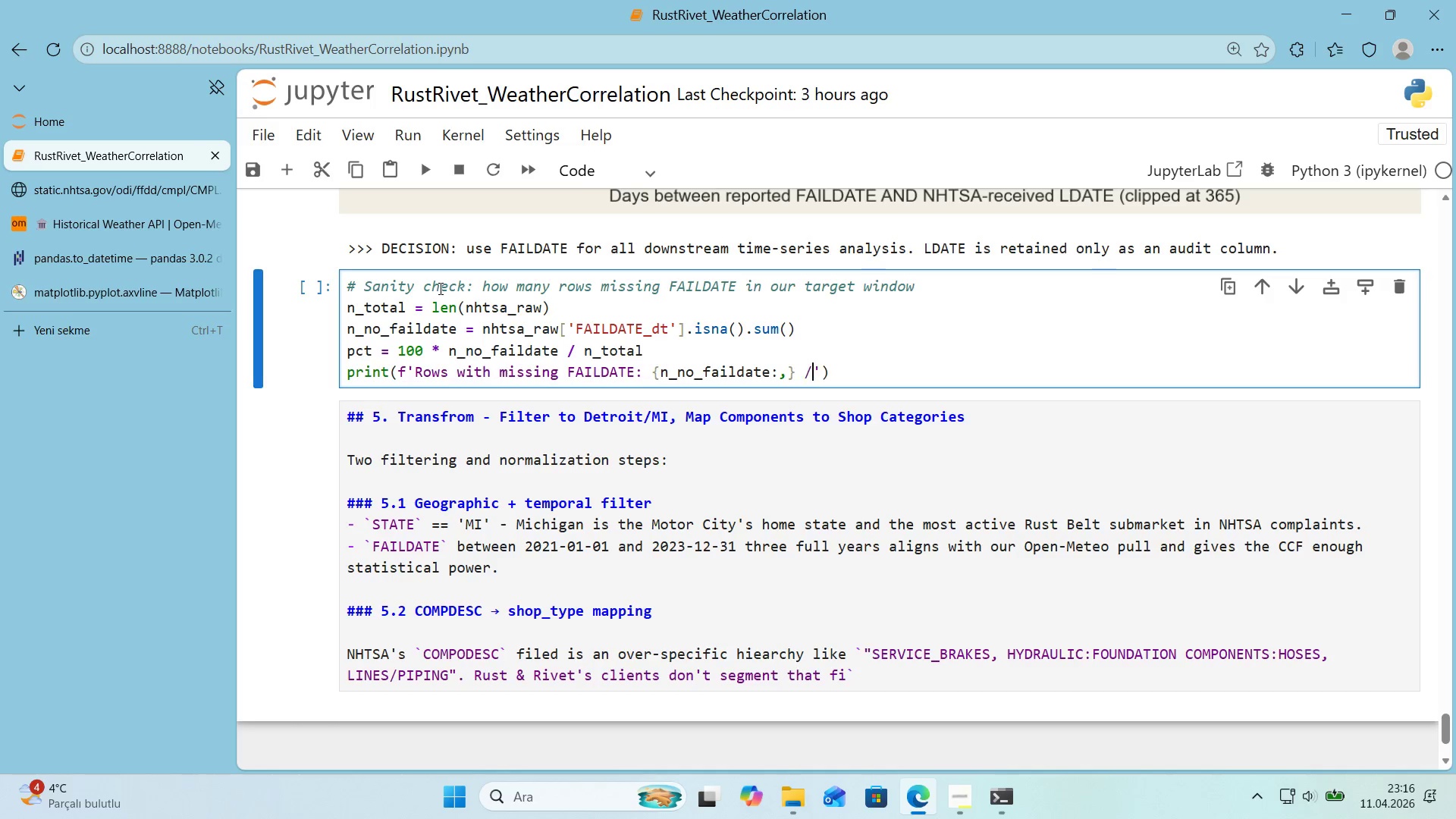 
key(NumpadDivide)
 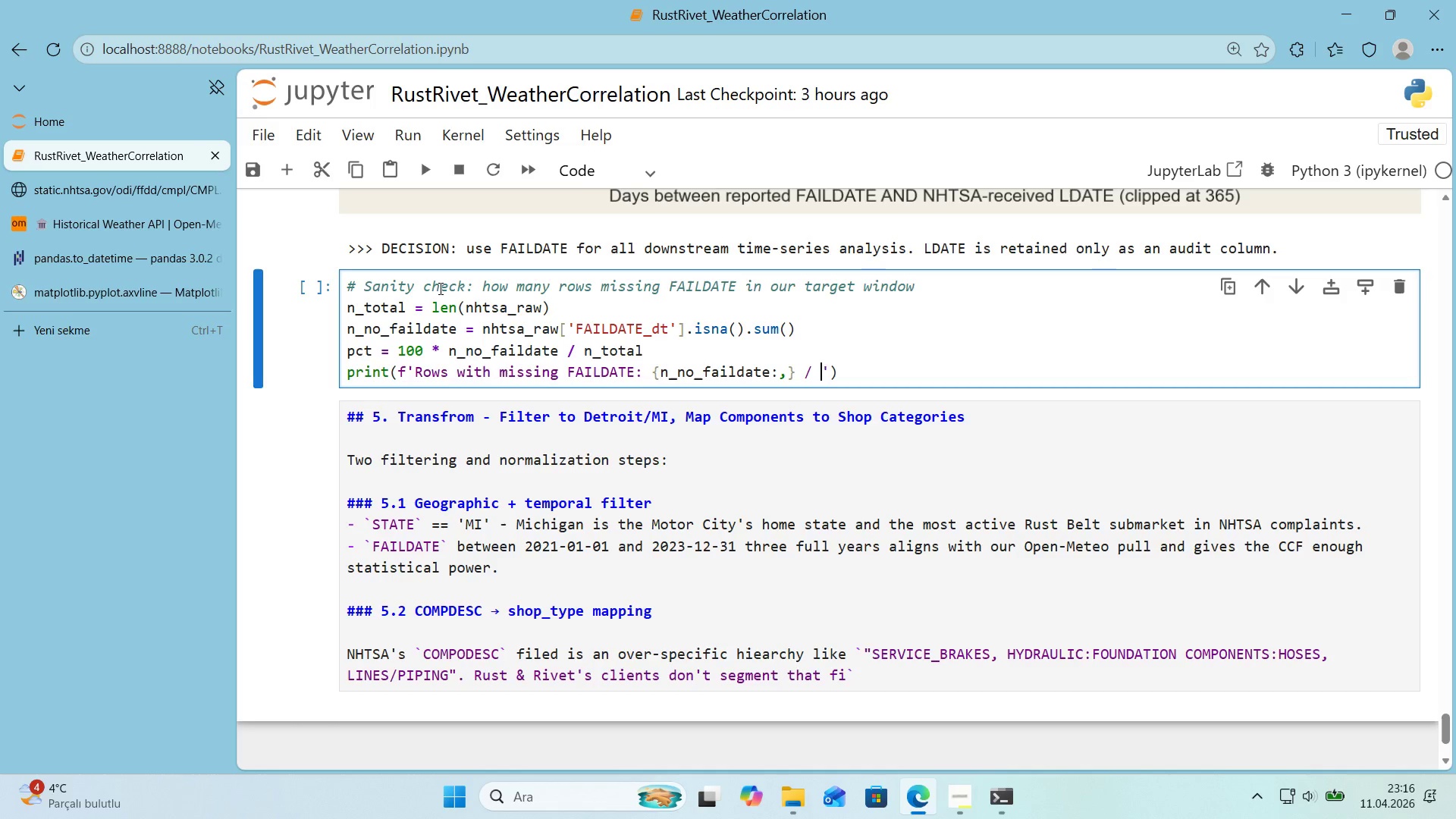 
key(Space)
 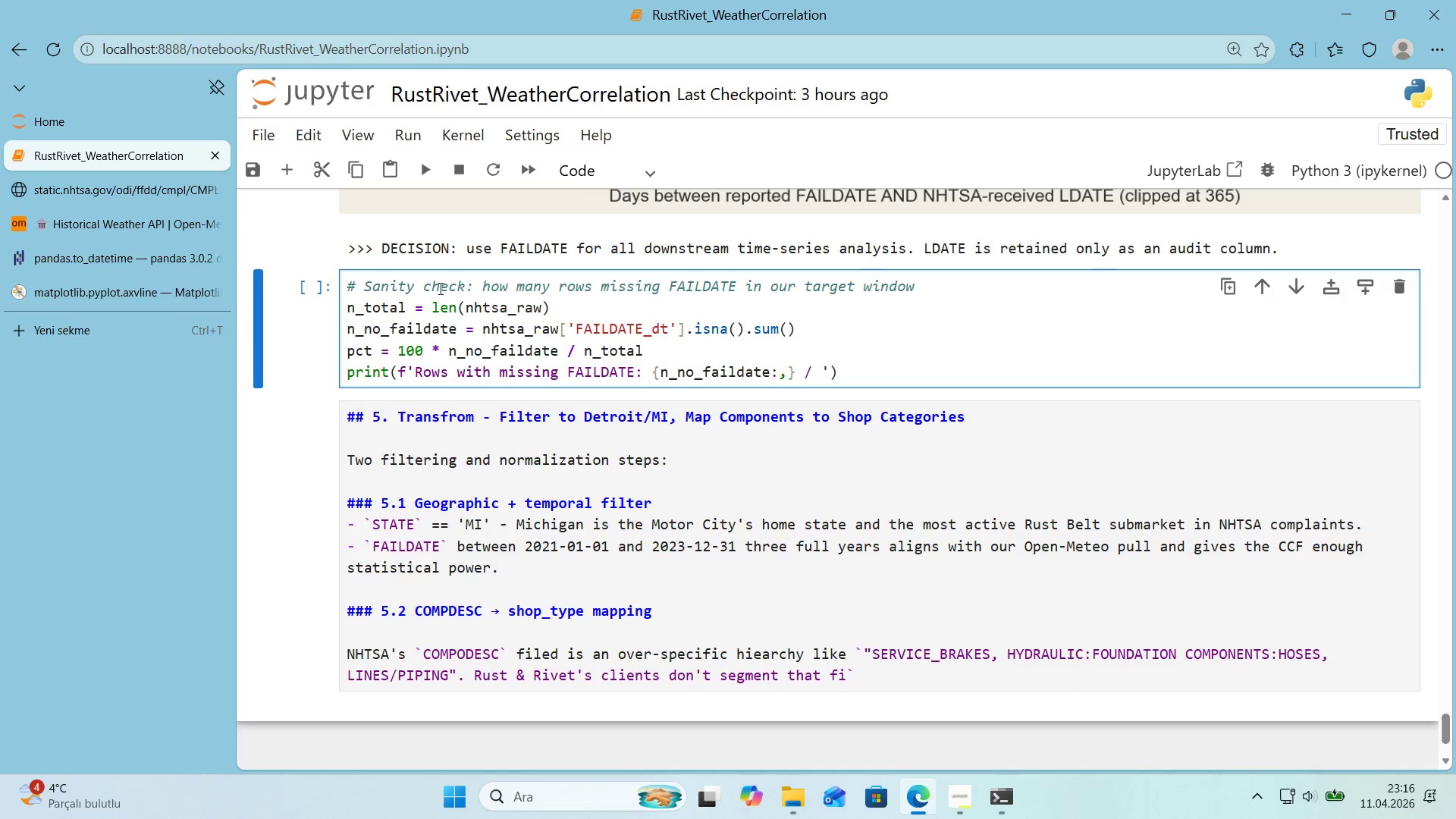 
key(Alt+Control+7)
 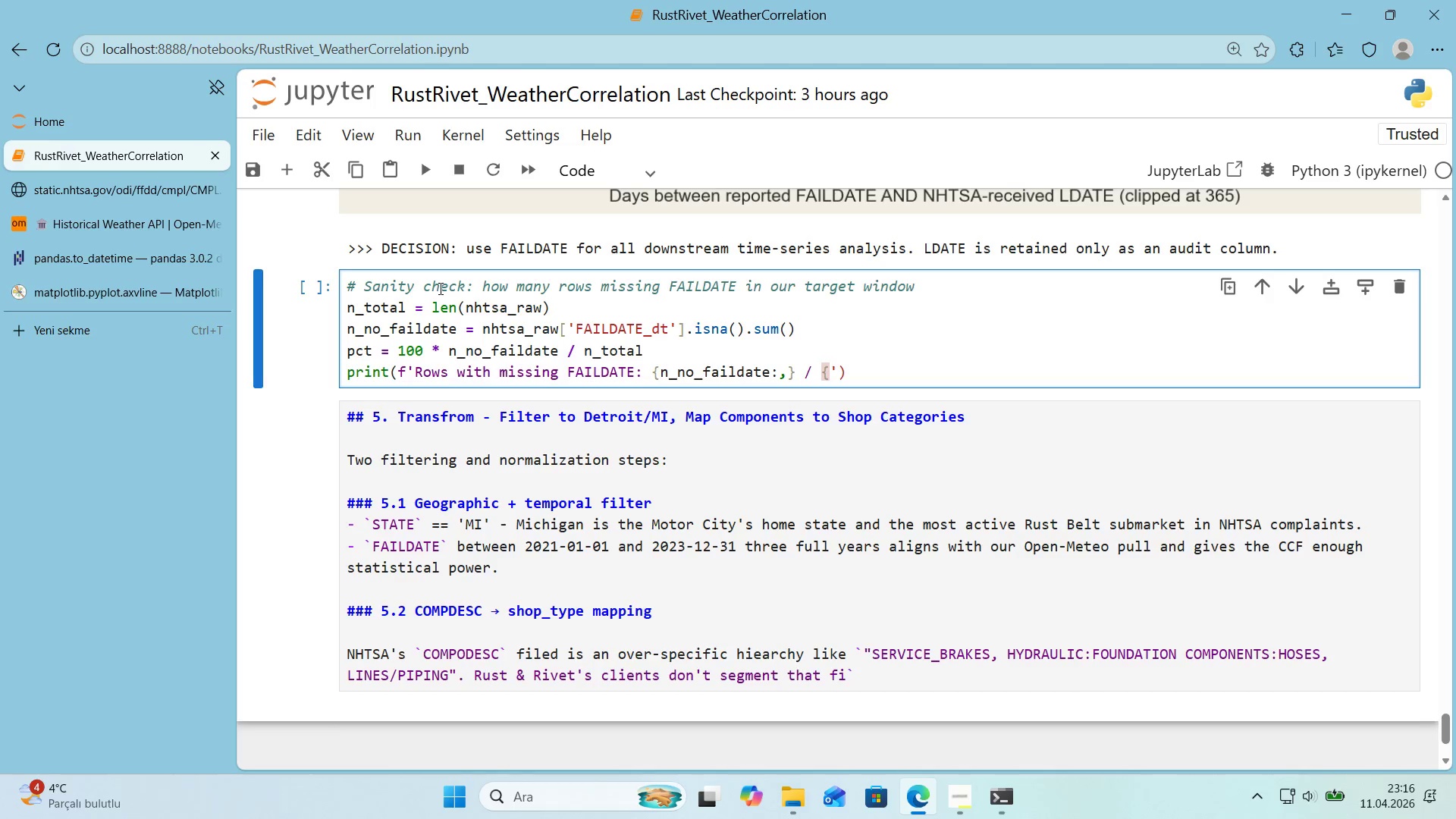 
key(Alt+Control+0)
 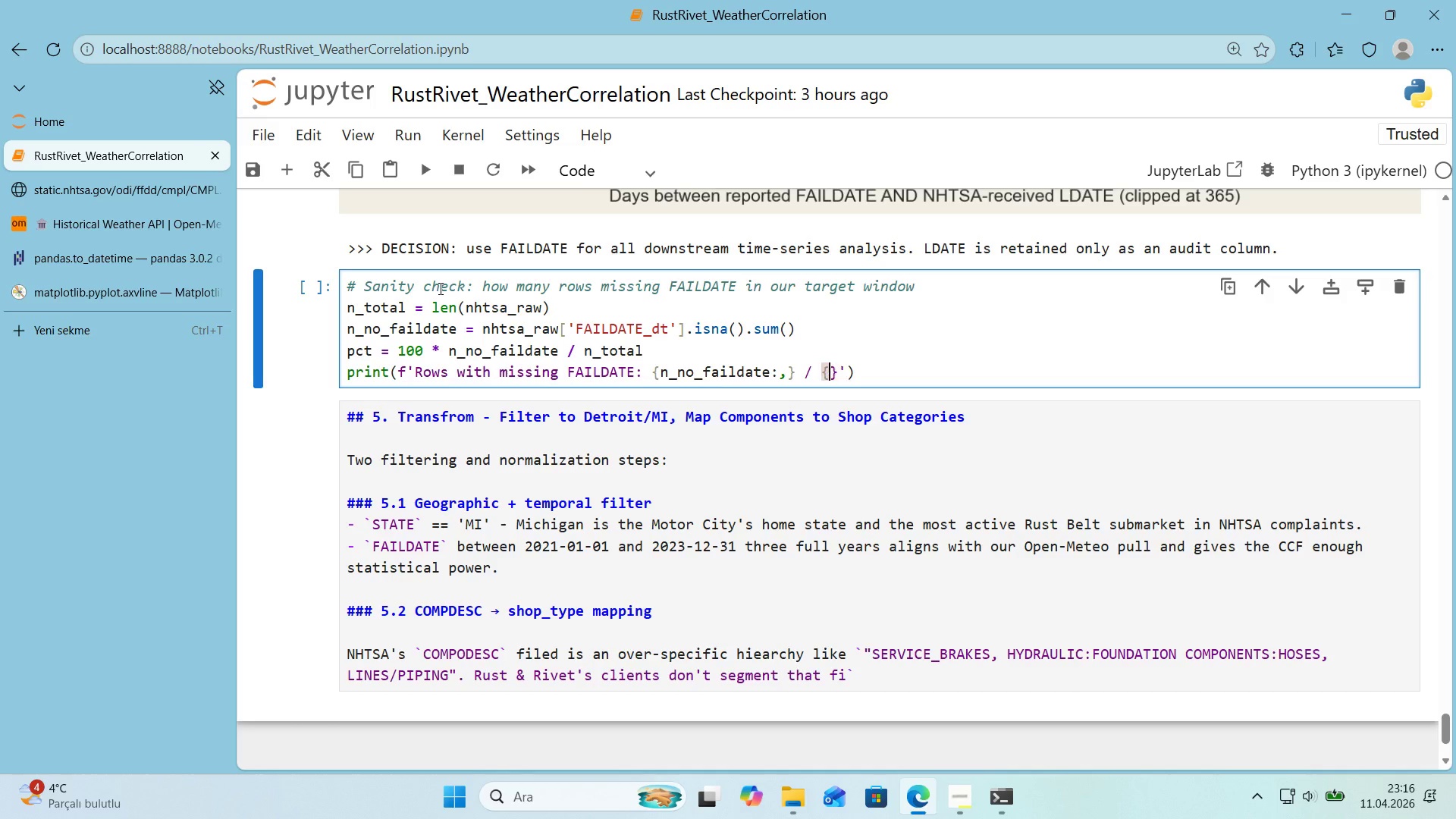 
key(ArrowLeft)
 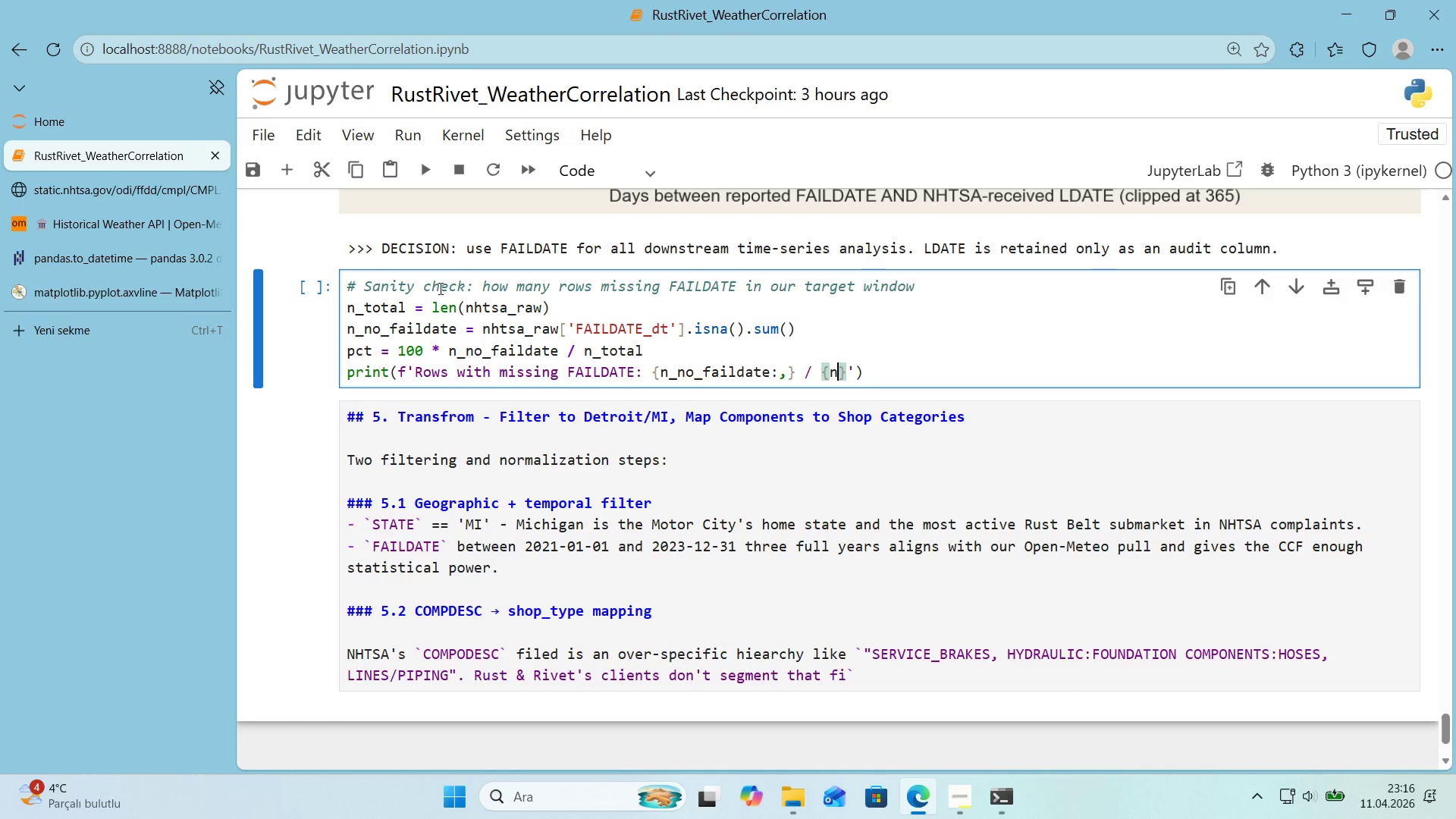 
type(n_total>,)
 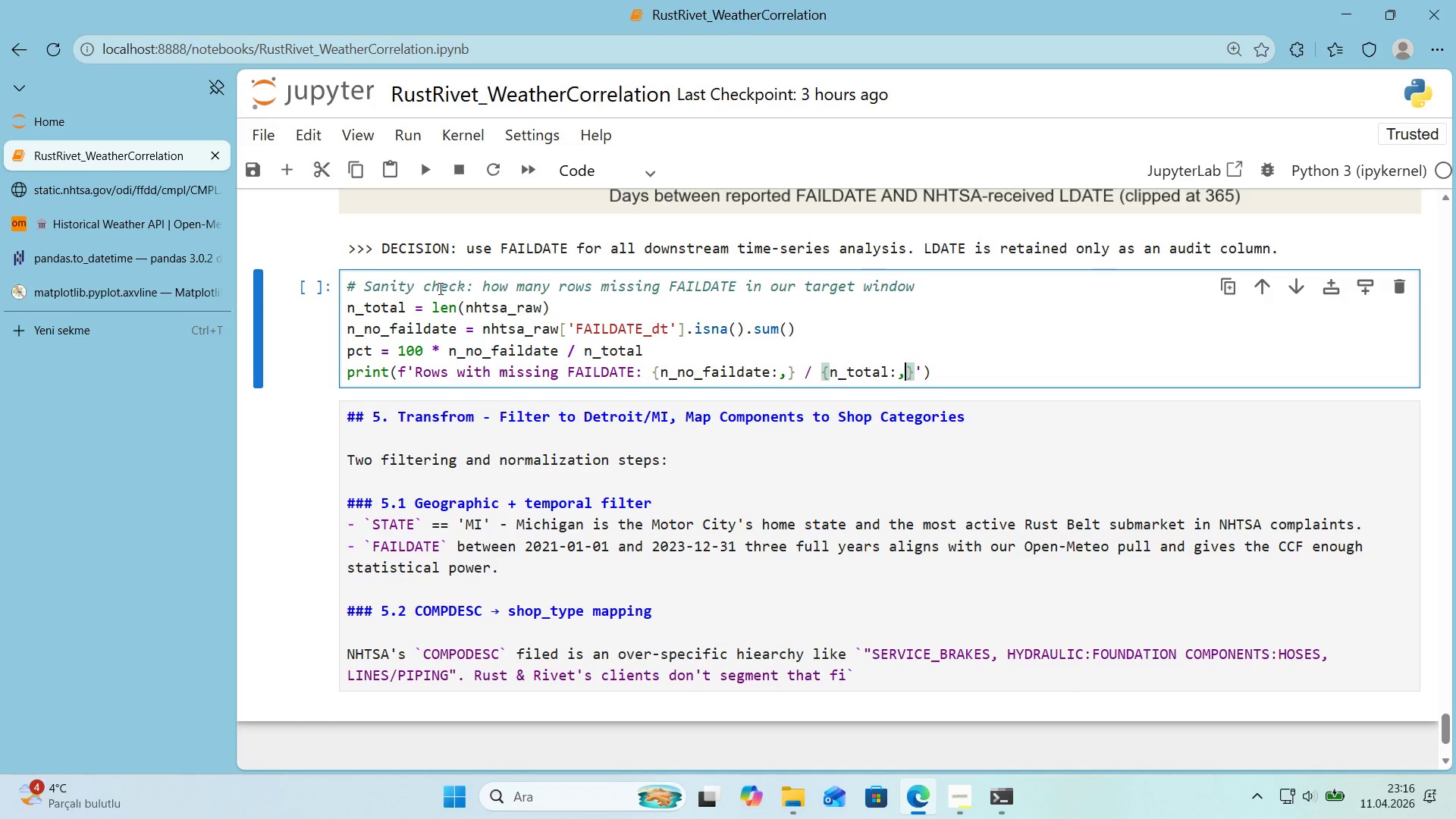 
key(ArrowRight)
 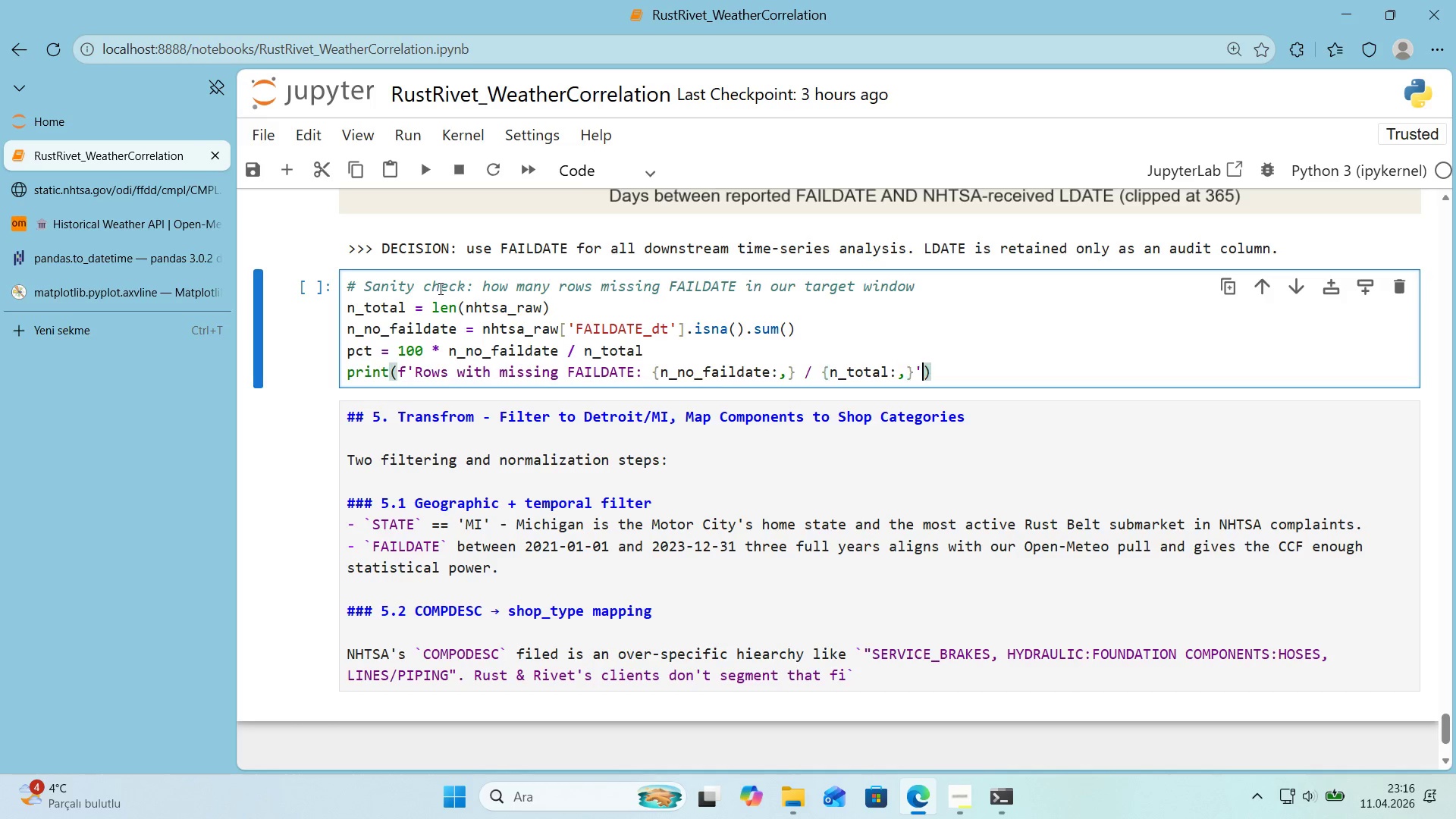 
key(ArrowRight)
 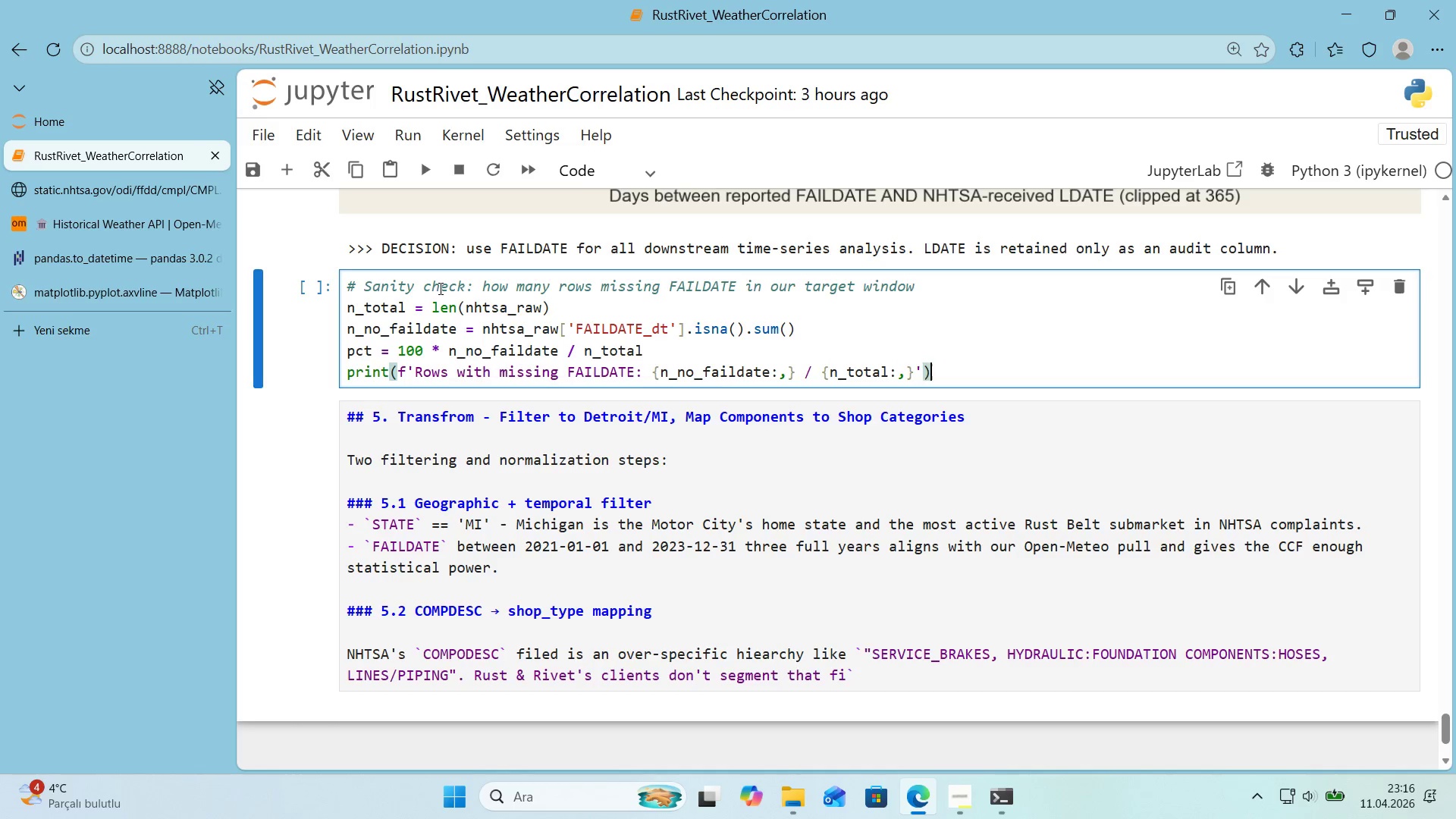 
key(ArrowRight)
 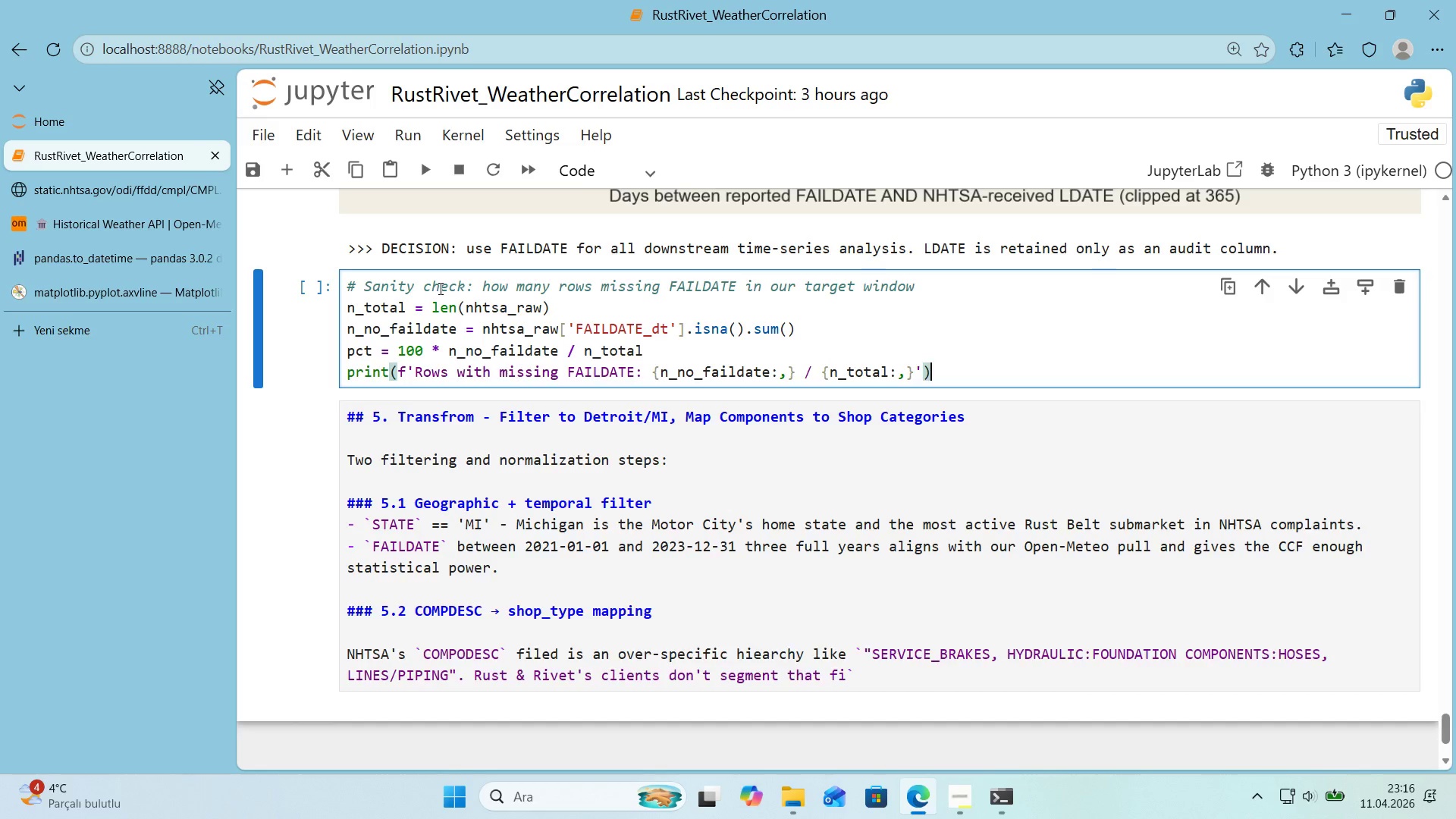 
key(Enter)
 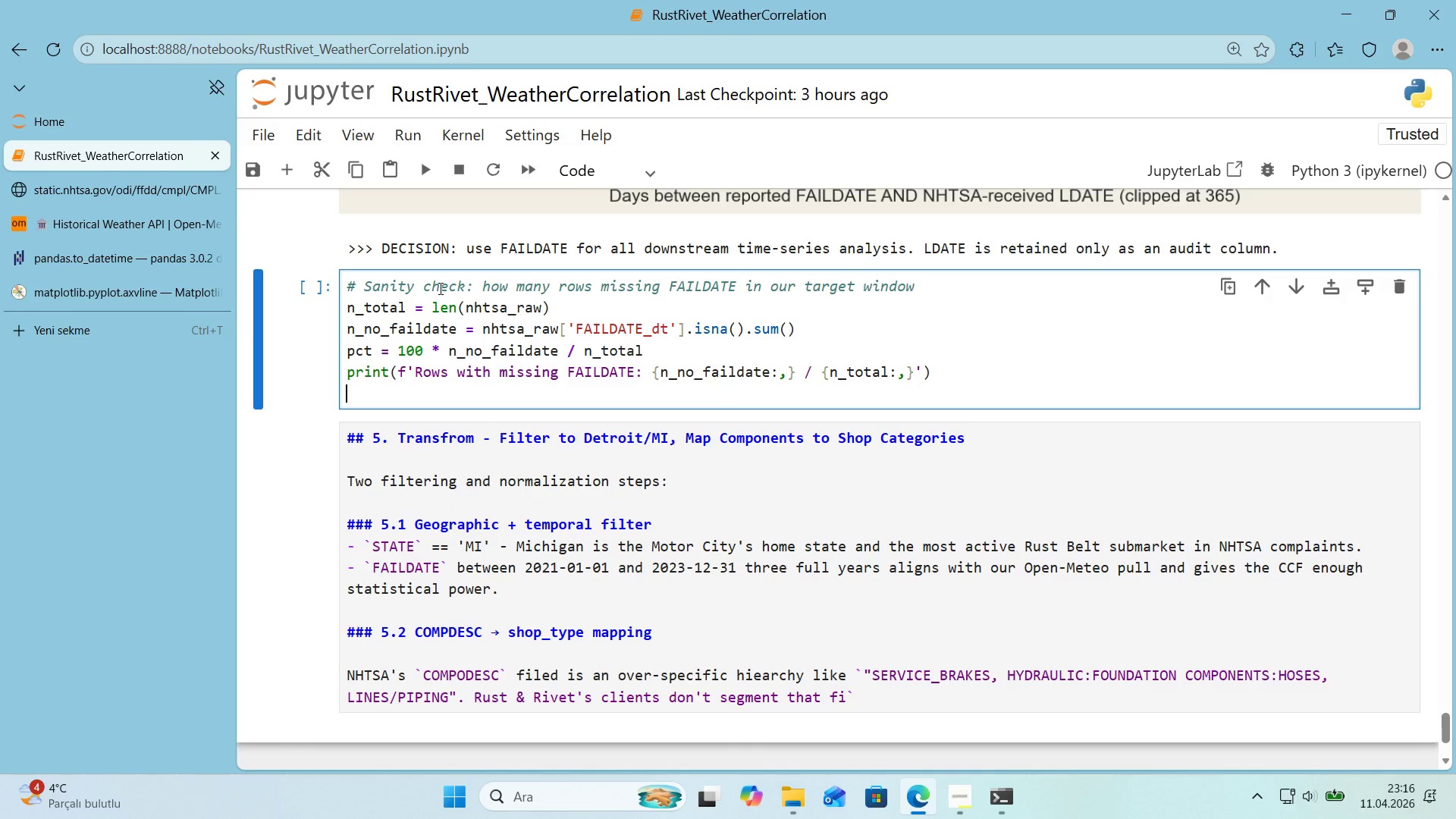 
type(pr'nt*()
 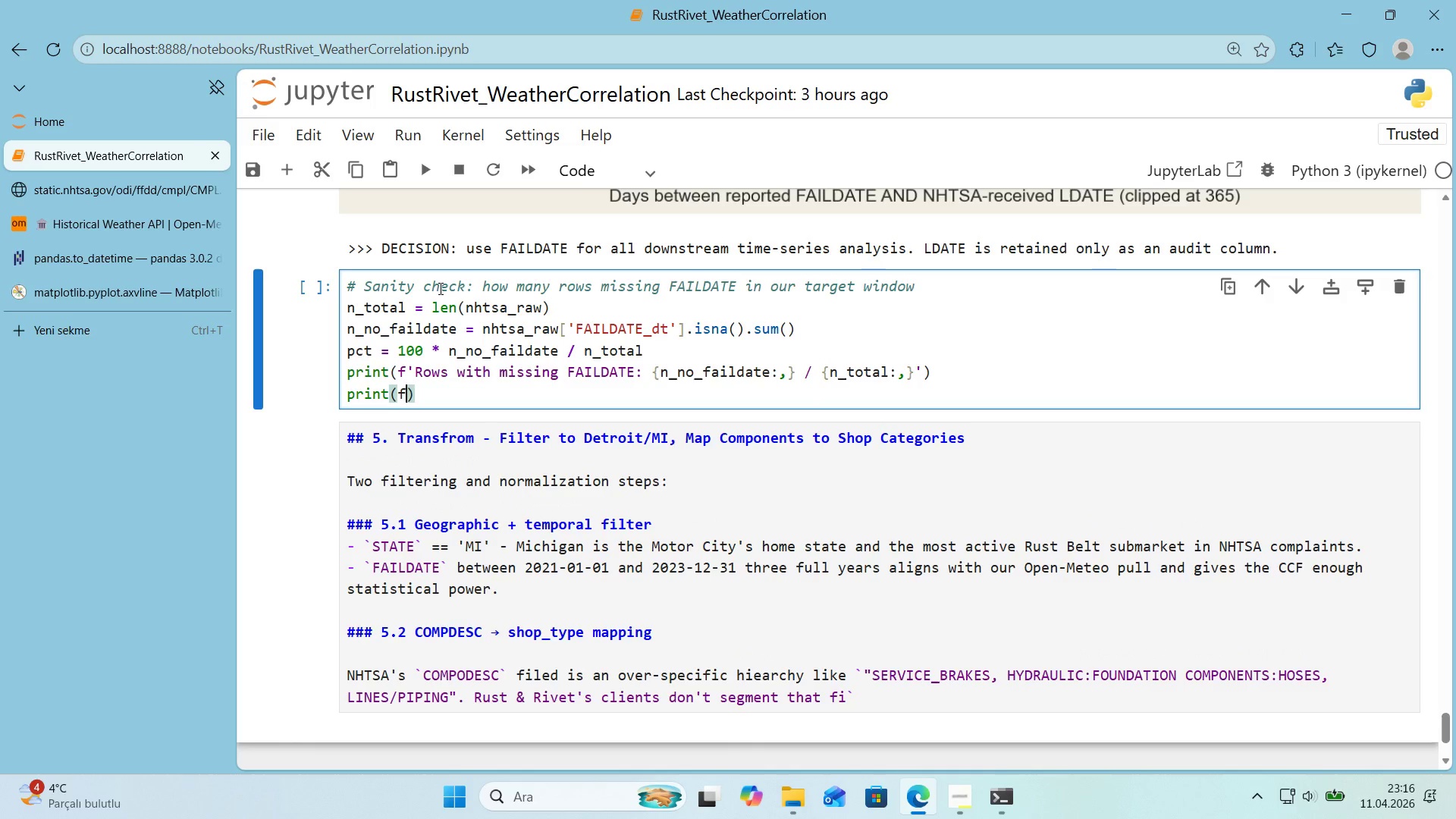 
 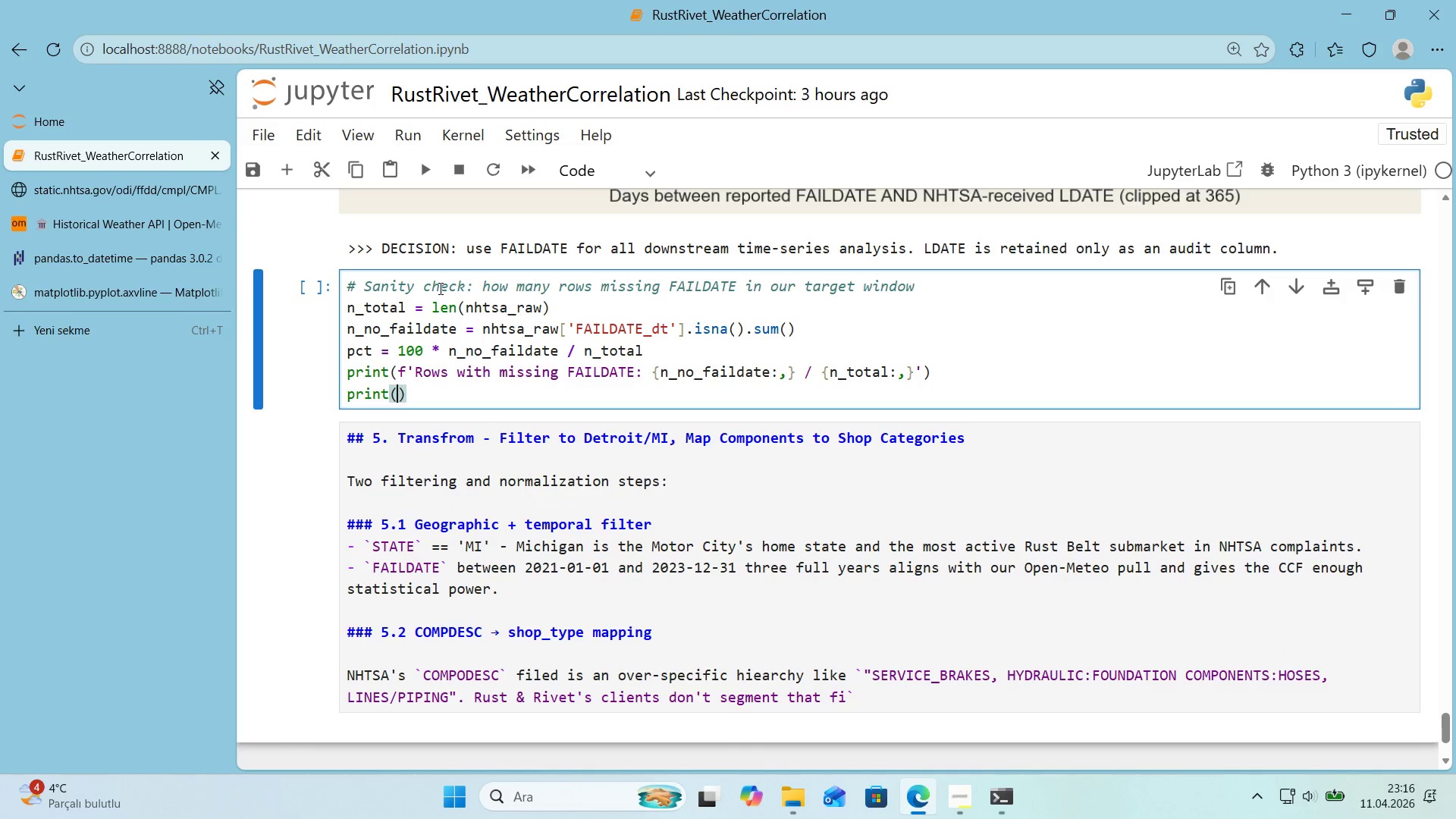 
key(ArrowLeft)
 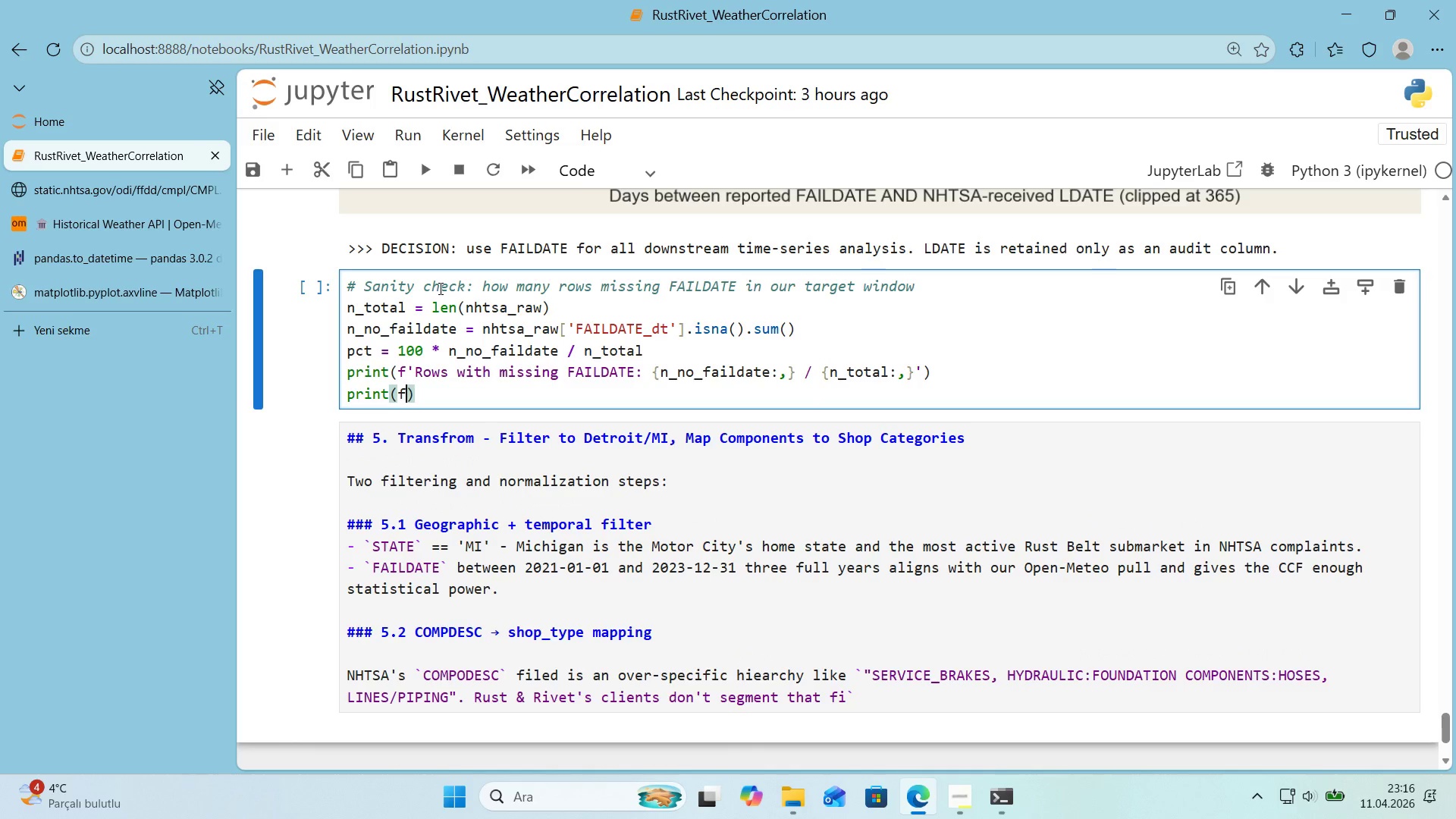 
type(f@@)
 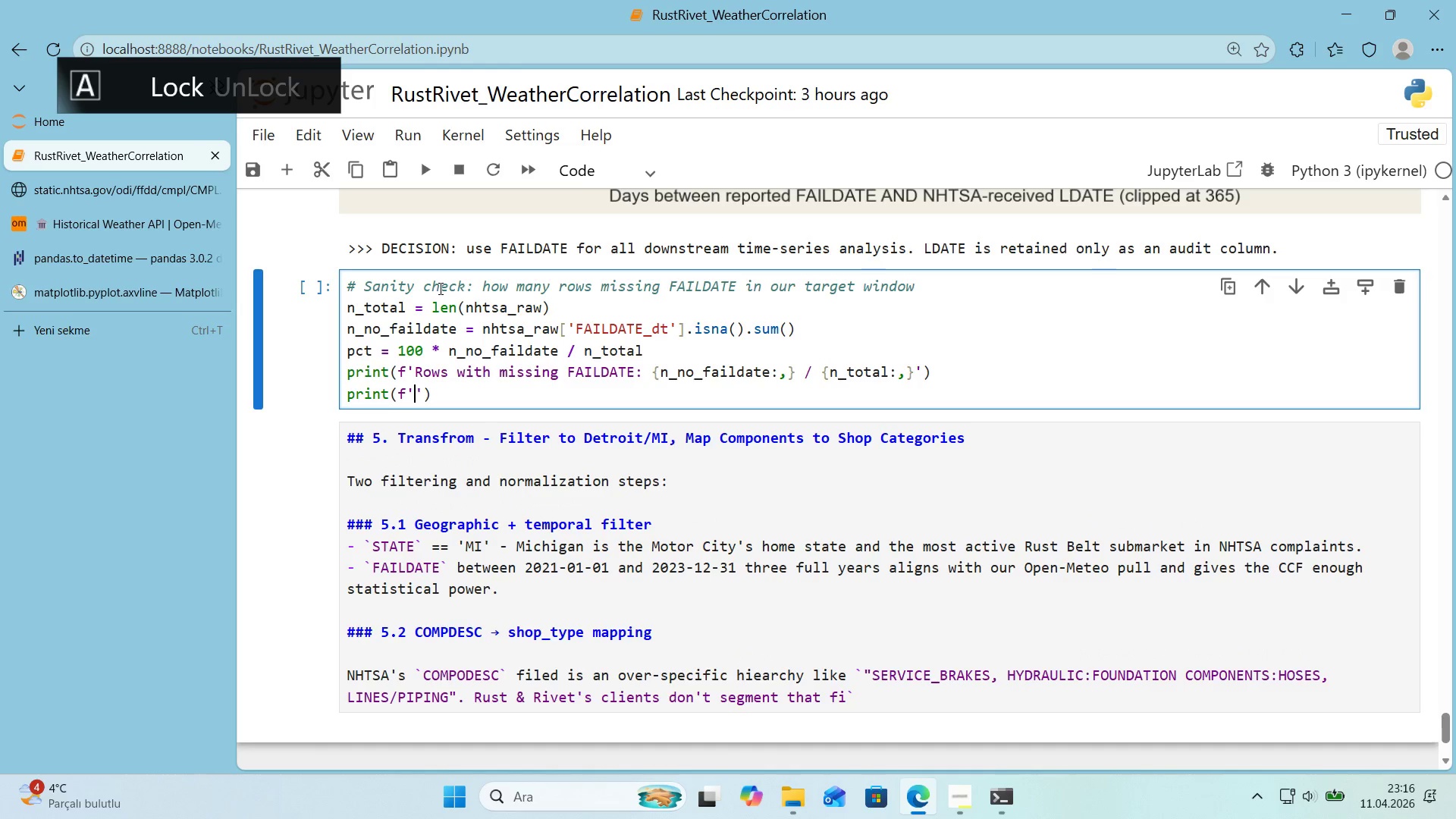 
 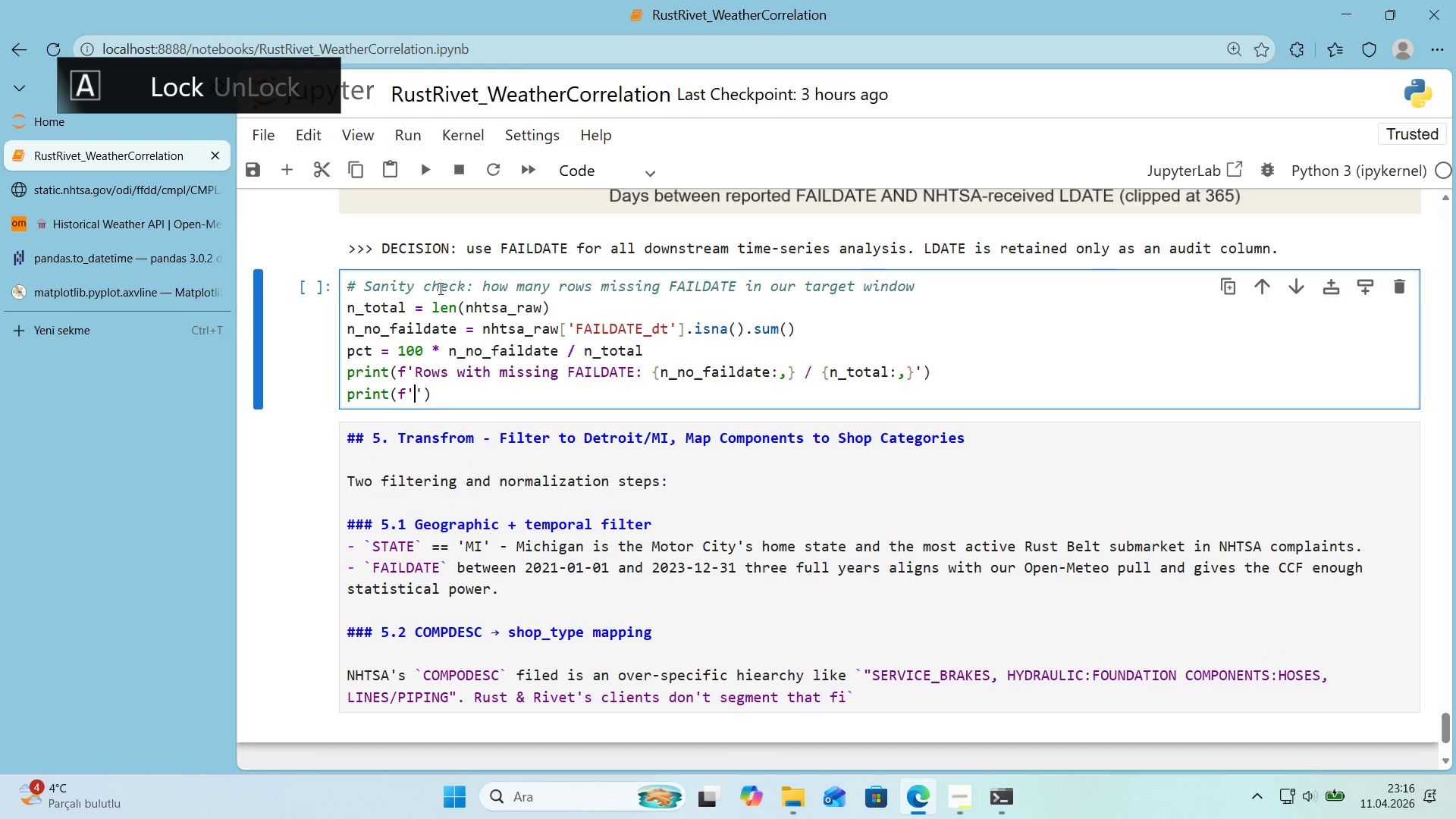 
key(ArrowLeft)
 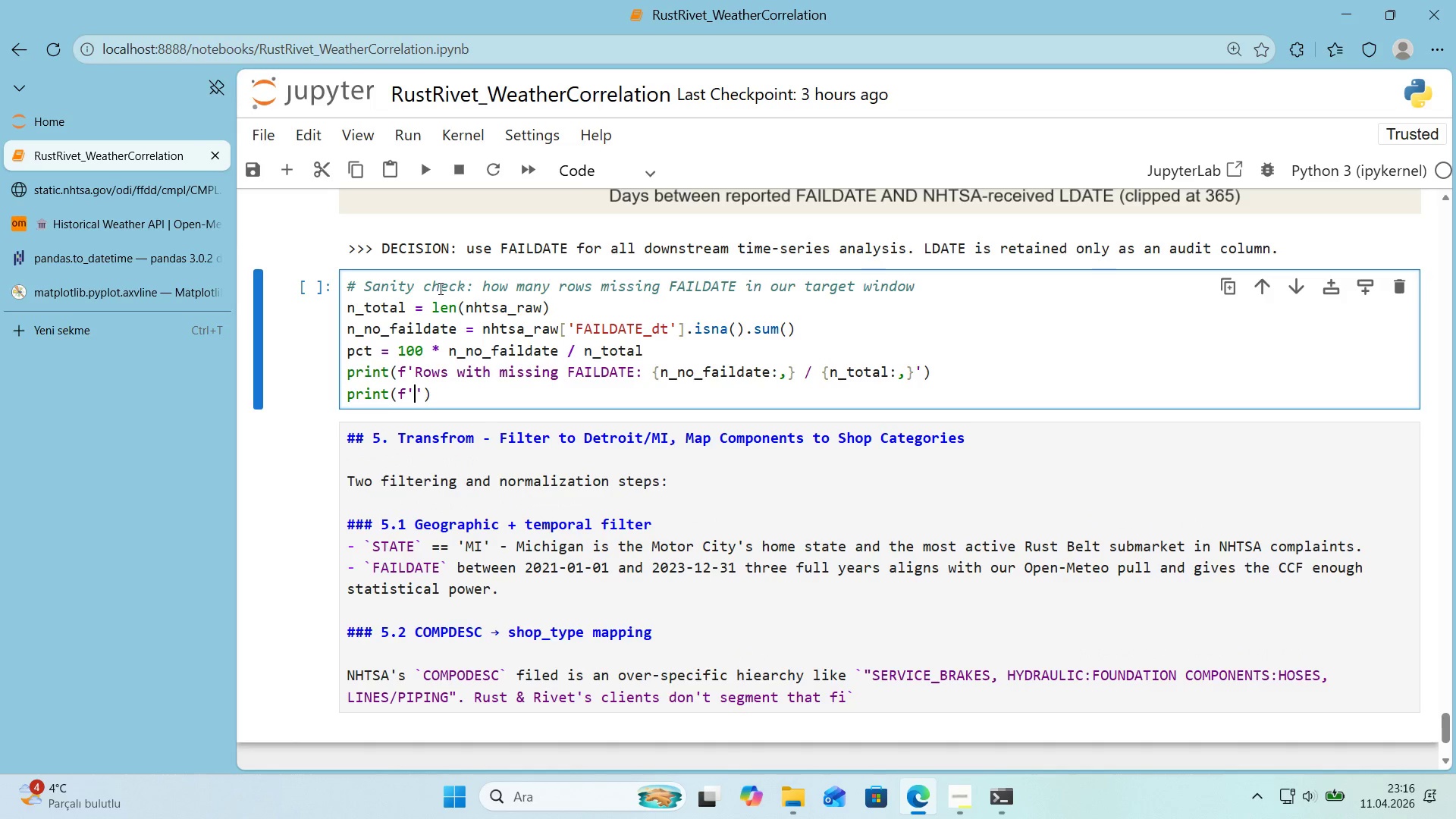 
type(These 'll )
key(Backspace)
key(Backspace)
key(Backspace)
key(Backspace)
key(Backspace)
type( 'll)
key(Backspace)
key(Backspace)
key(Backspace)
type(w'll be dropped by the date-range f'lter 'n the next step.)
 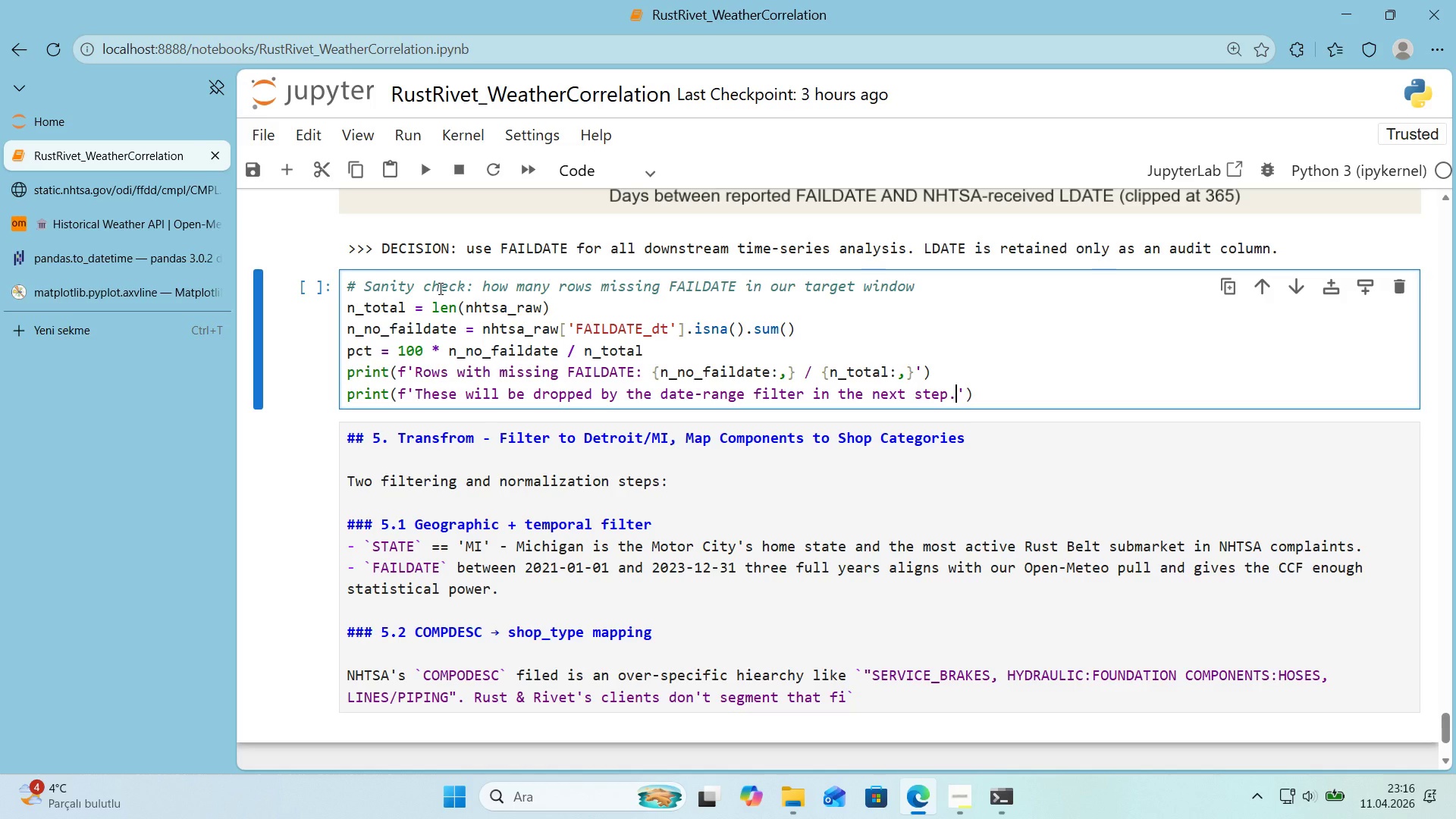 
key(Shift+Enter)
 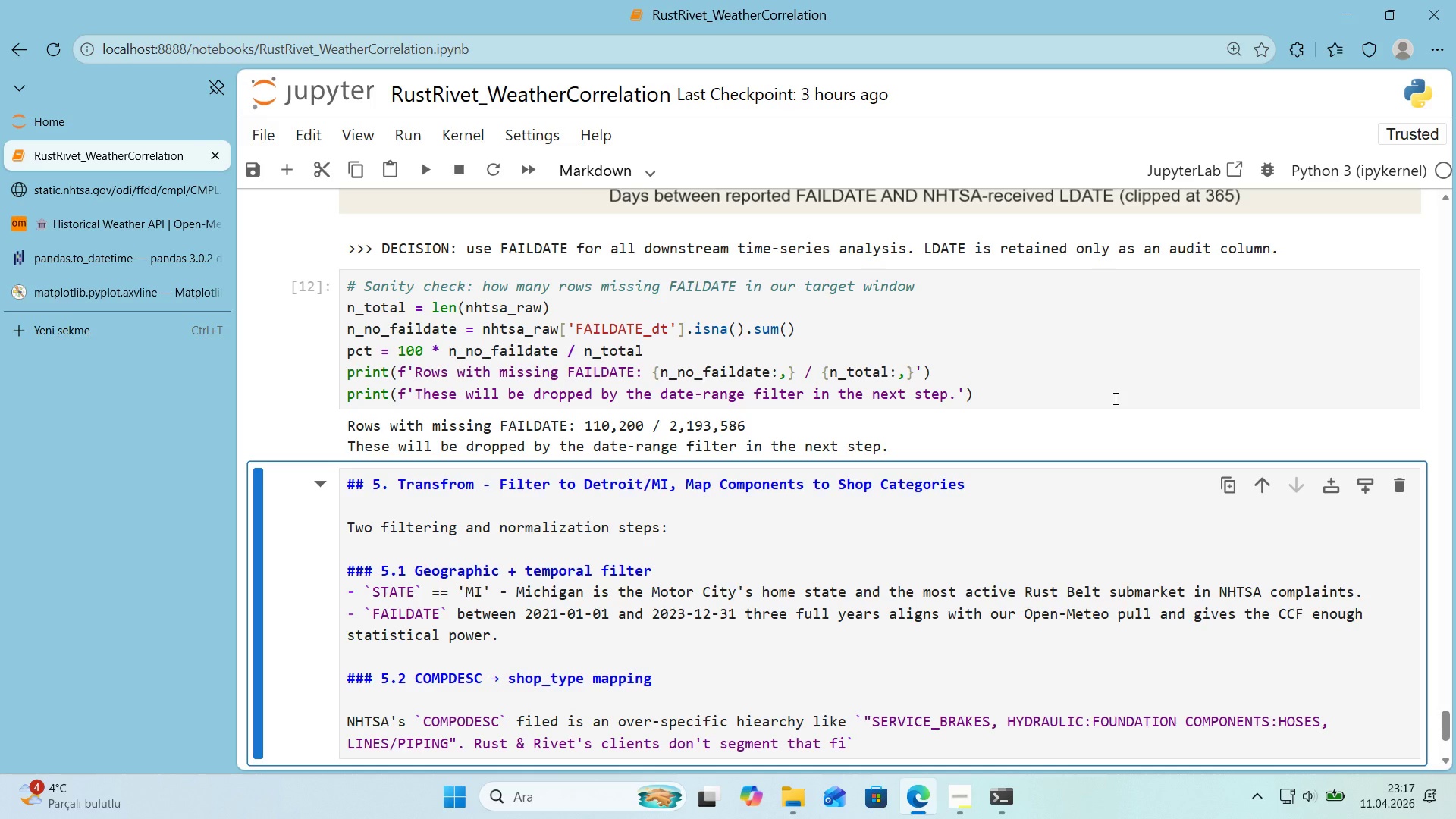 
wait(35.62)
 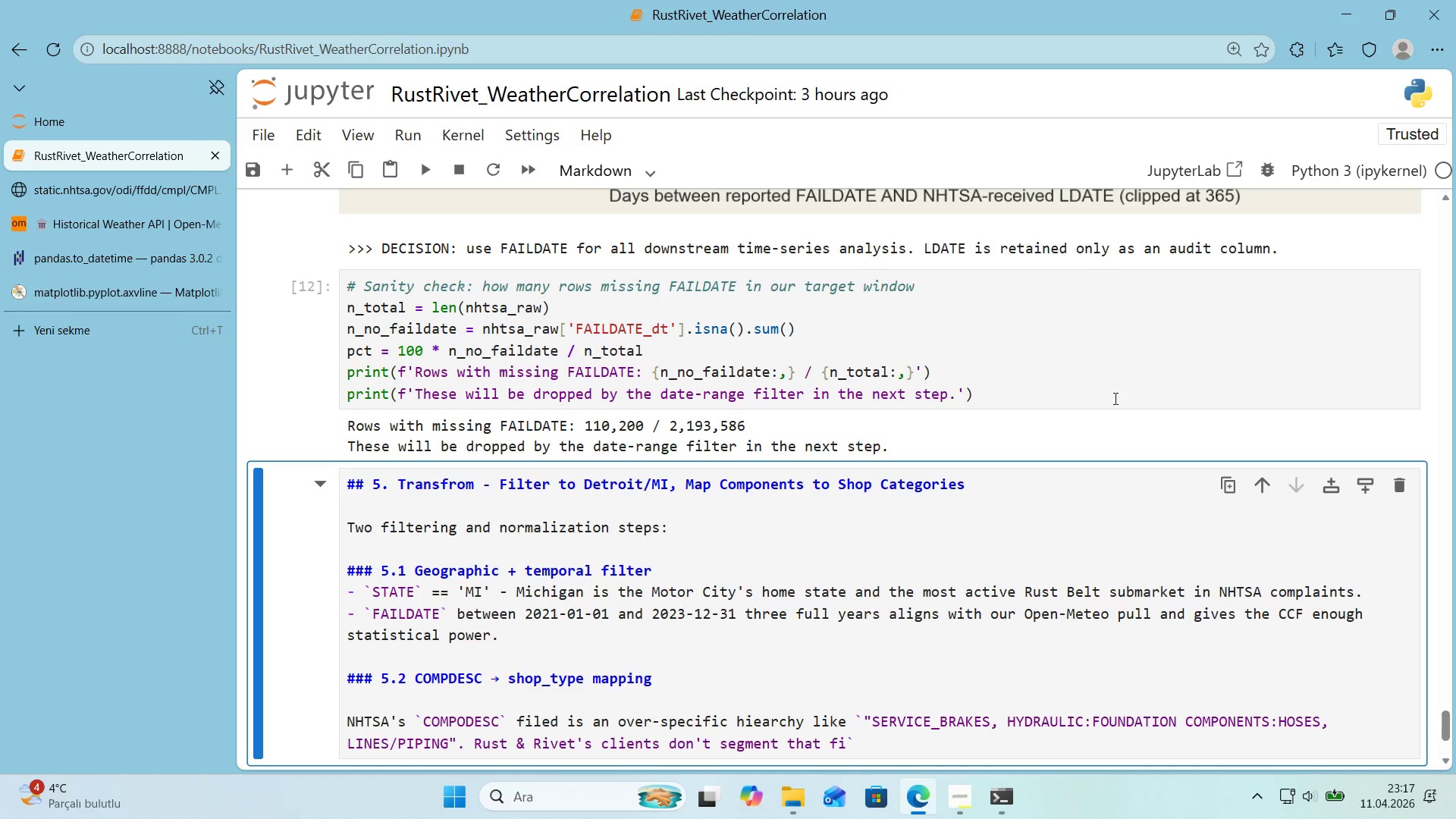 
scroll: coordinate [1010, 406], scroll_direction: down, amount: 2.0
 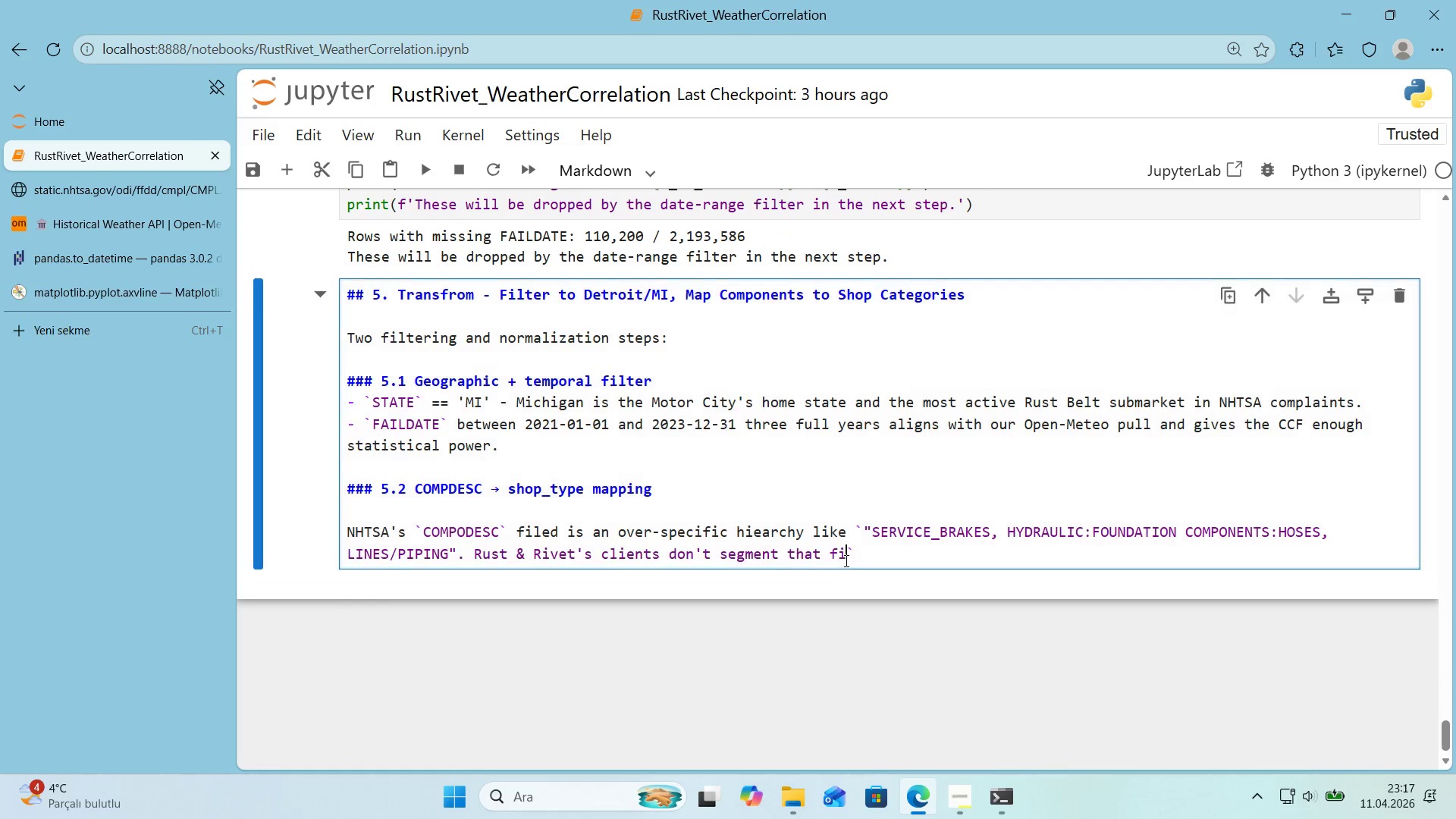 
left_click([845, 560])
 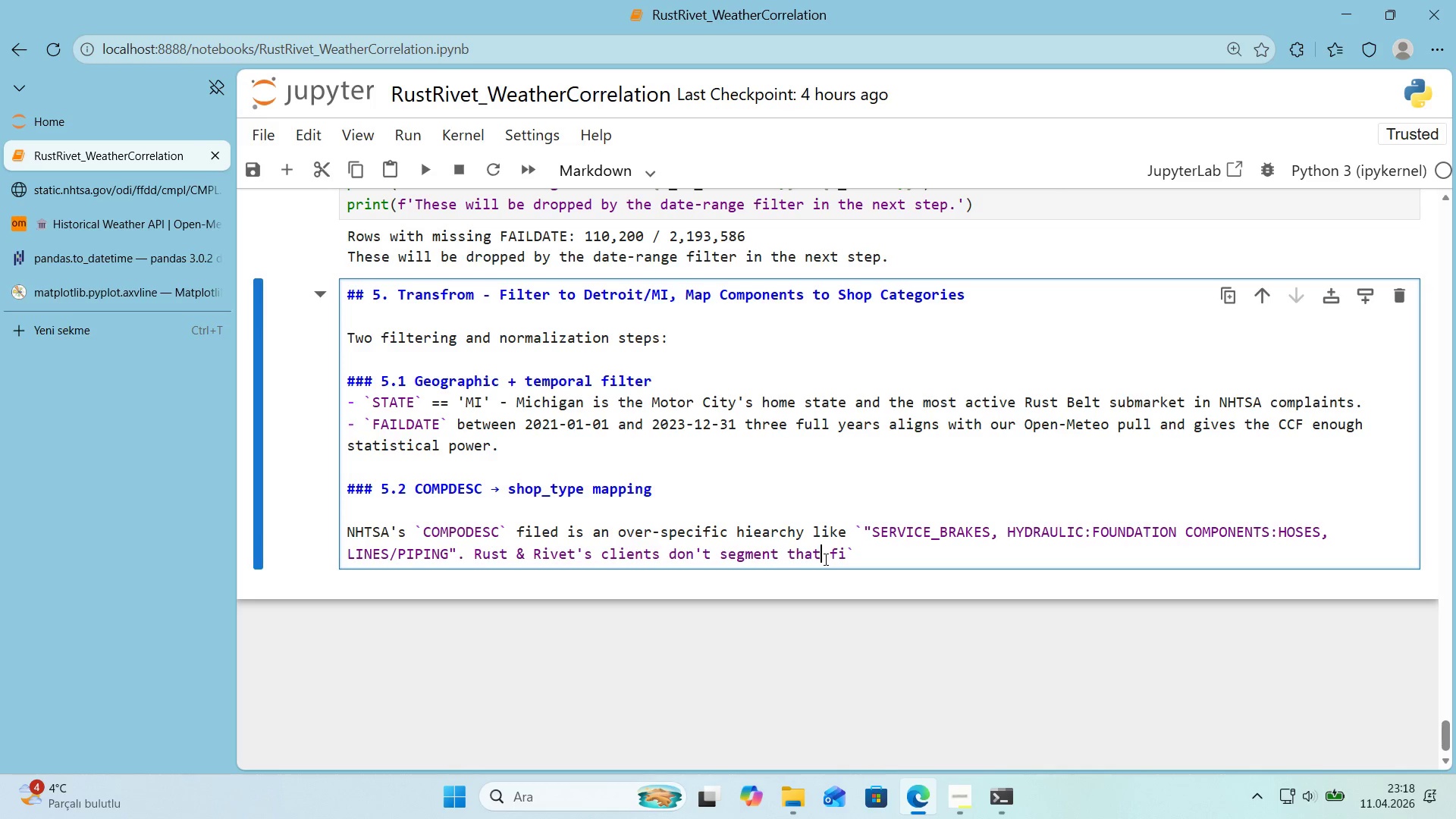 
wait(61.28)
 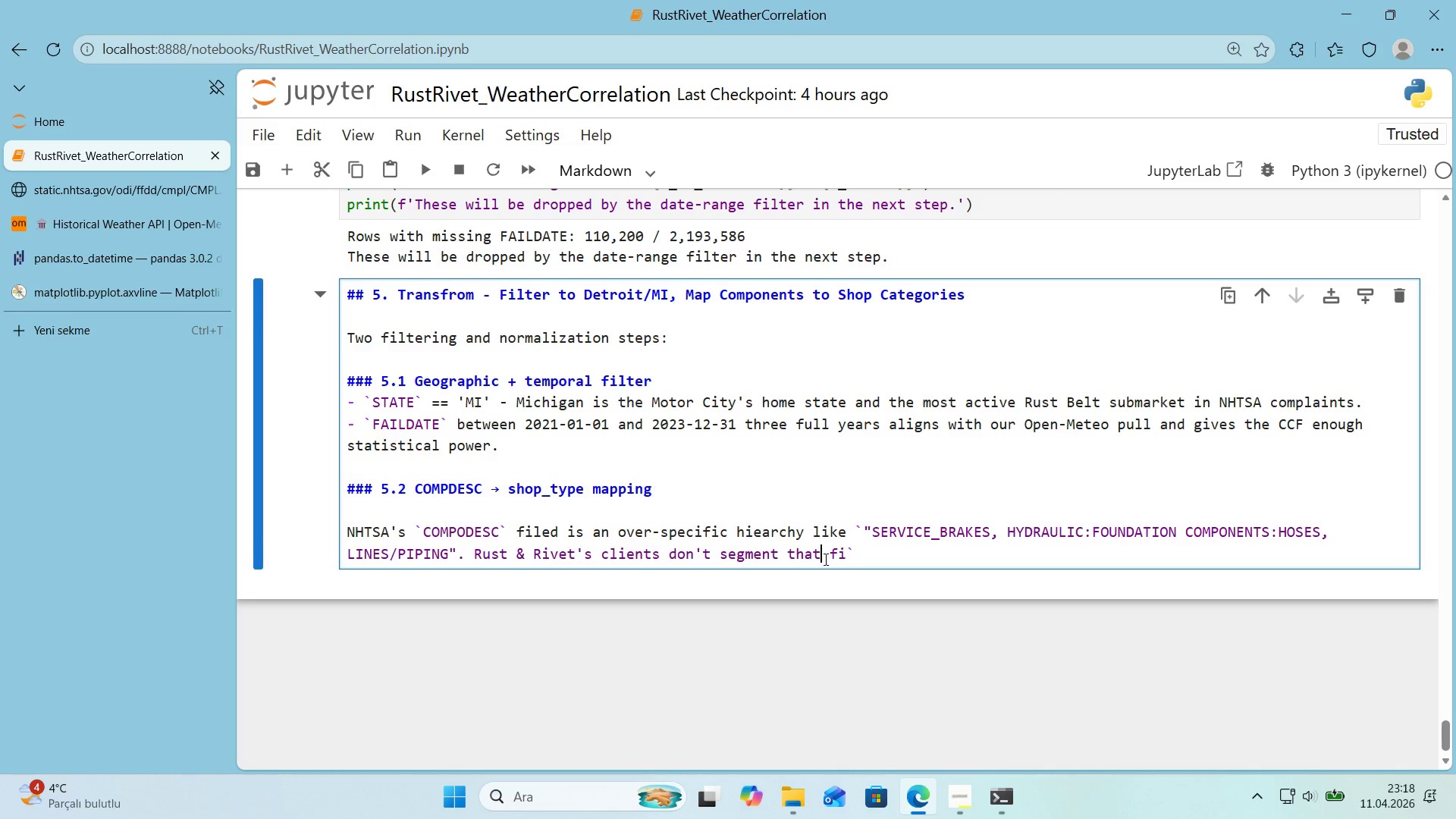 
type(nally)
key(Backspace)
key(Backspace)
key(Backspace)
key(Backspace)
type(ely r)
key(Backspace)
type(they ru )
key(Backspace)
type(n one of **four )
key(Backspace)
type(** shop types. Collapse every )
 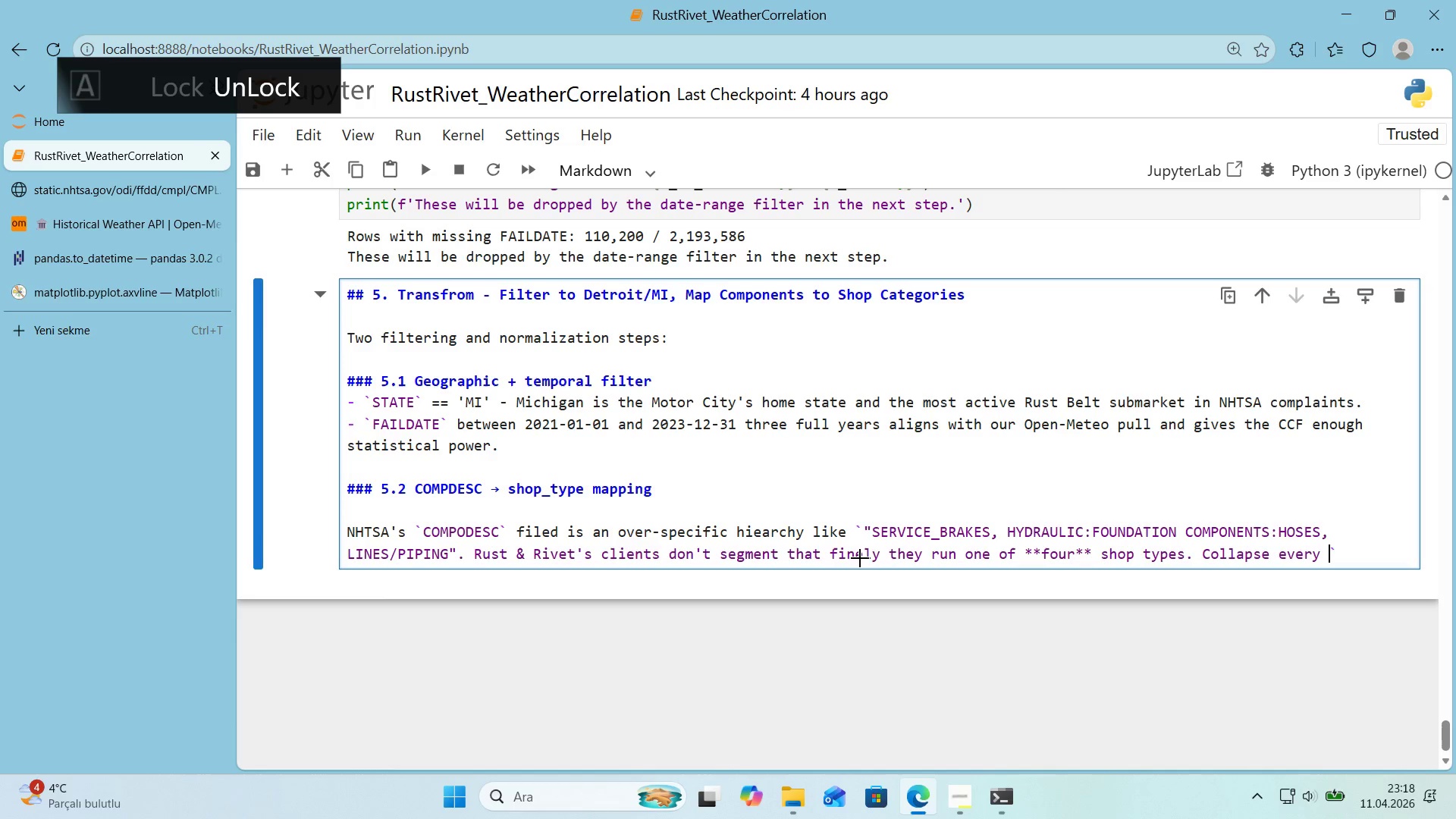 
key(Alt+Control+Comma)
 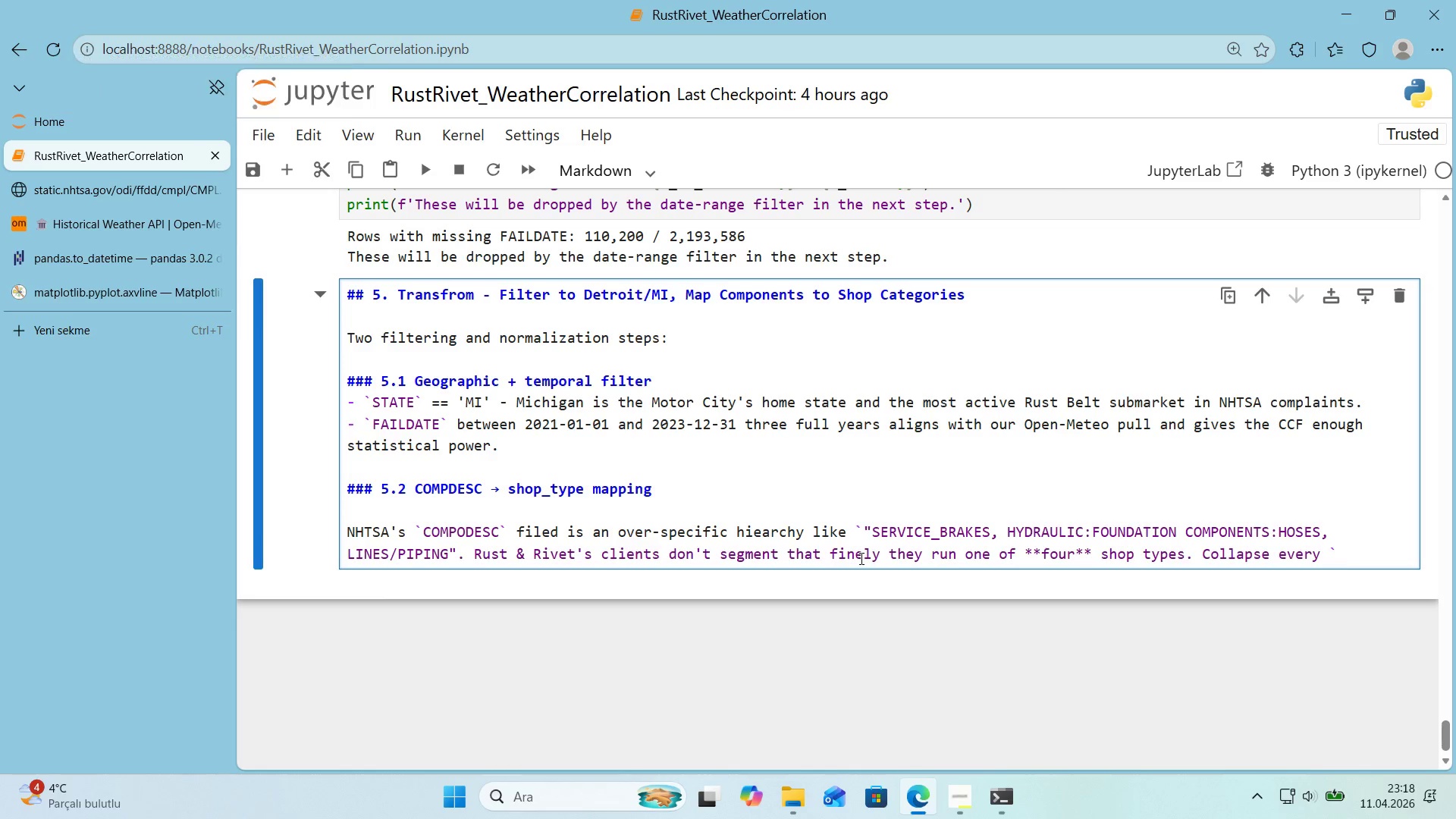 
key(Alt+Control+Comma)
 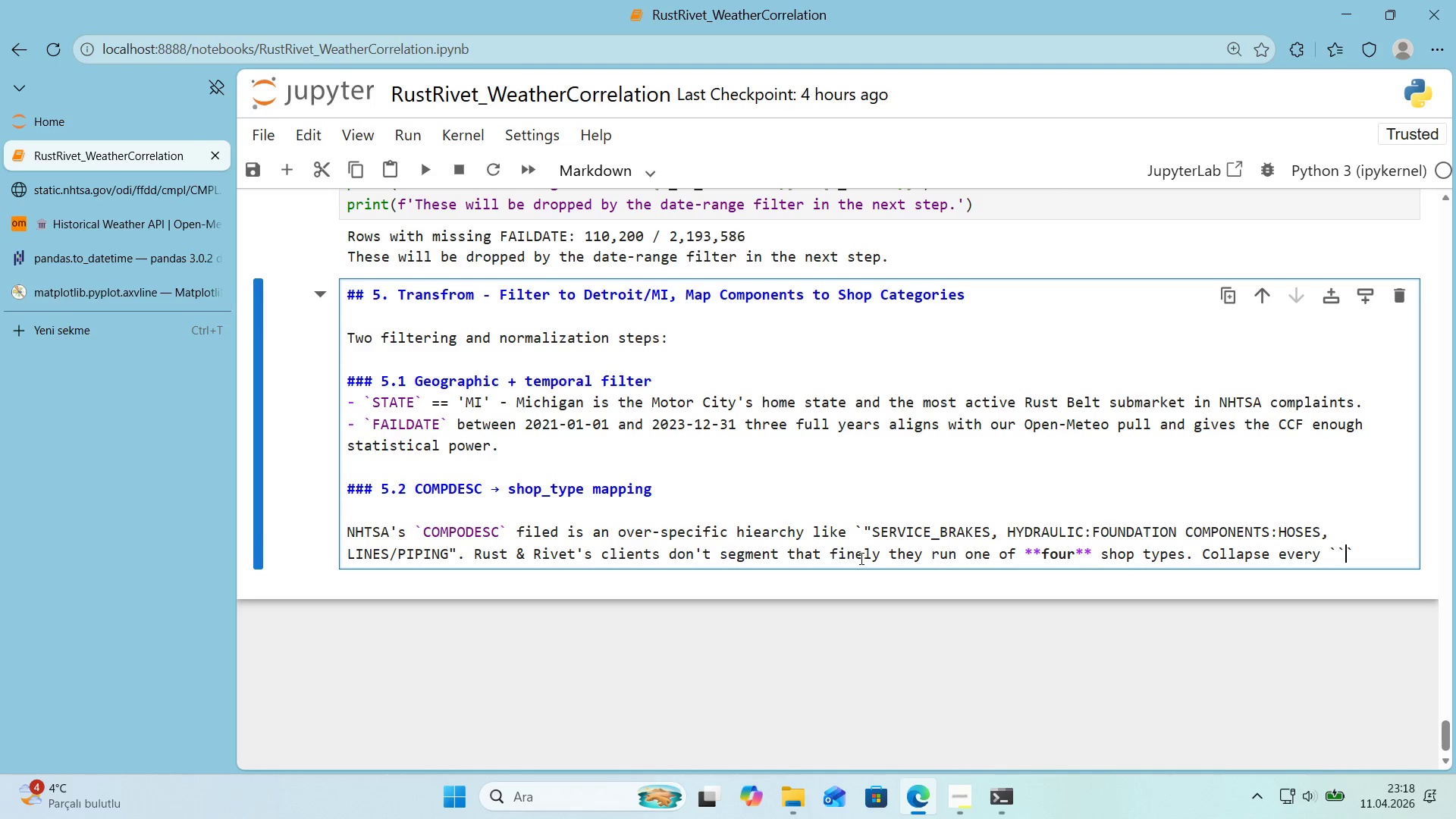 
key(Alt+Control+Comma)
 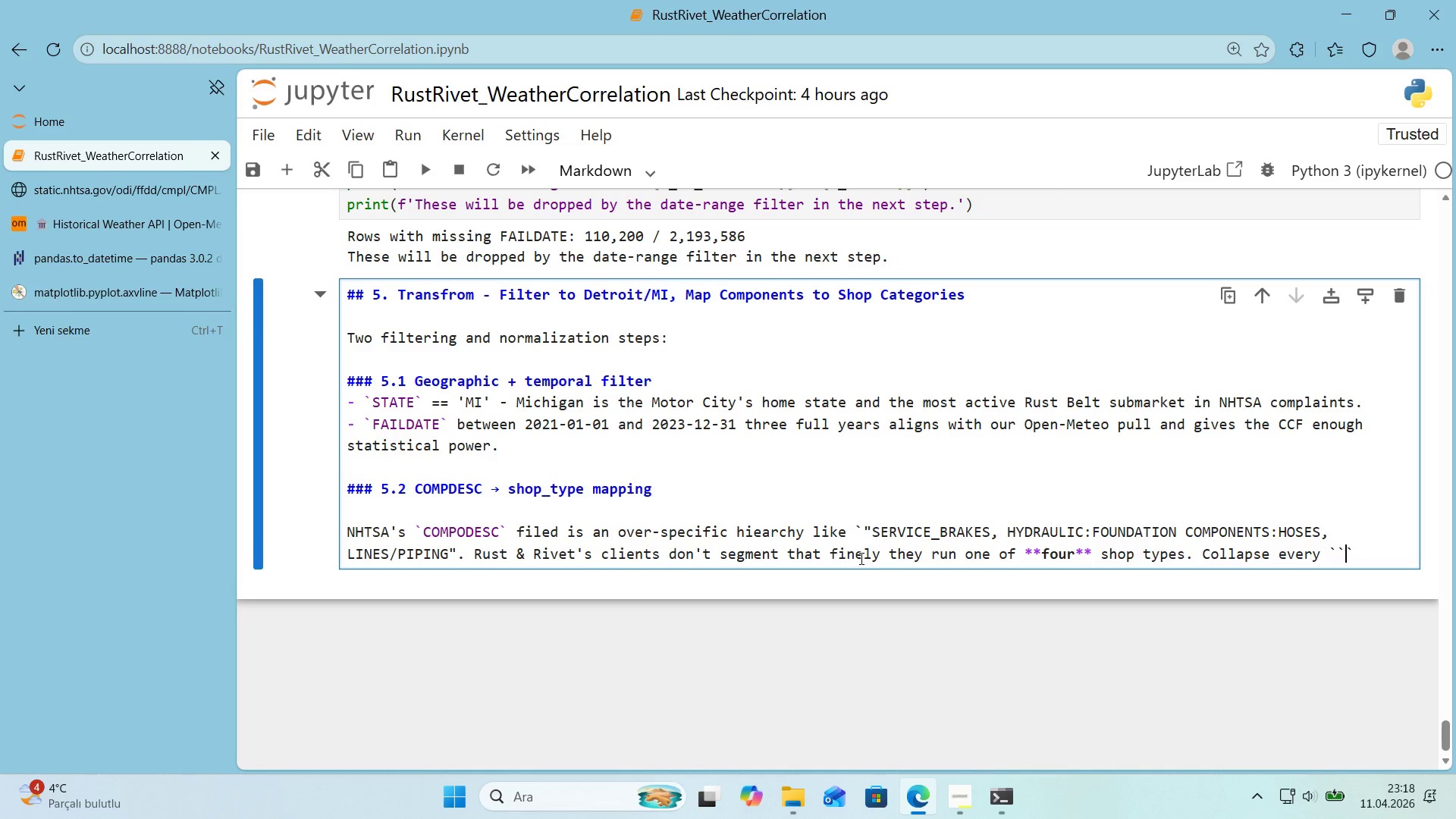 
key(ArrowLeft)
 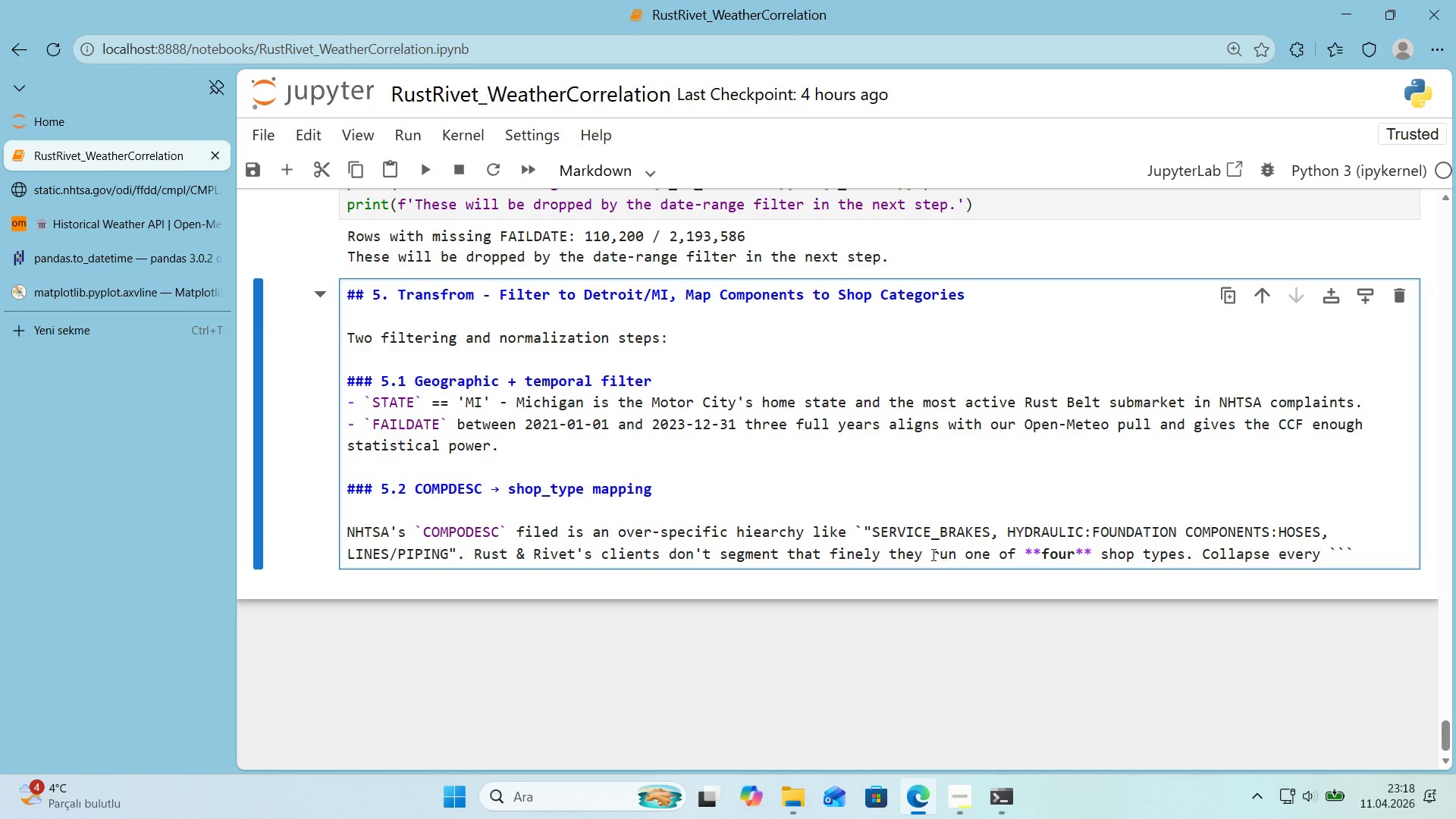 
left_click_drag(start_coordinate=[888, 557], to_coordinate=[925, 554])
 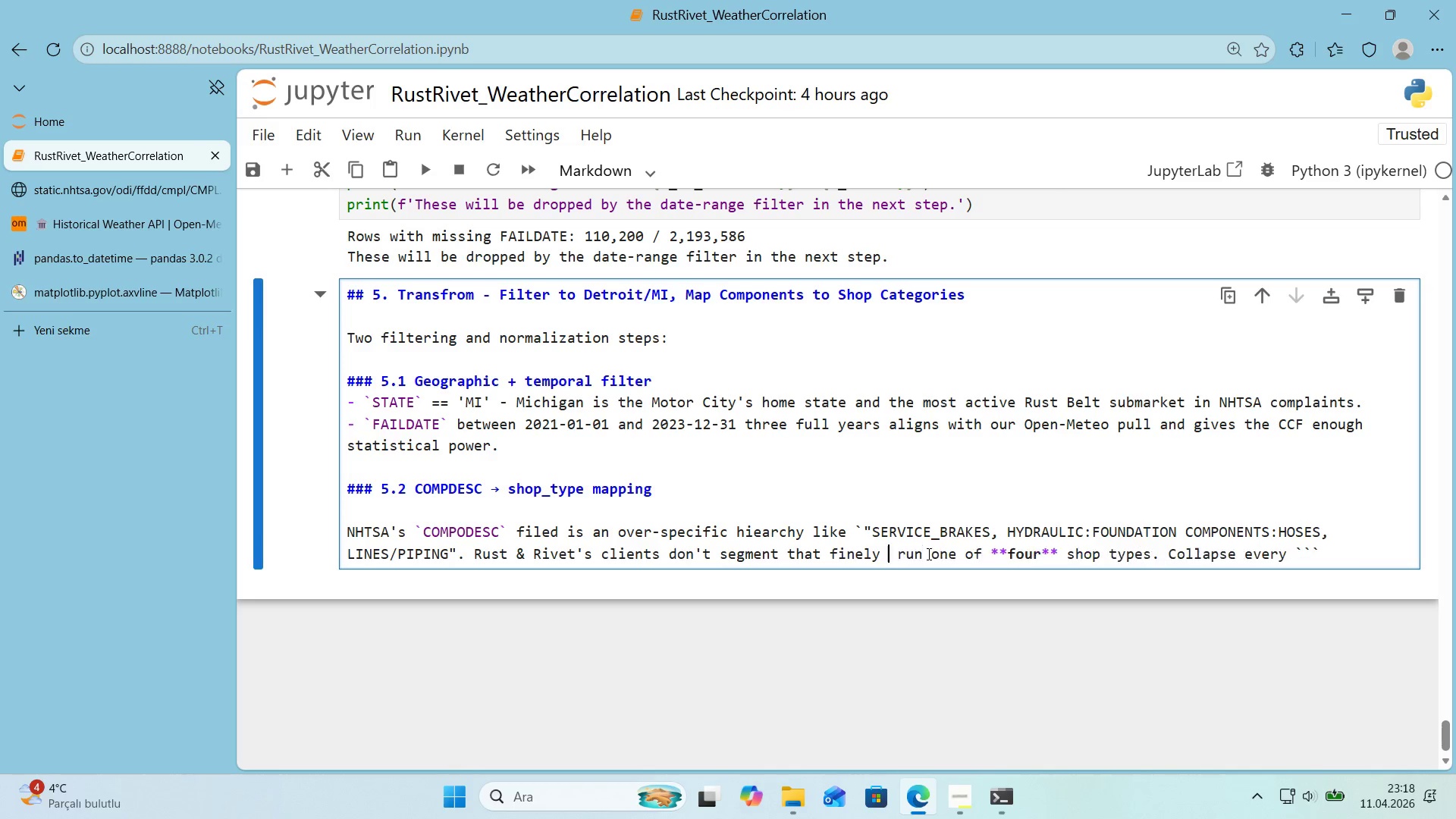 
key(Delete)
 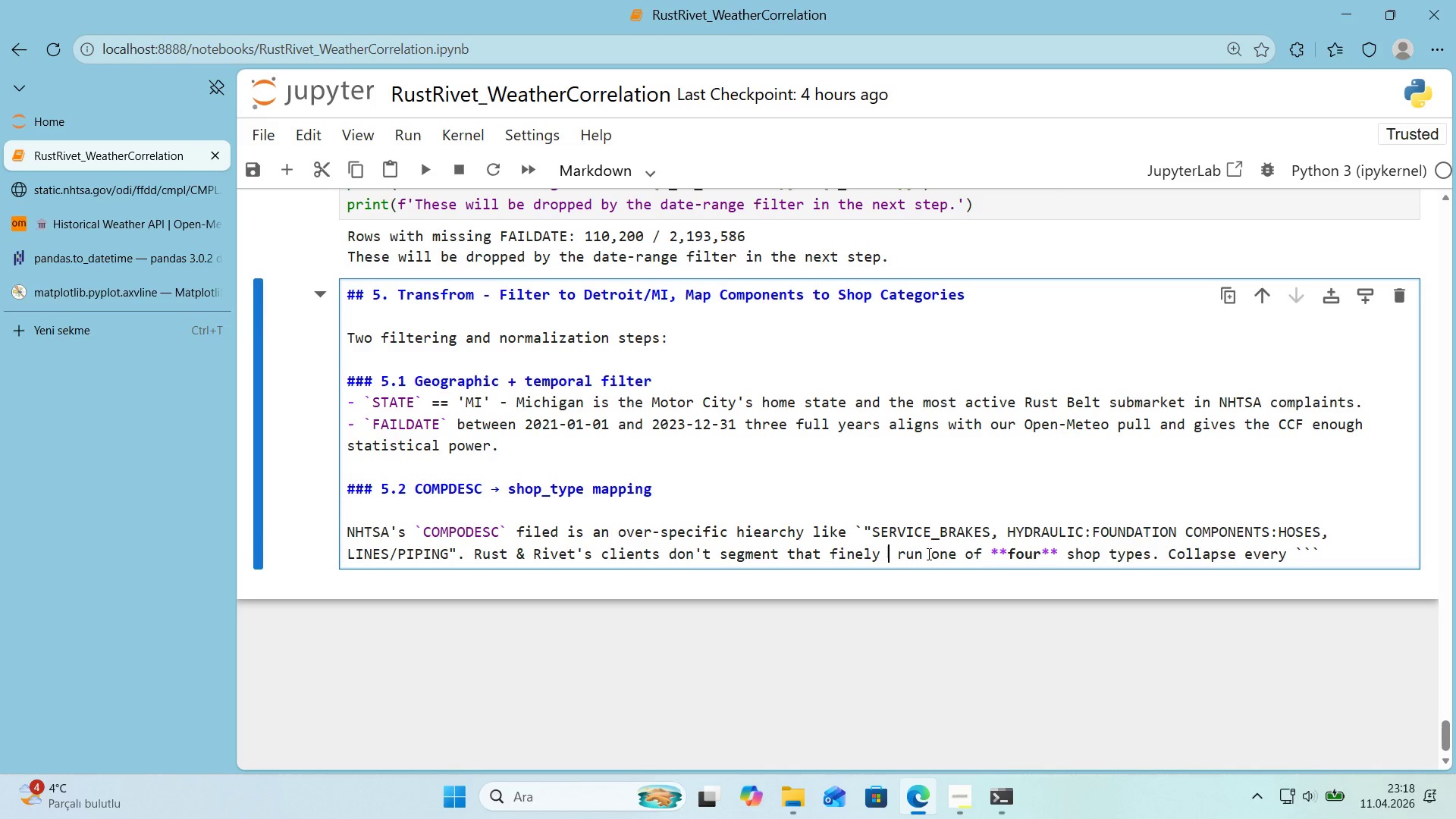 
key(Delete)
 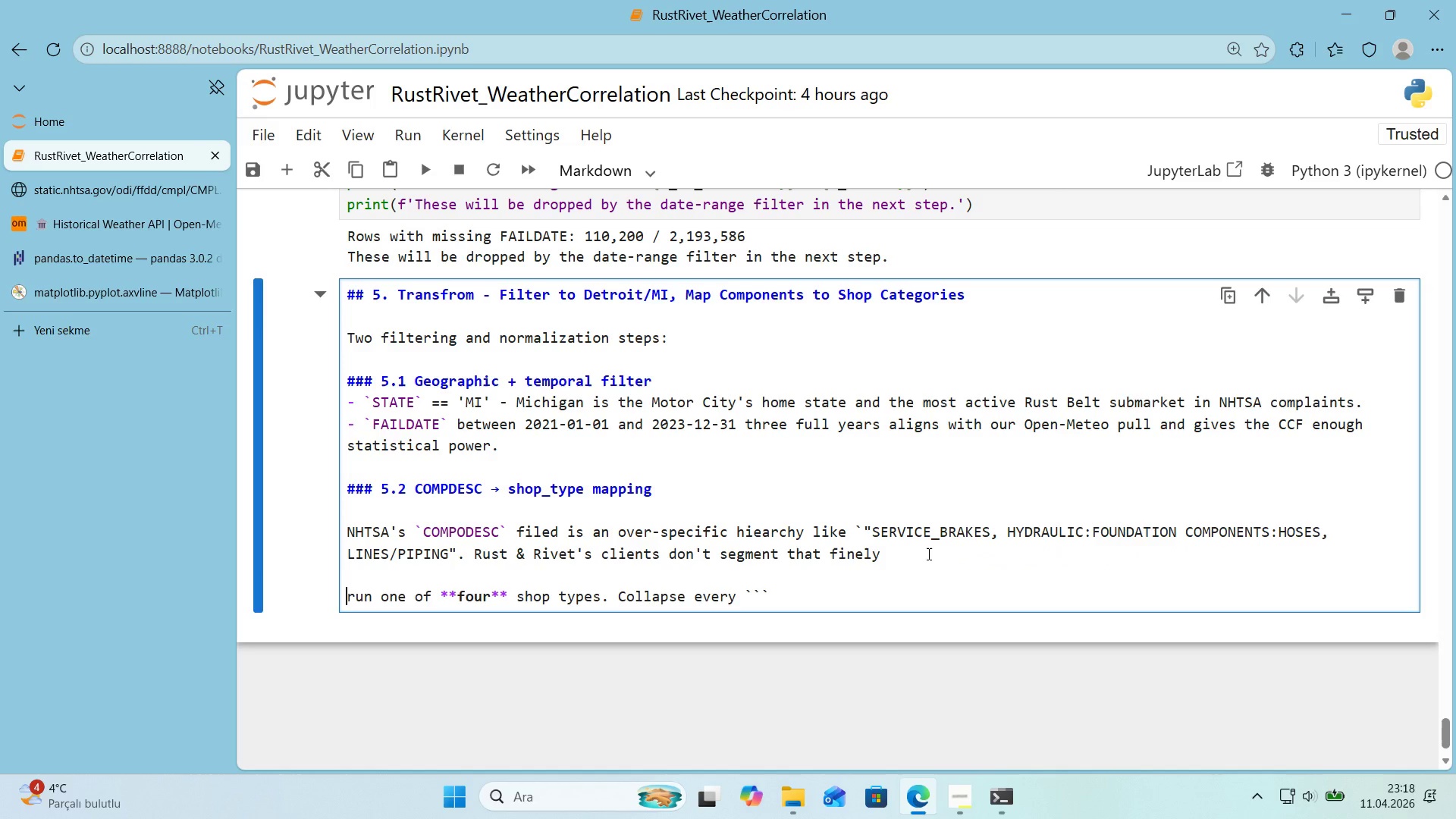 
key(Enter)
 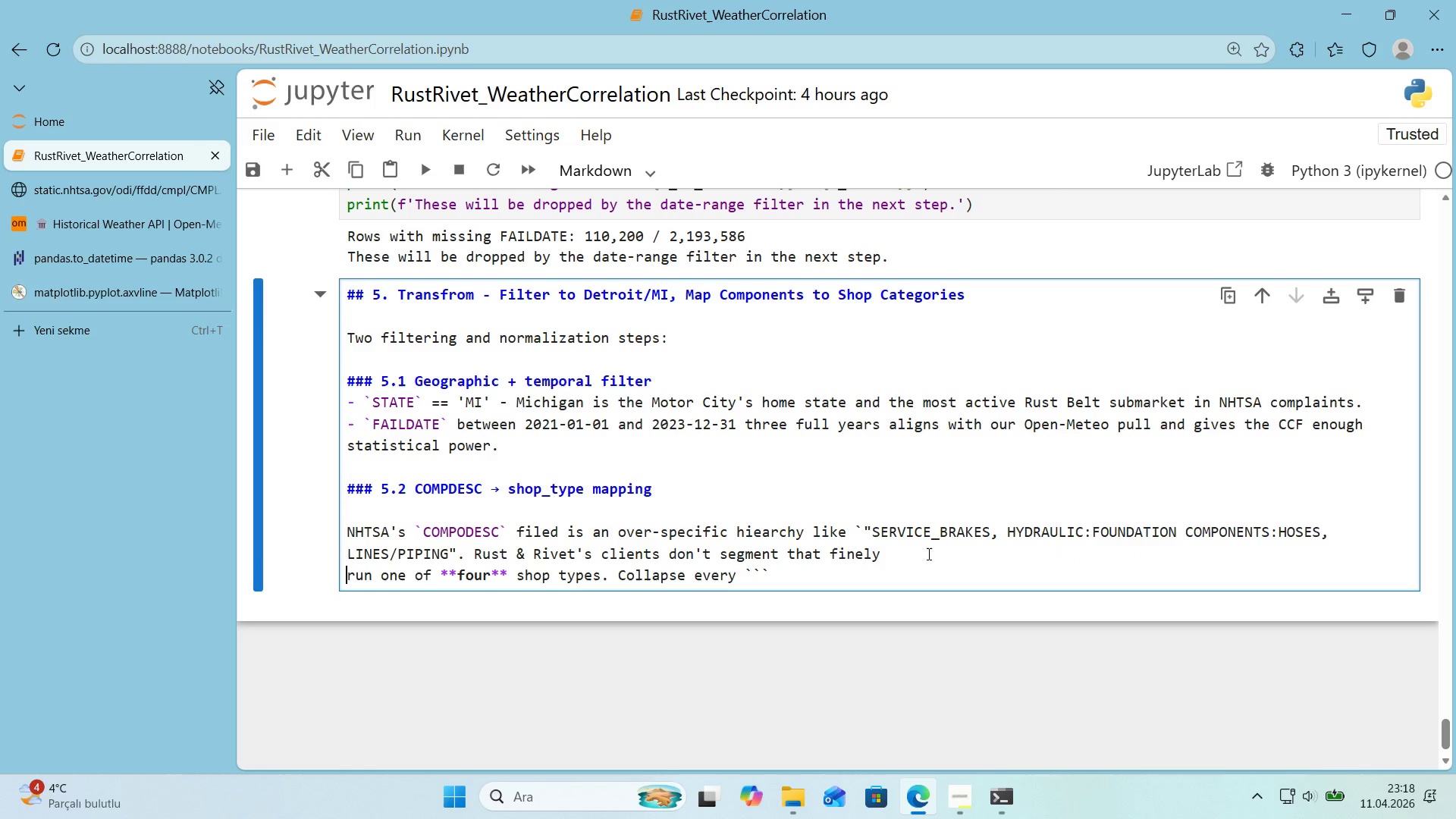 
key(Backspace)
 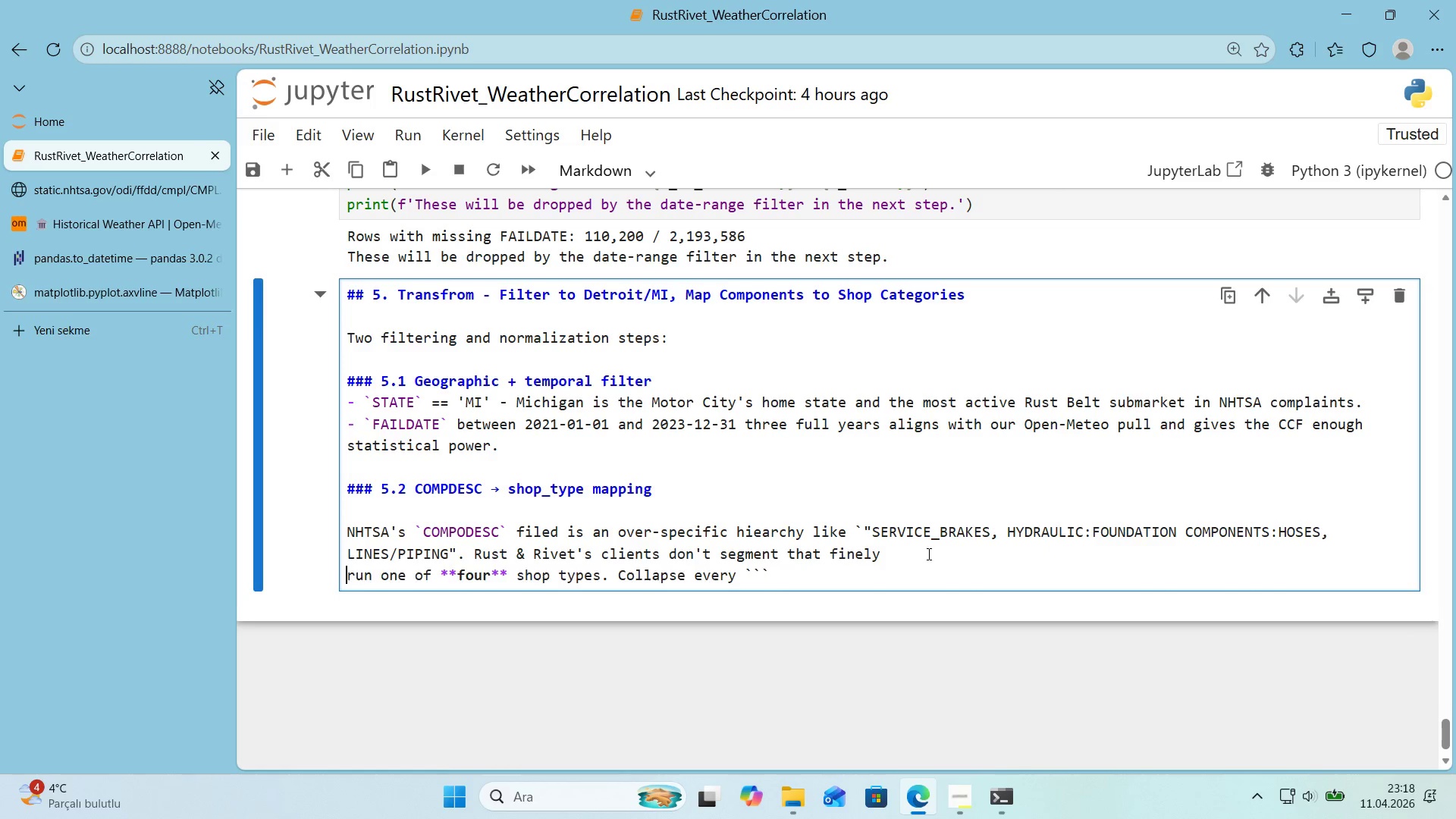 
key(Backspace)
 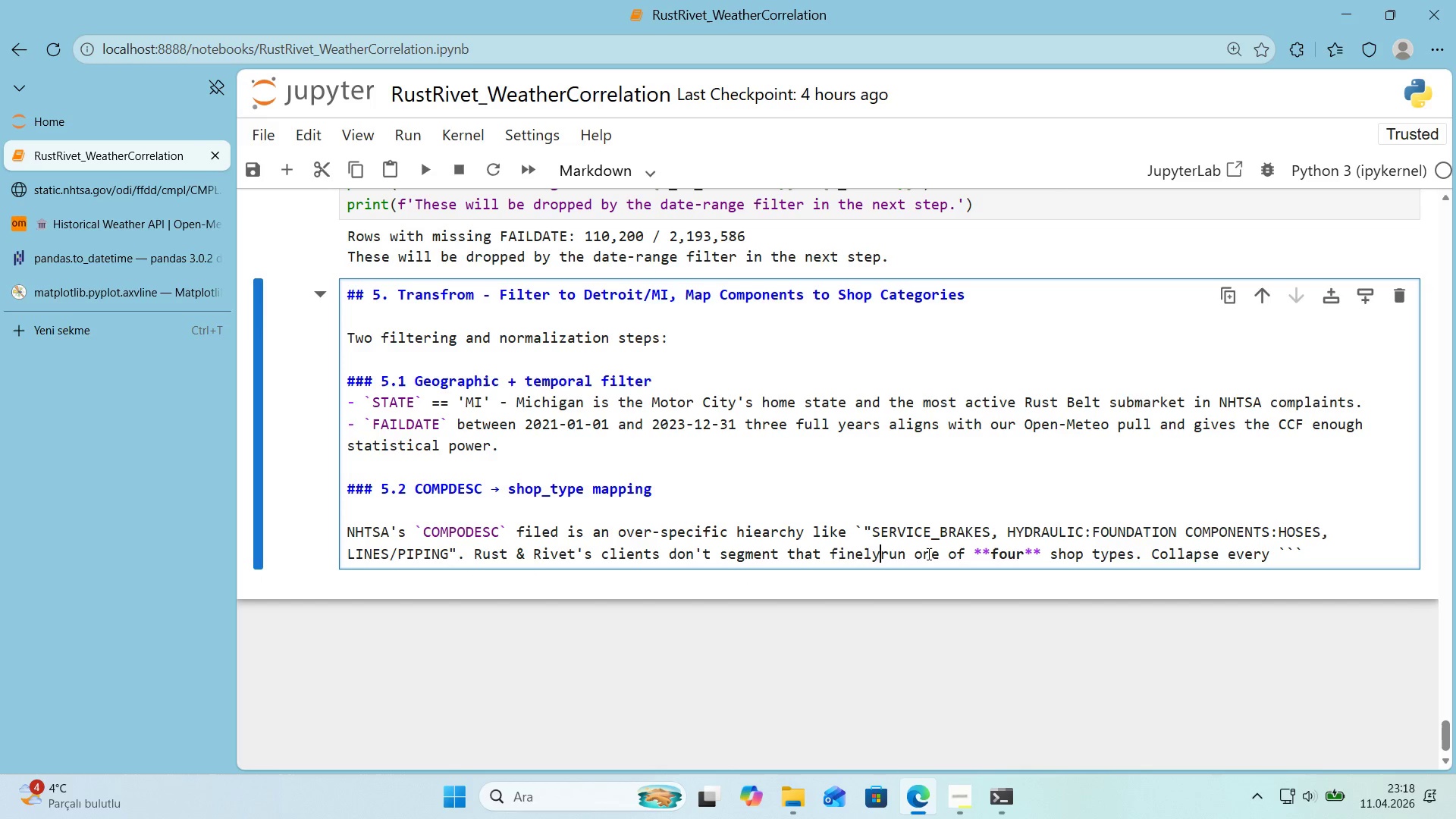 
key(Backspace)
 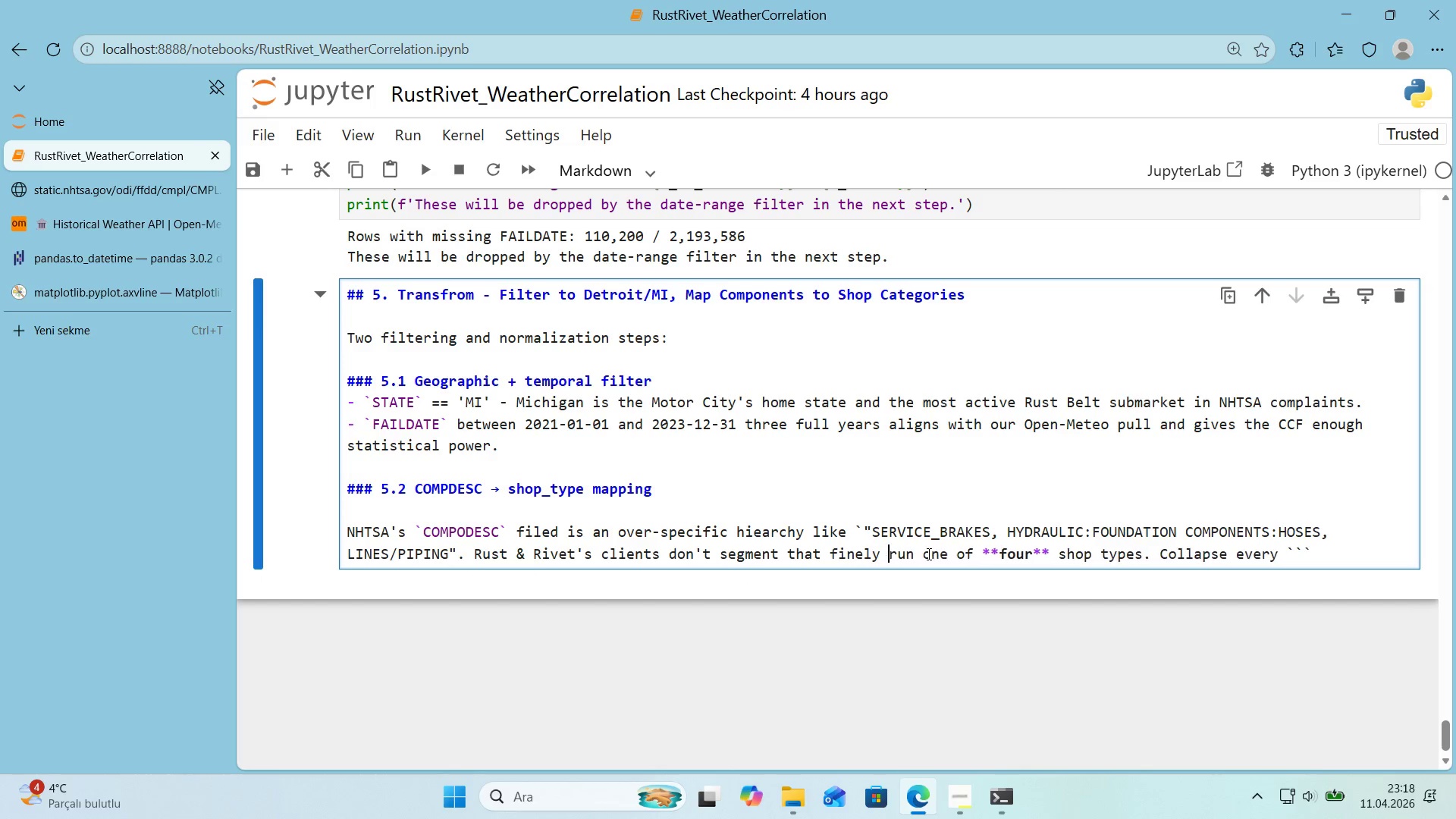 
key(Space)
 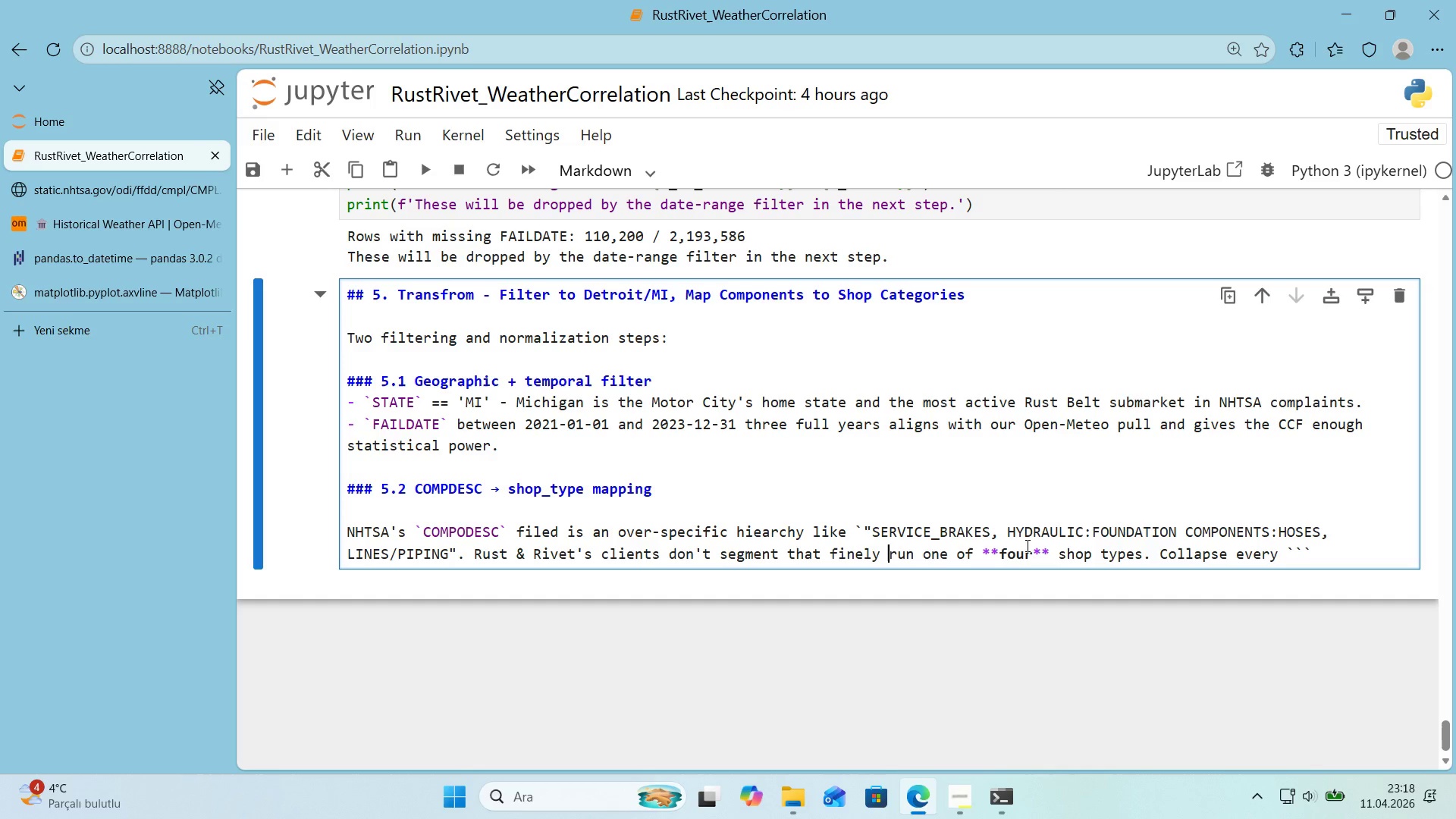 
wait(5.12)
 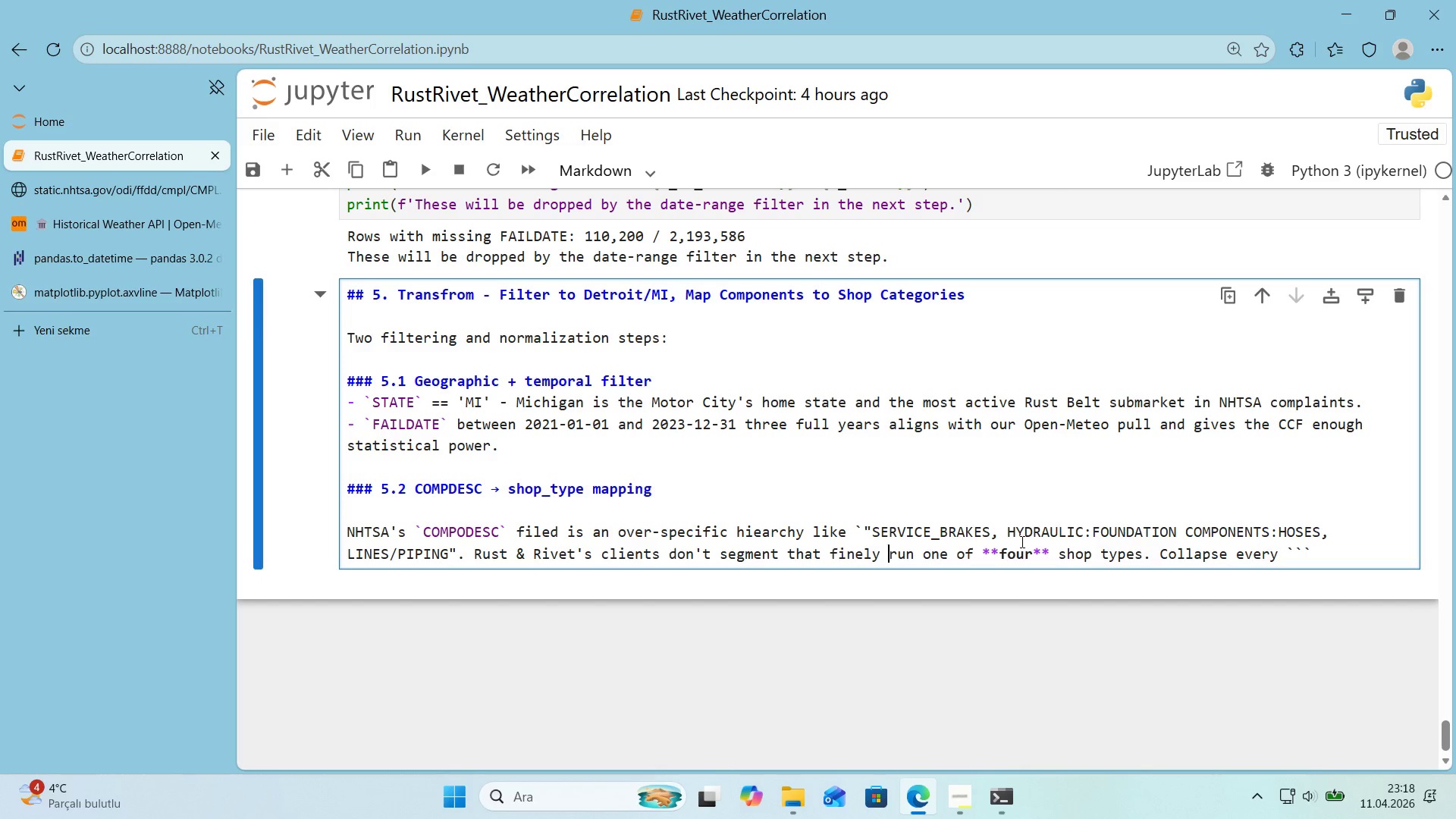 
left_click([1298, 552])
 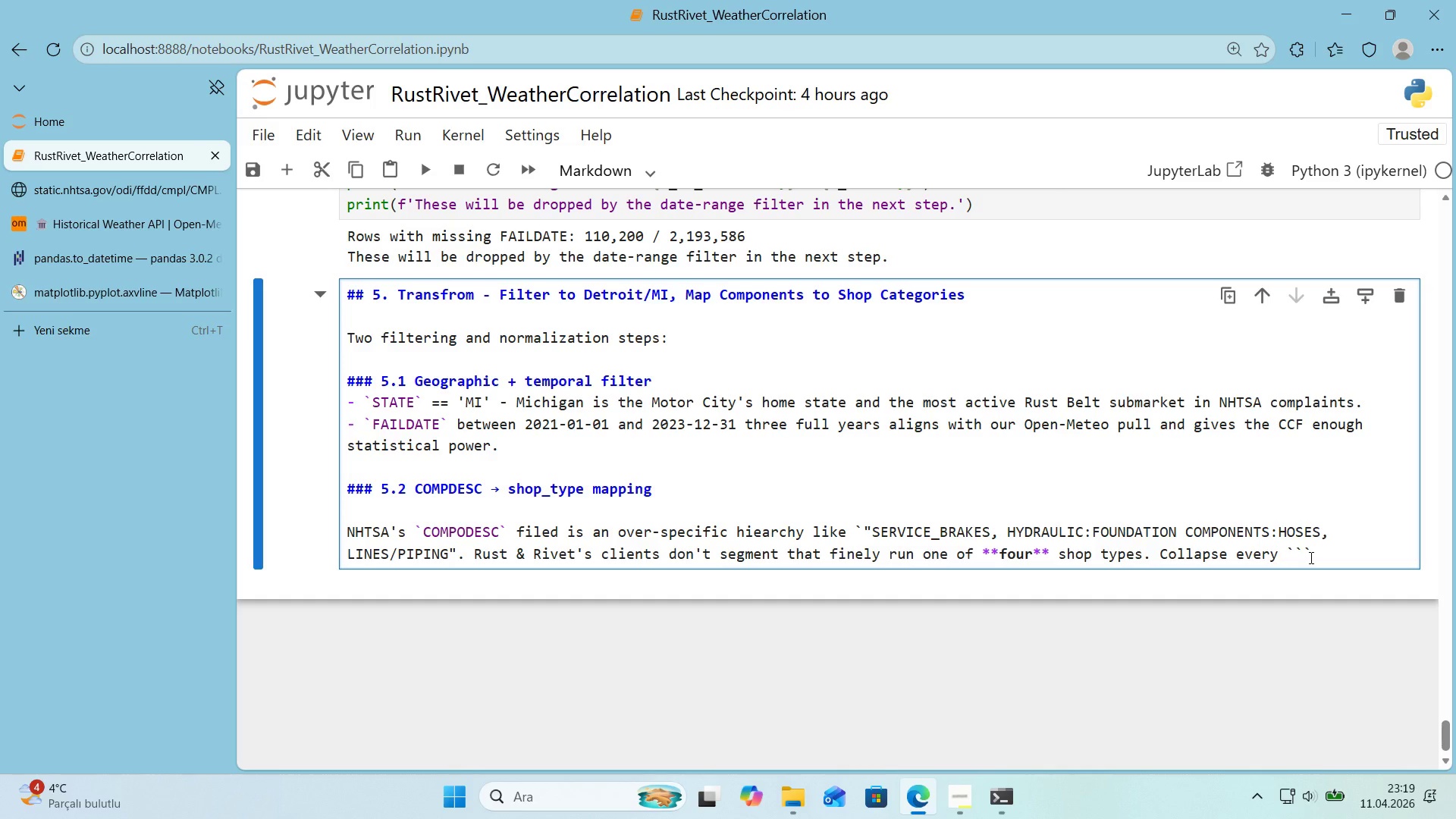 
key(Backspace)
type(COMPO)
 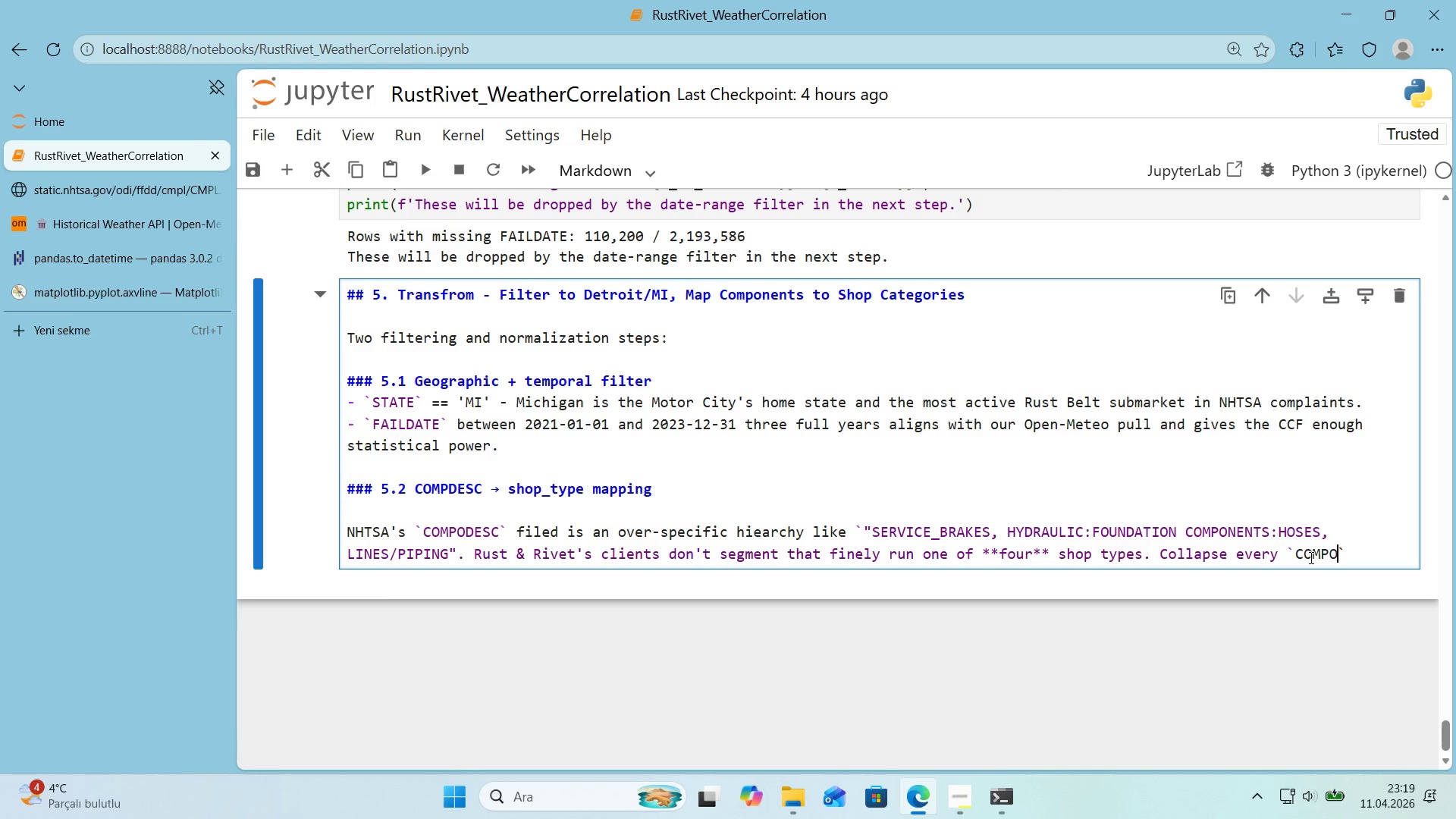 
key(Backspace)
type(DESC)
 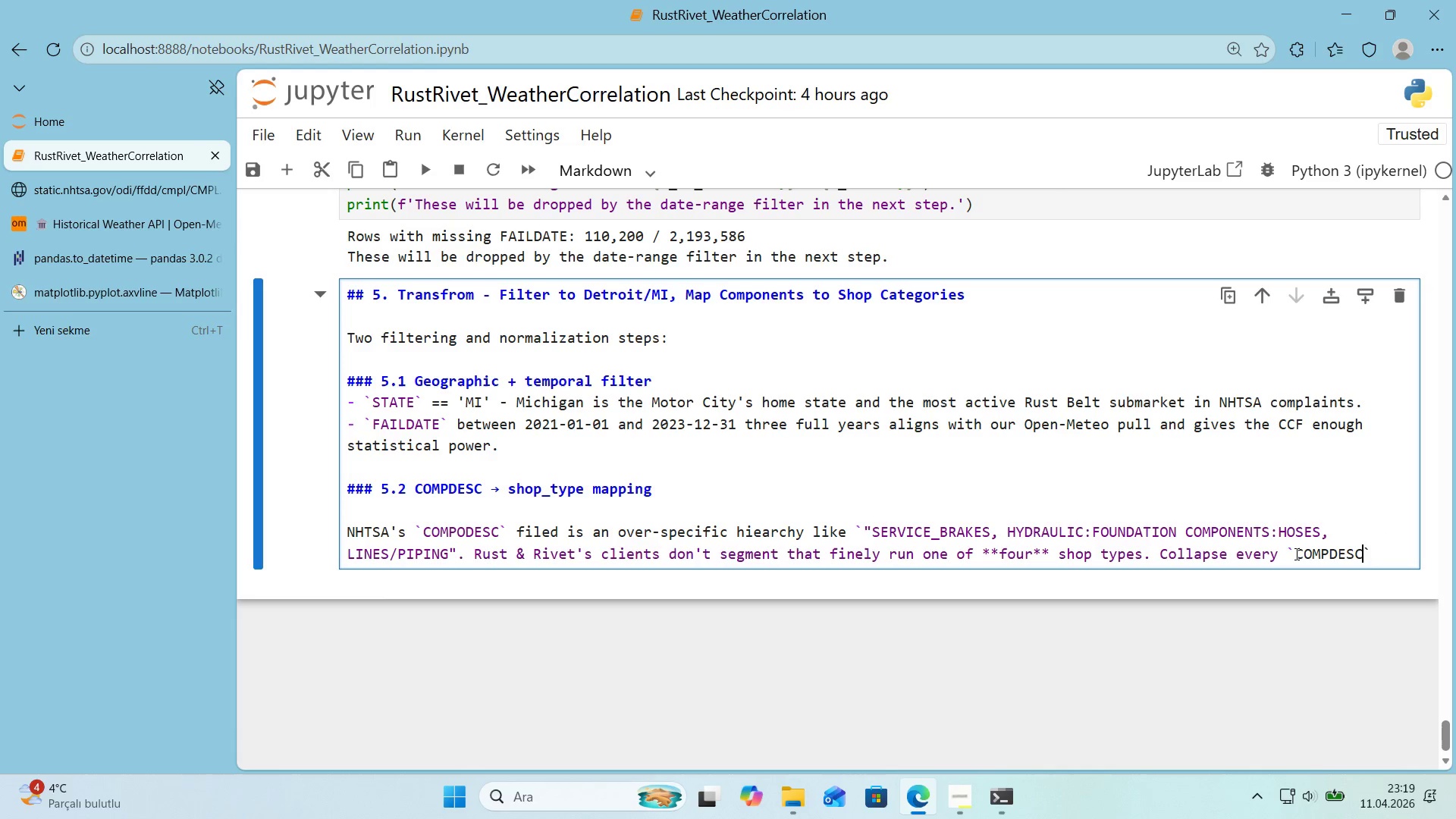 
double_click([1389, 553])
 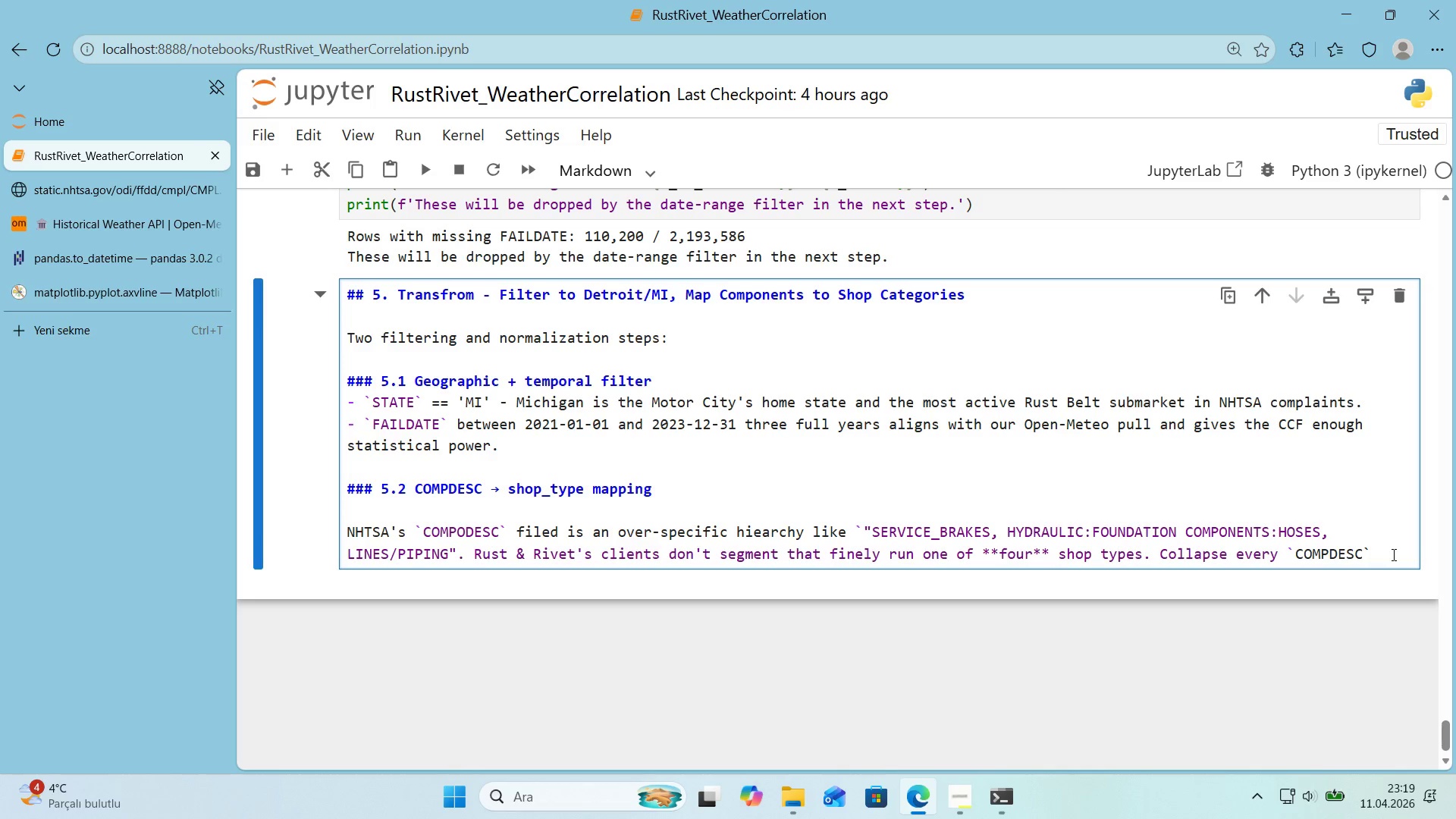 
type( 'nto one of those buckets us'ng a regexpa)
key(Backspace)
key(Backspace)
type( pattern lookup)
 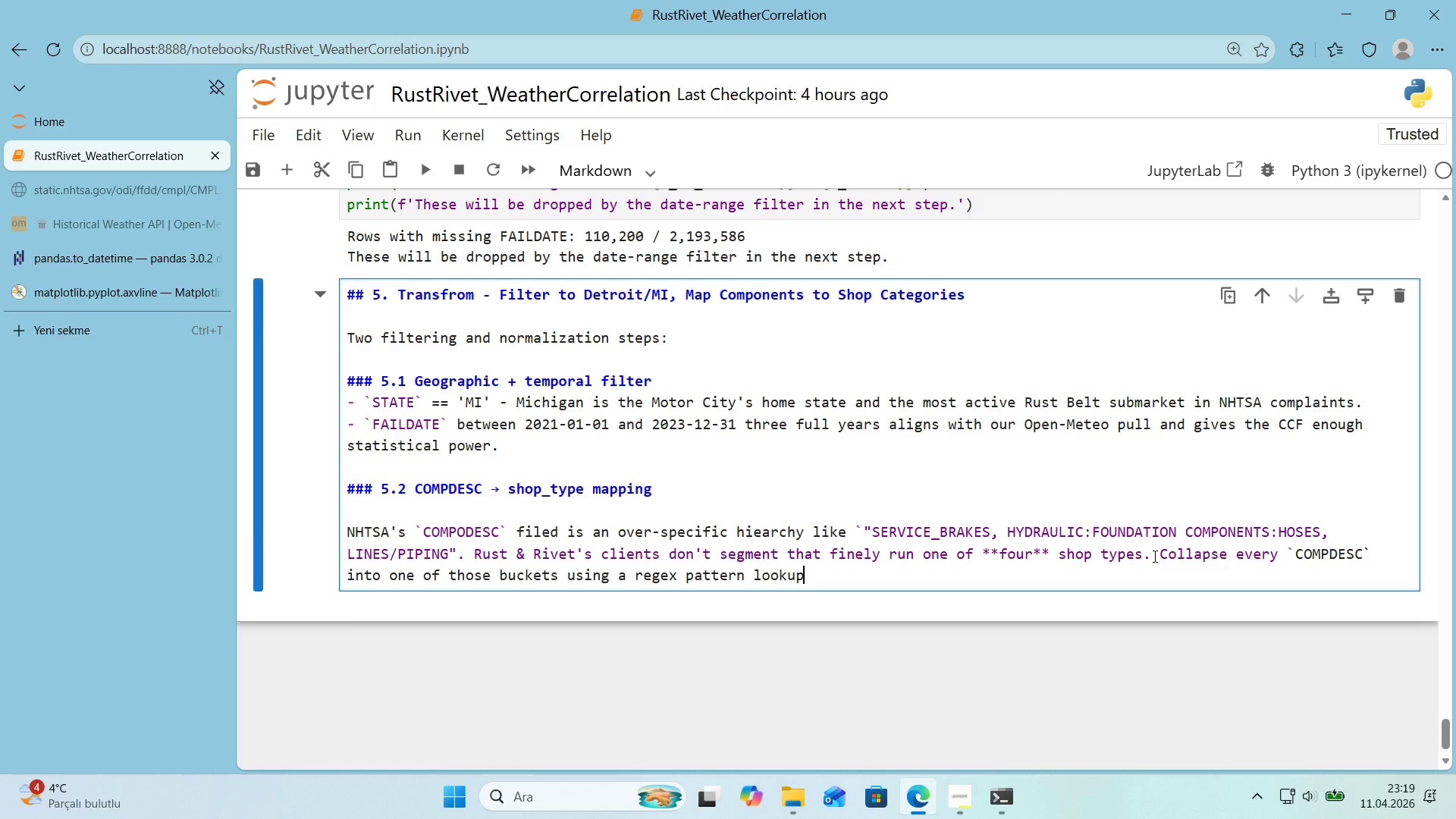 
double_click([1159, 556])
 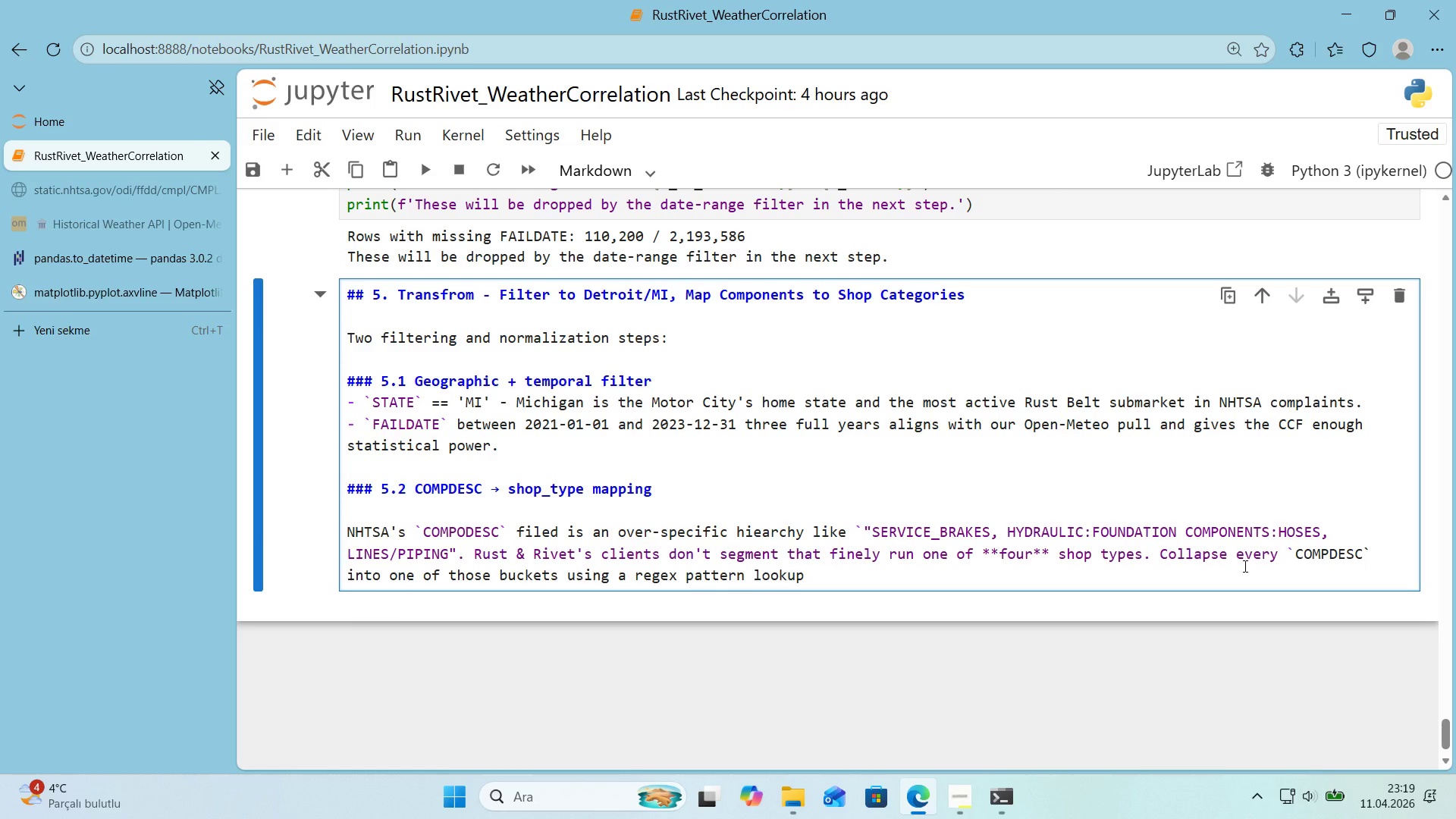 
key(Backspace)
 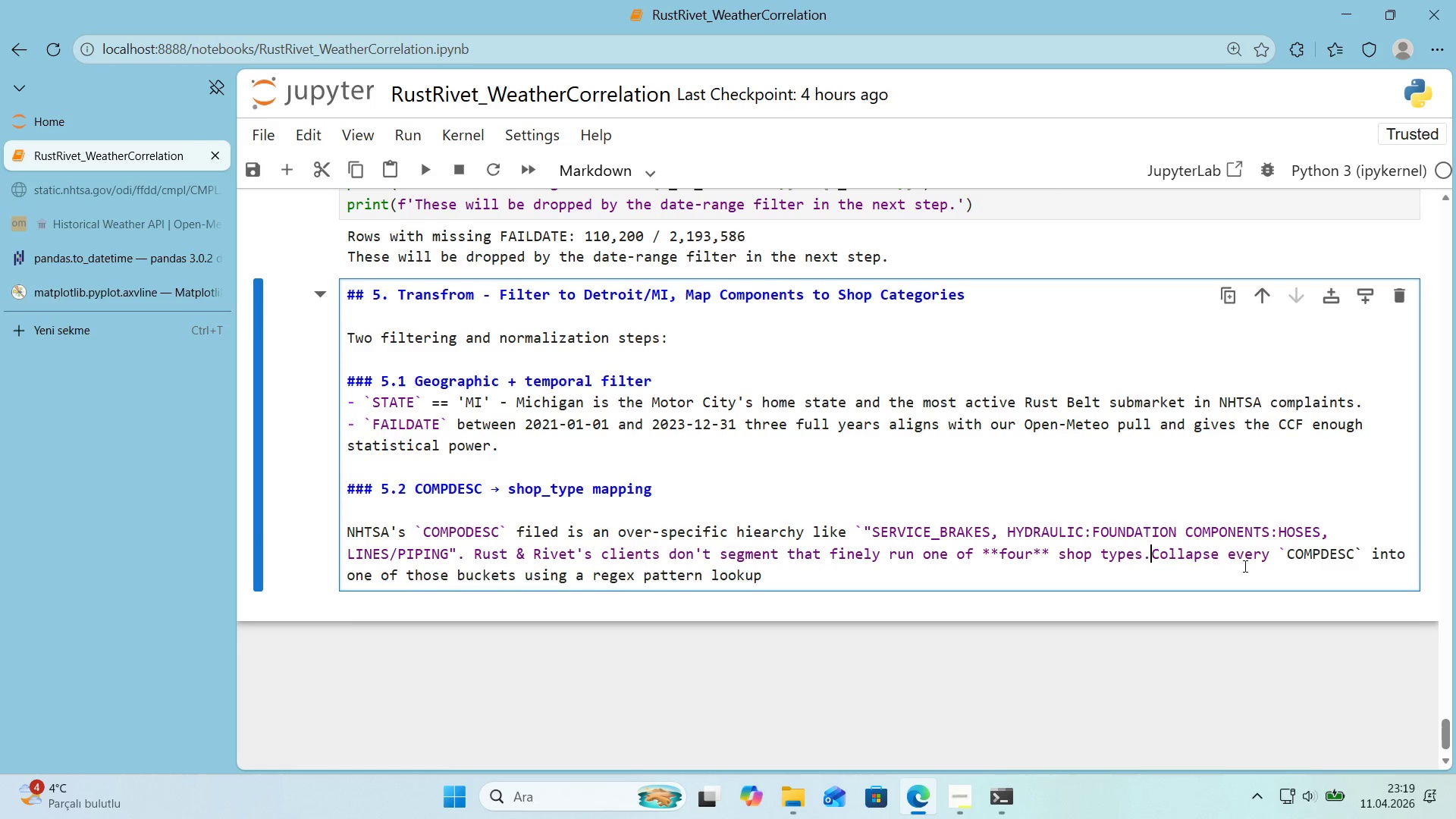 
key(Space)
 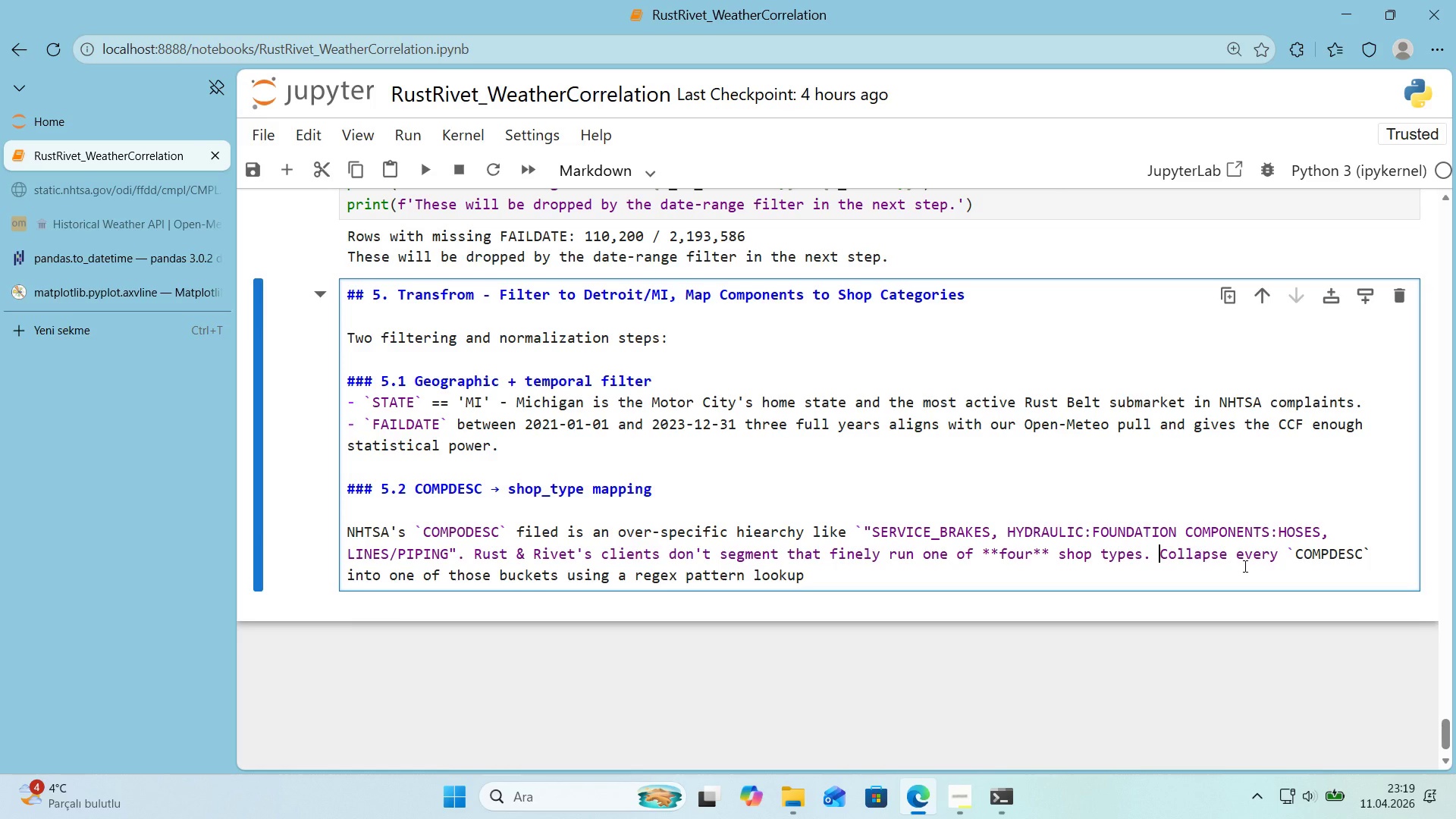 
wait(6.67)
 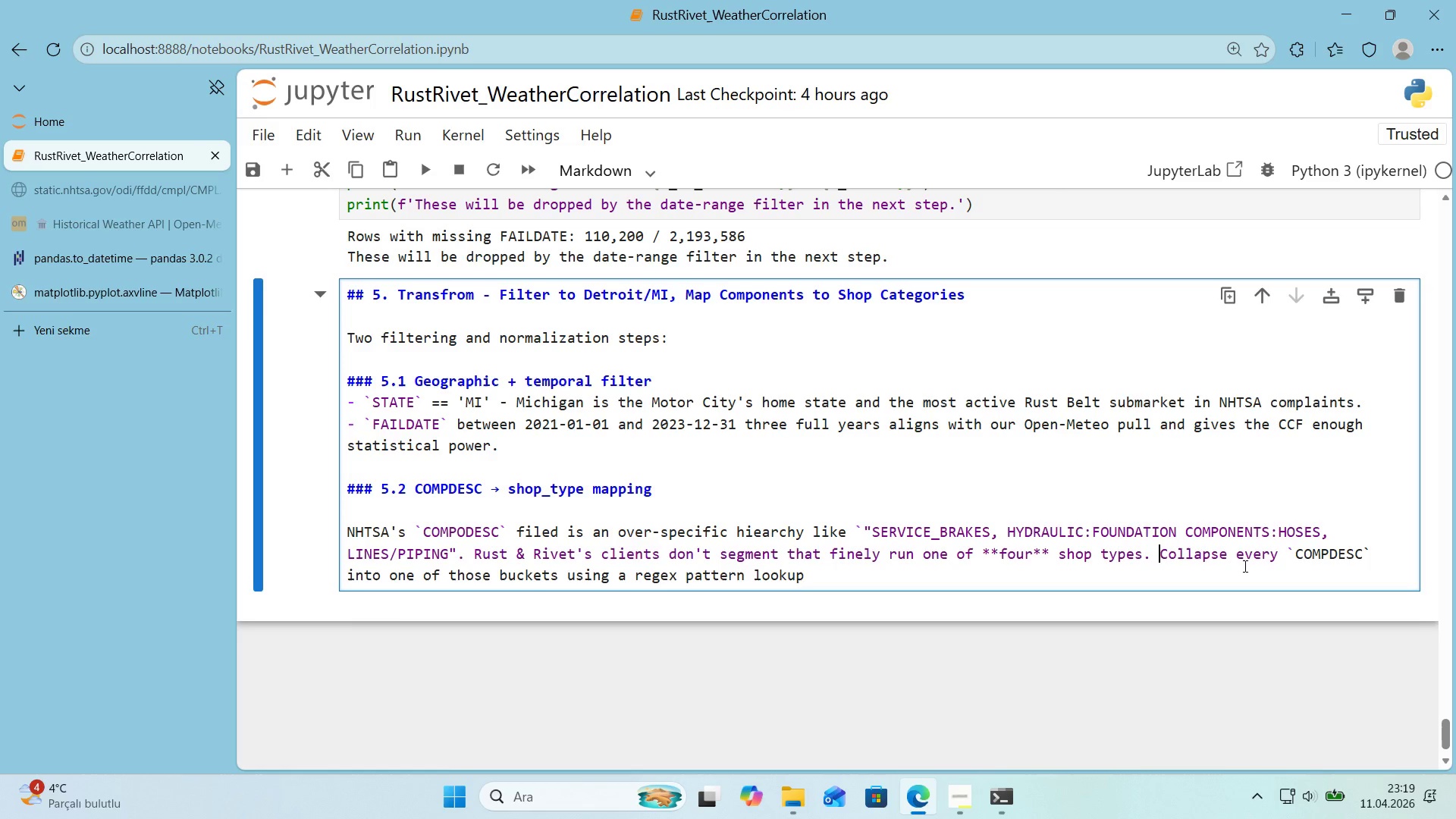 
left_click([465, 553])
 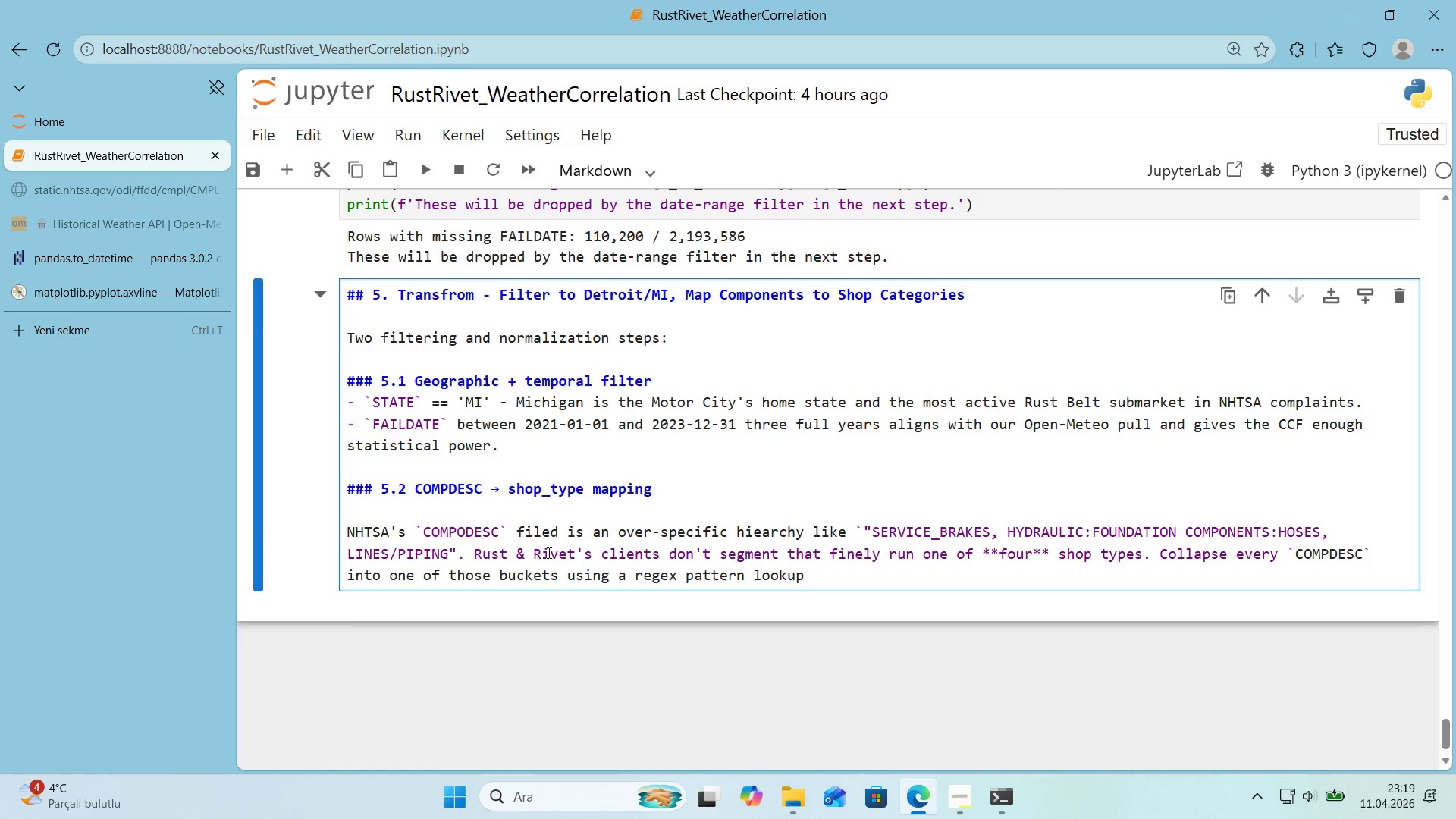 
key(Alt+Control+Comma)
 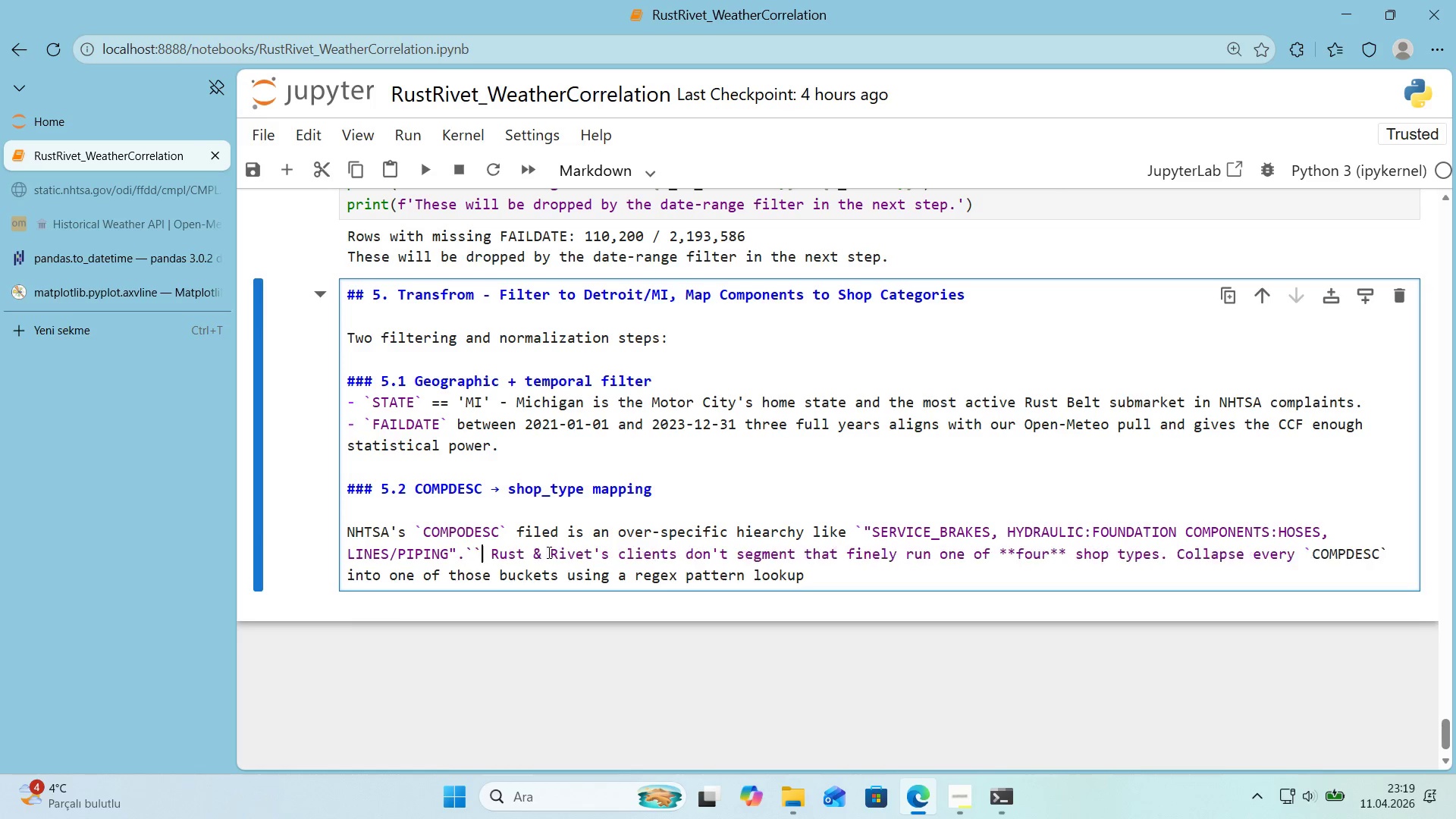 
key(Alt+Control+Comma)
 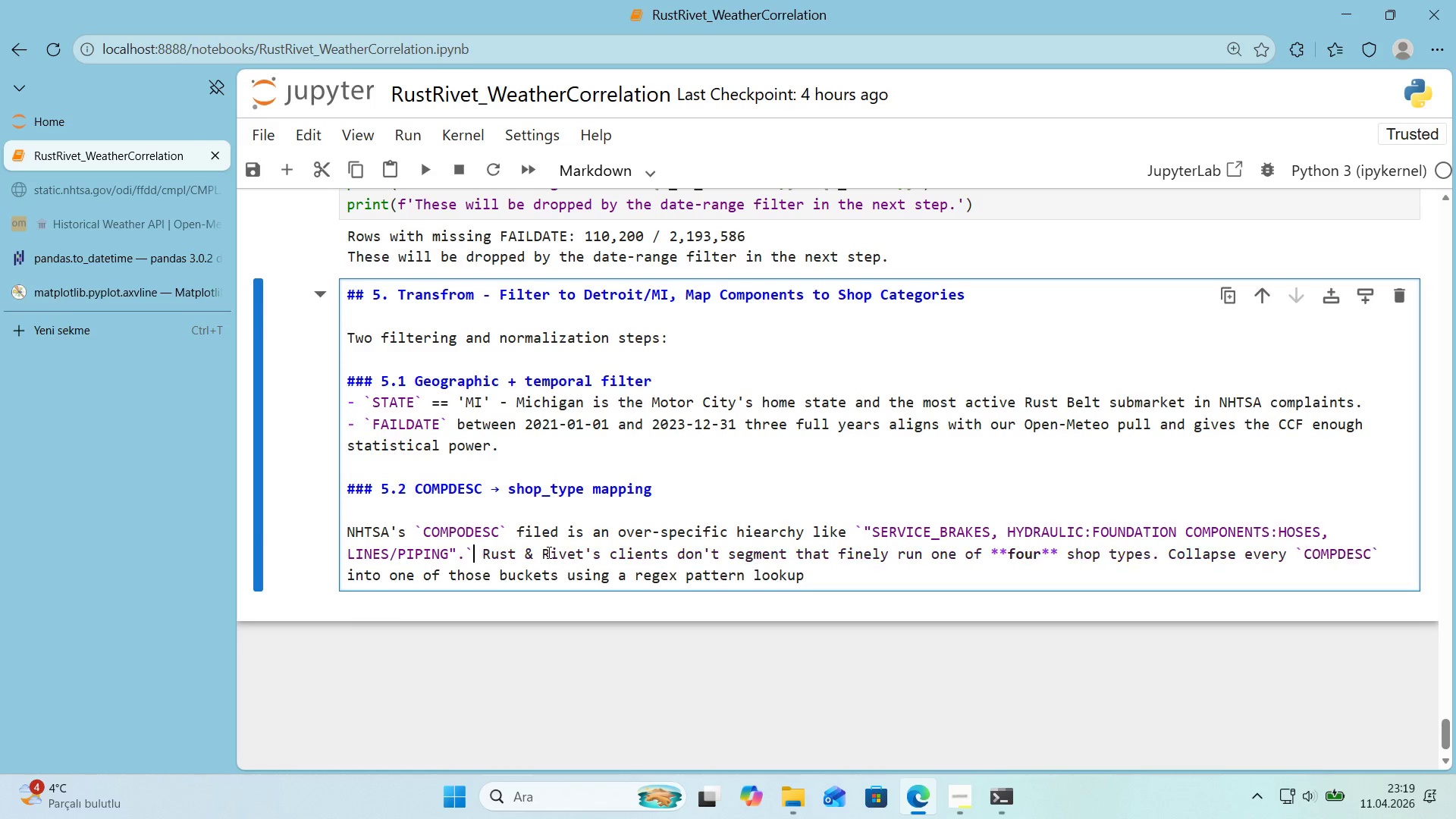 
key(Backspace)
 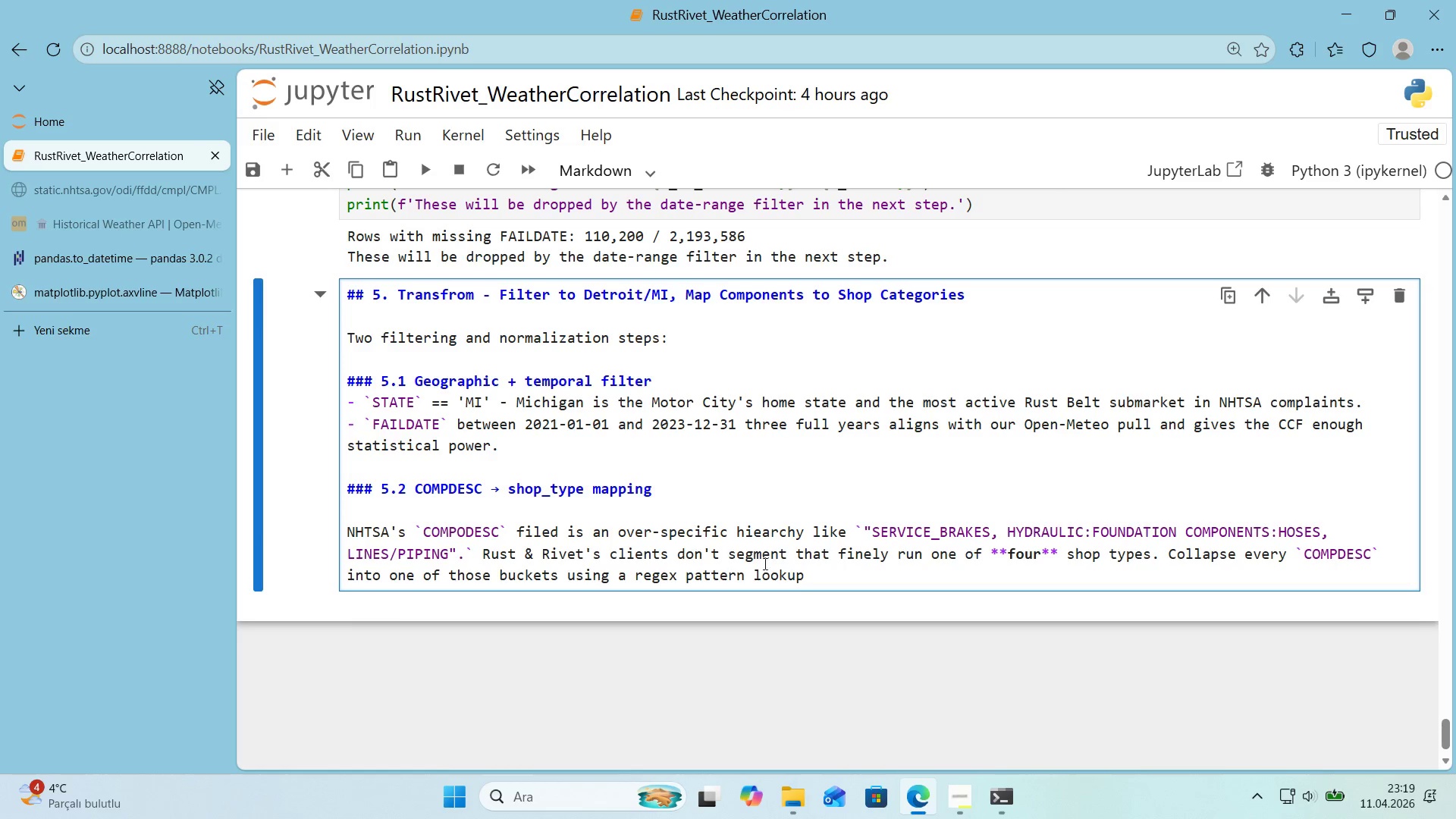 
left_click([813, 574])
 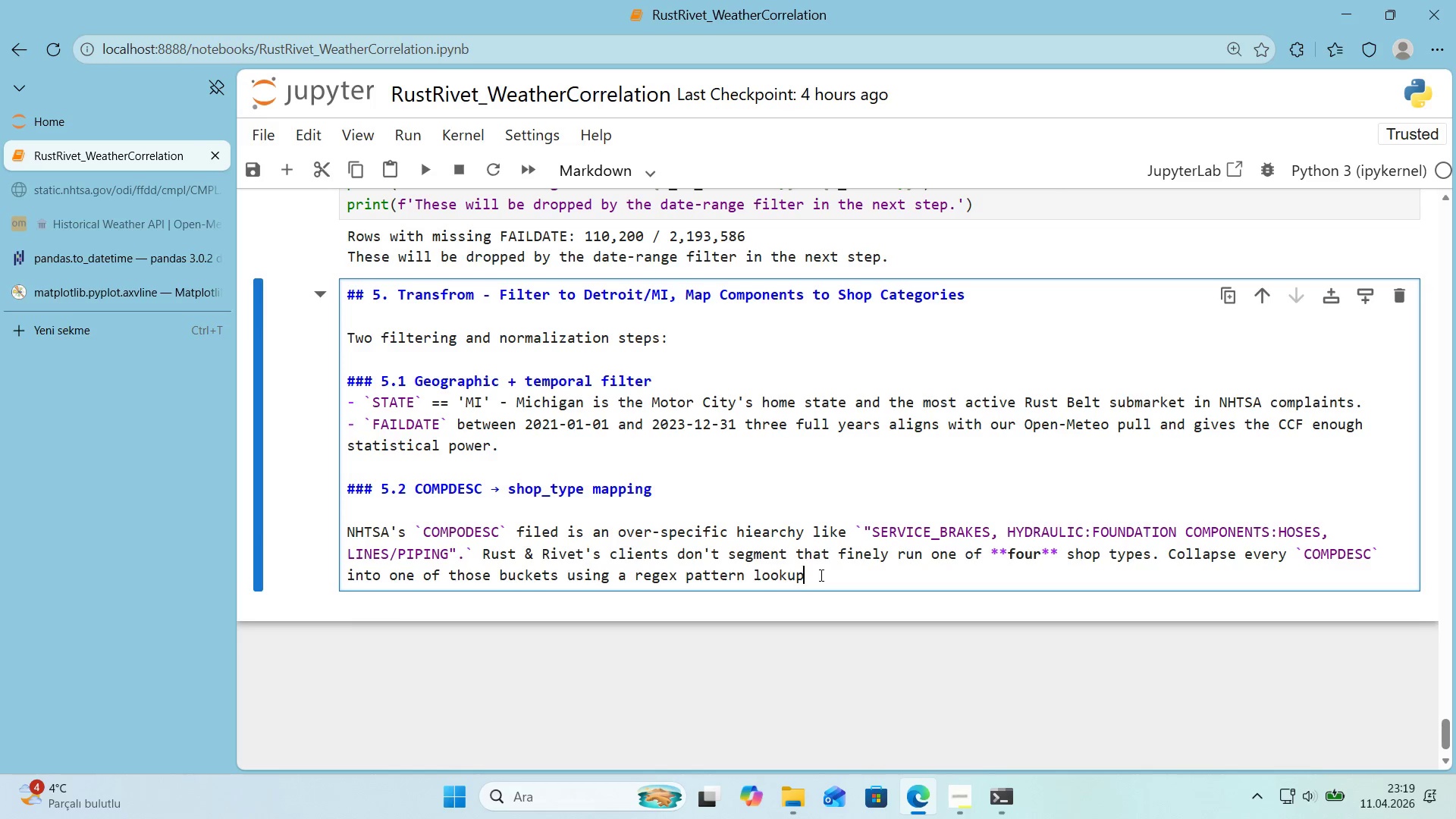 
key(Shift+ShiftRight)
 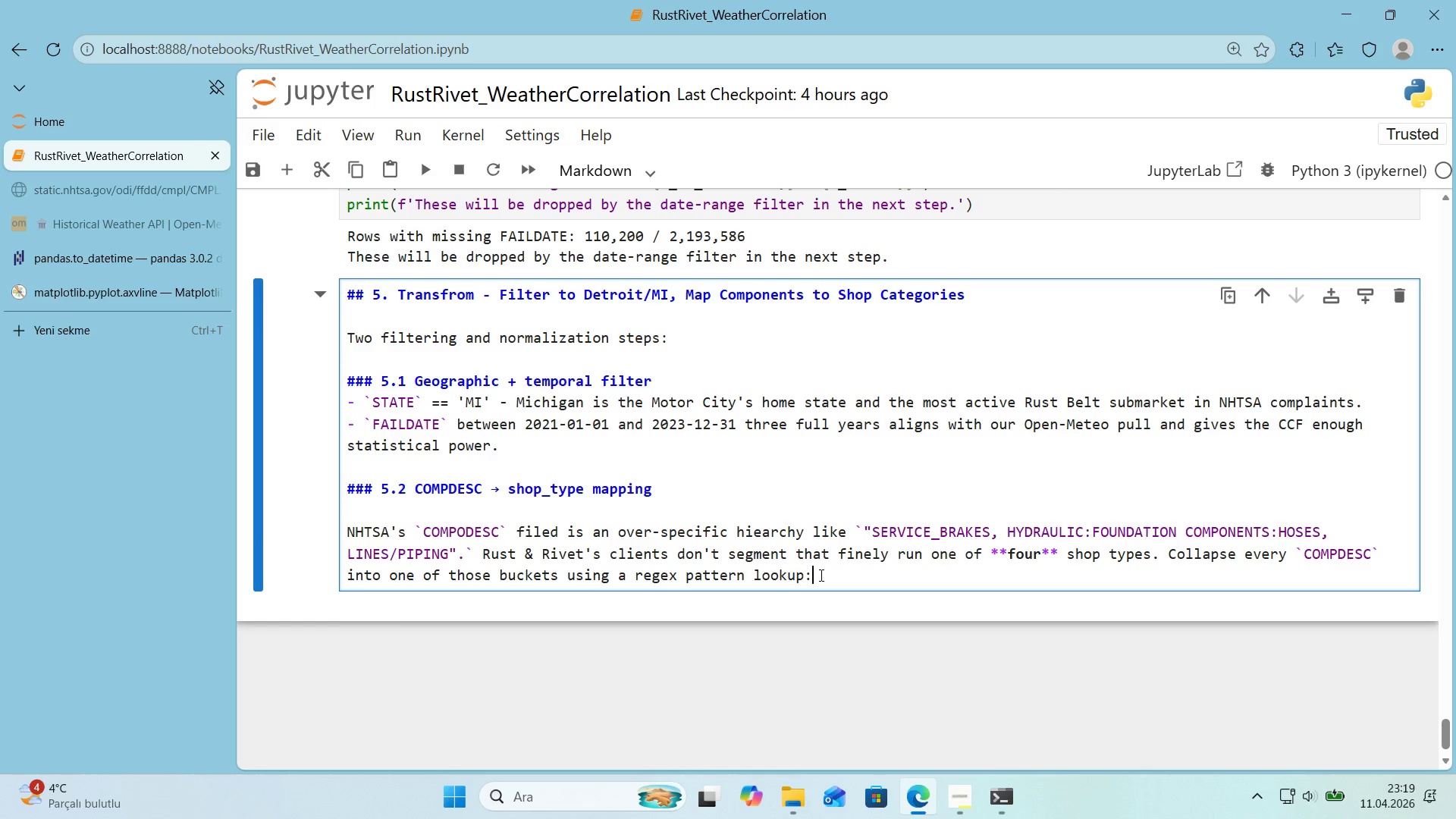 
key(Shift+Period)
 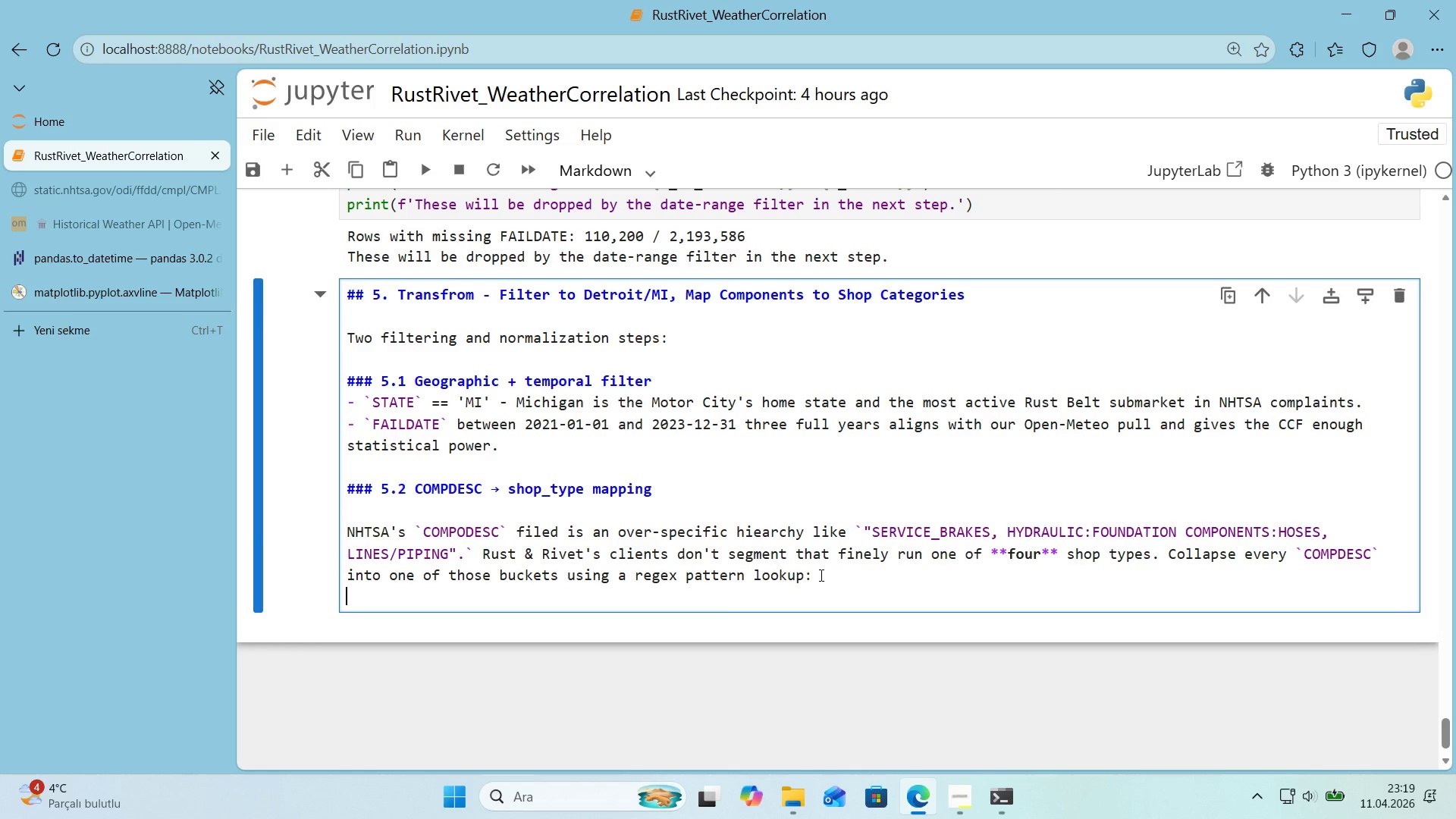 
key(Enter)
 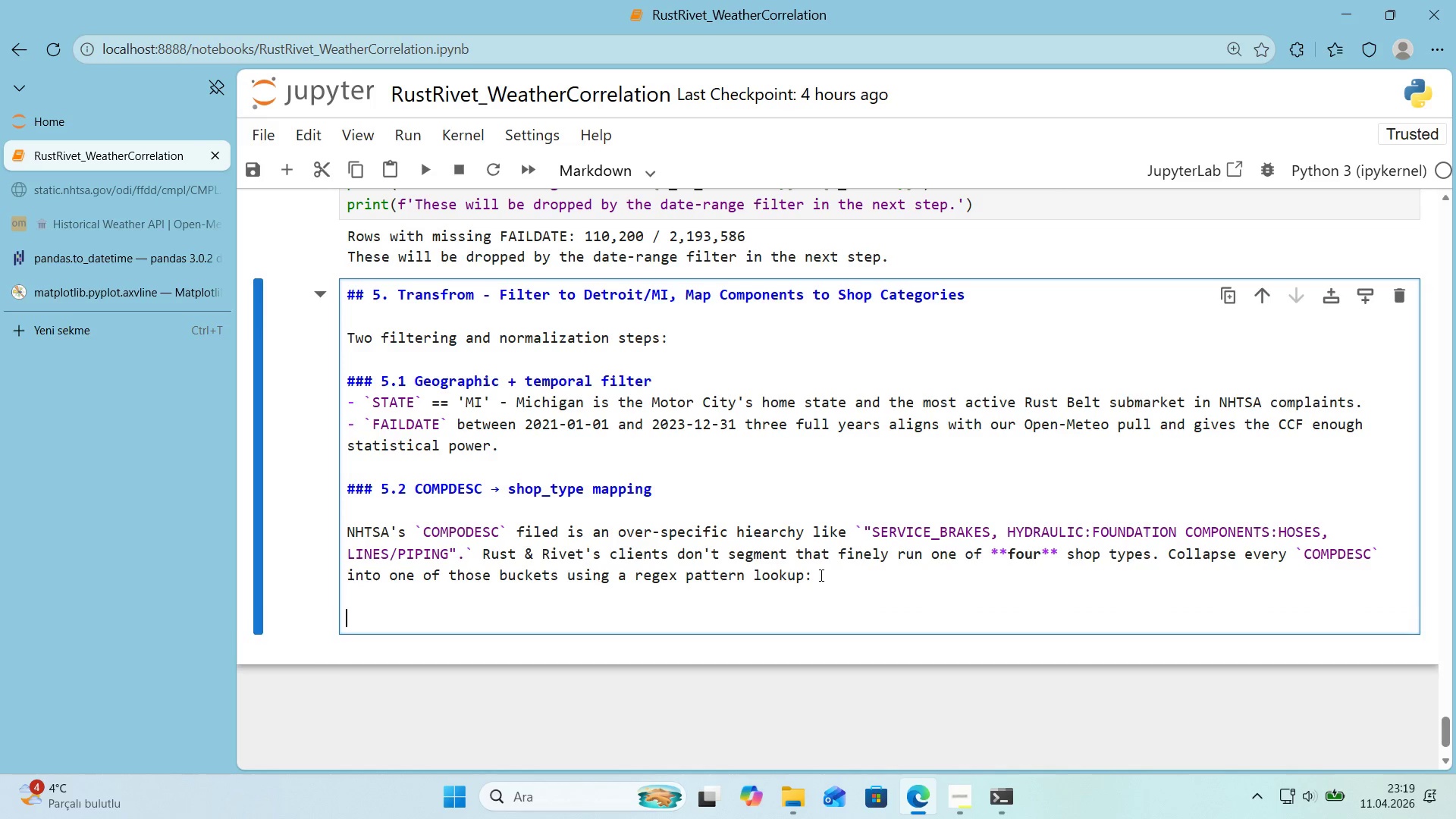 
key(Enter)
 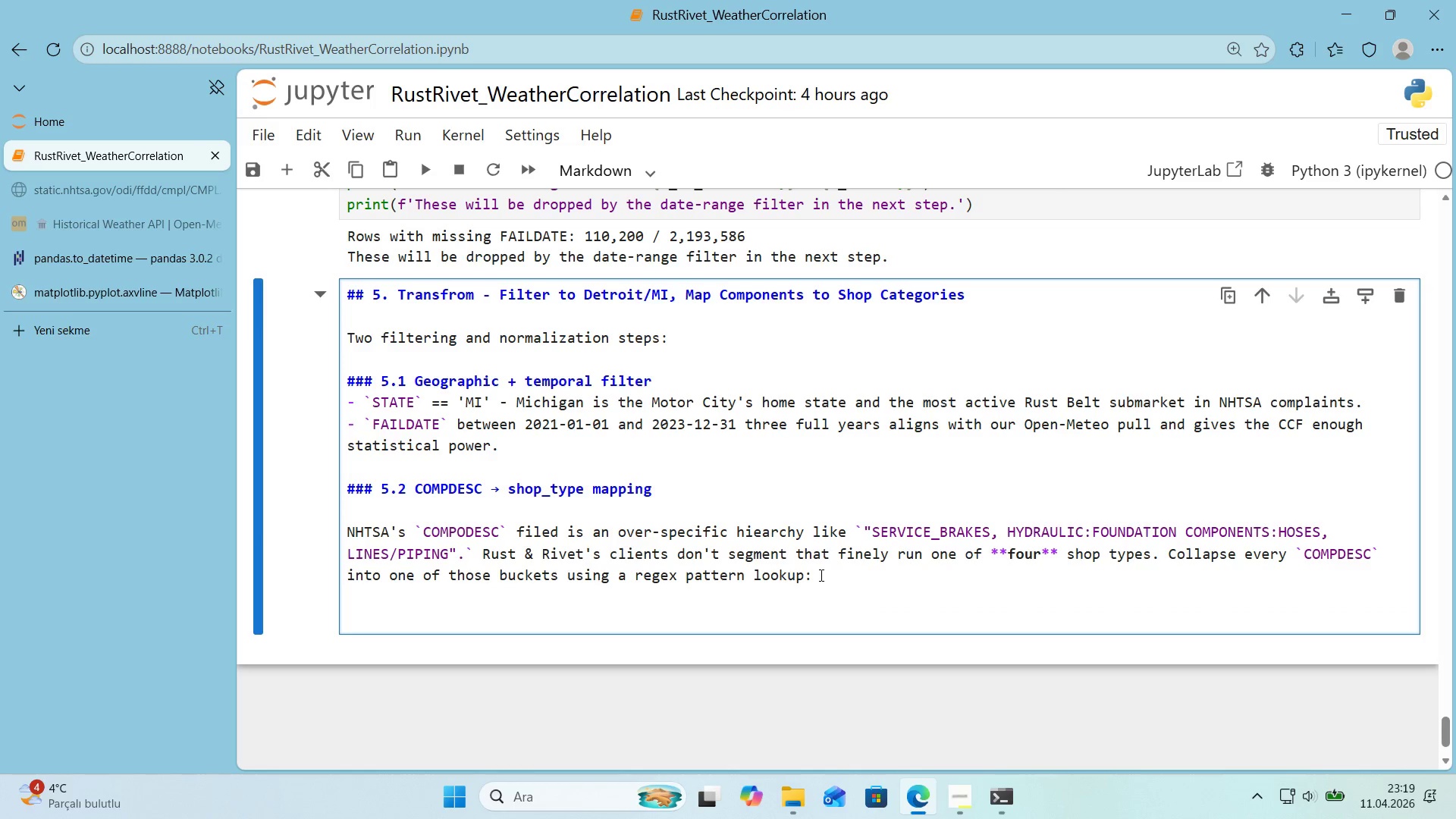 
key(Enter)
 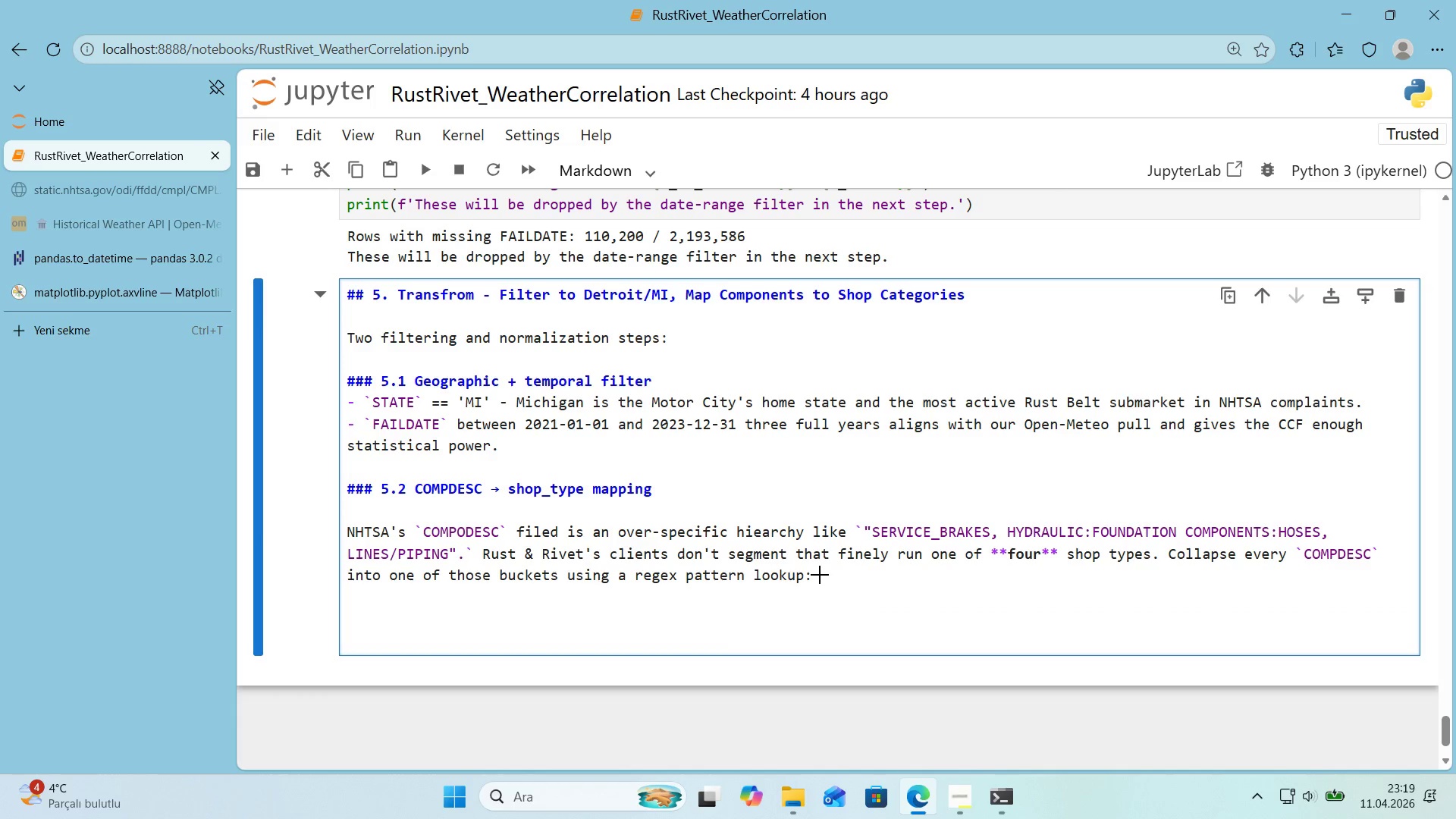 
hold_key(key=ControlLeft, duration=0.59)
 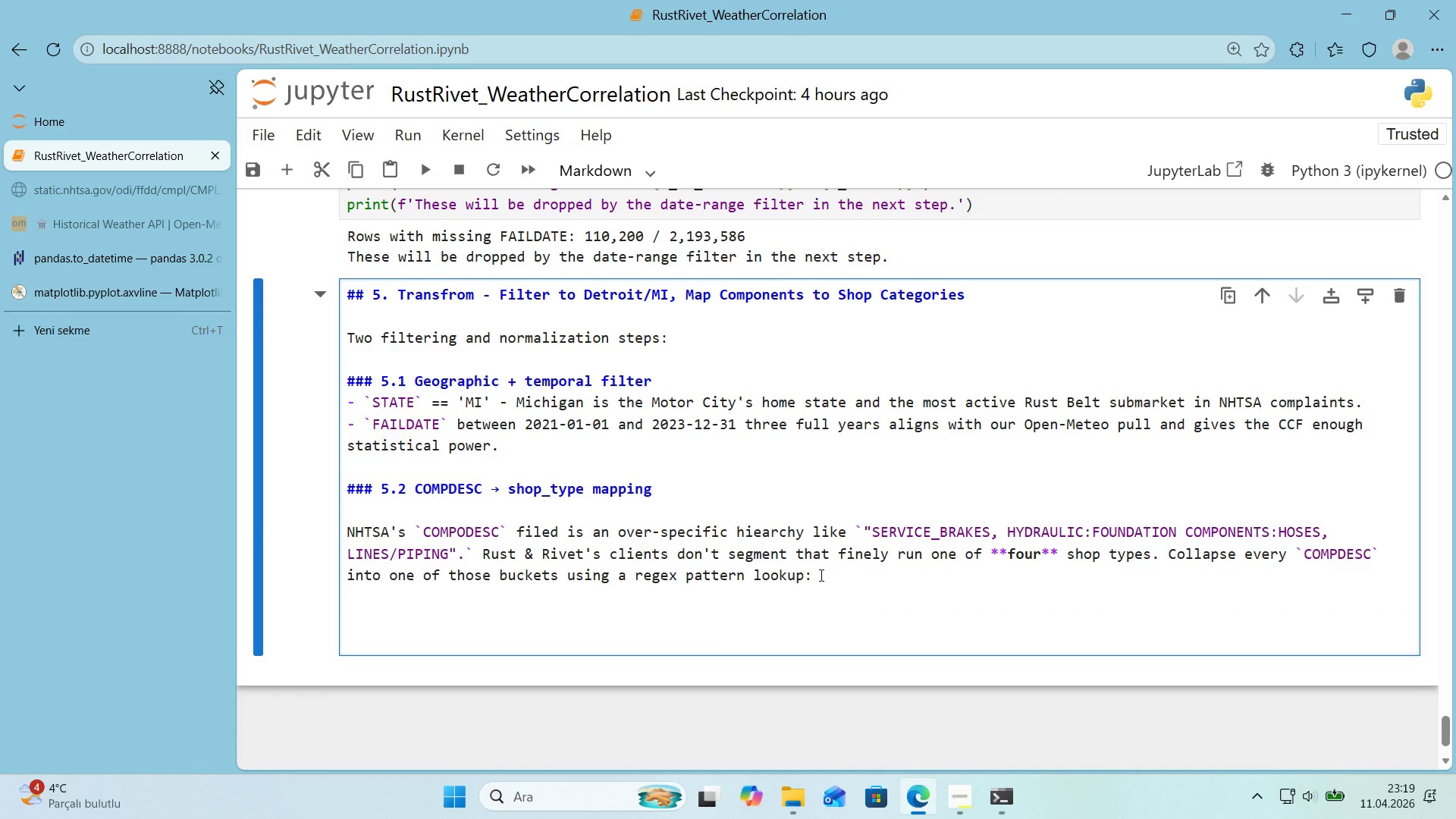 
hold_key(key=AltRight, duration=0.59)
 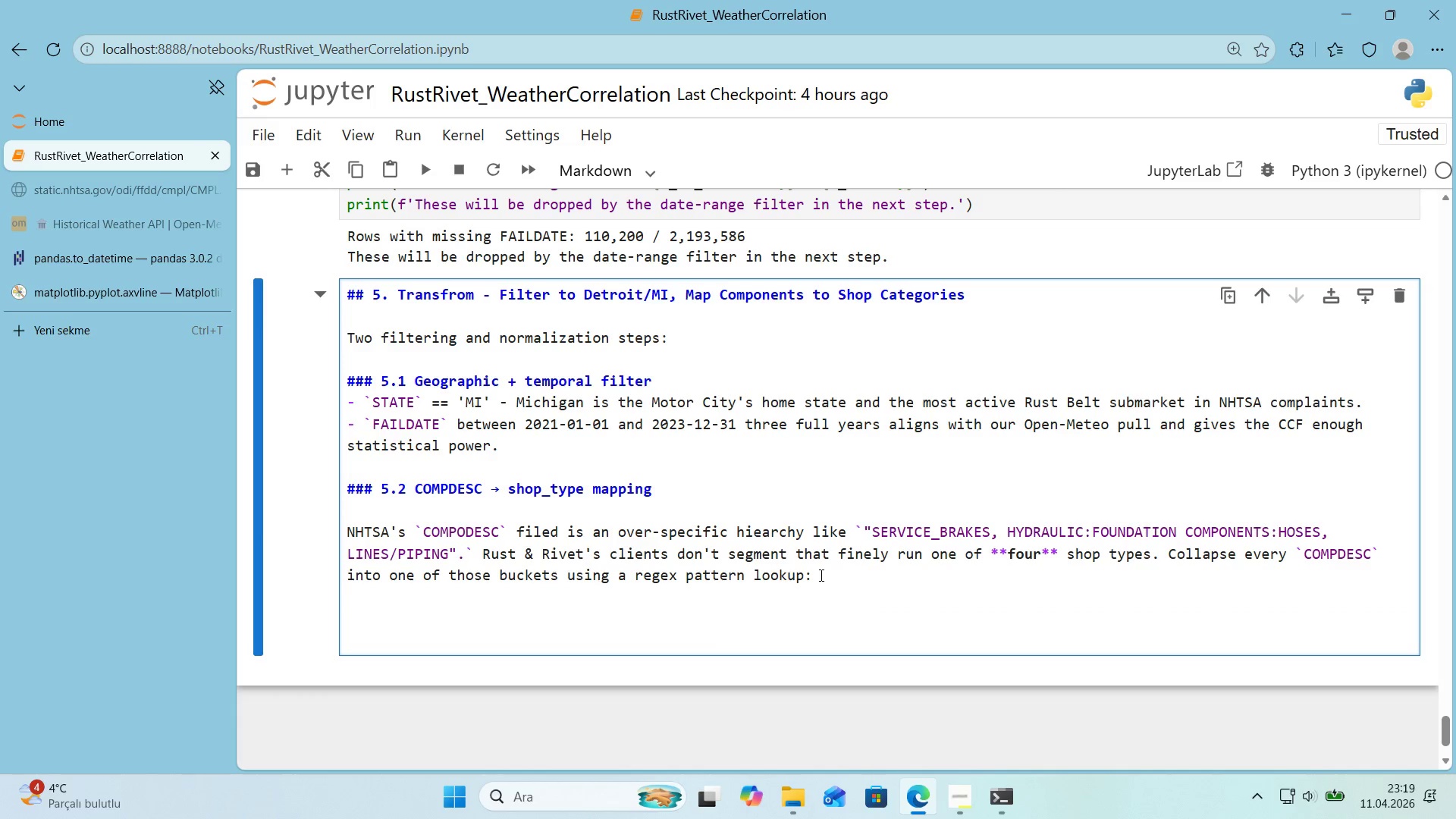 
key(Control+ControlLeft)
 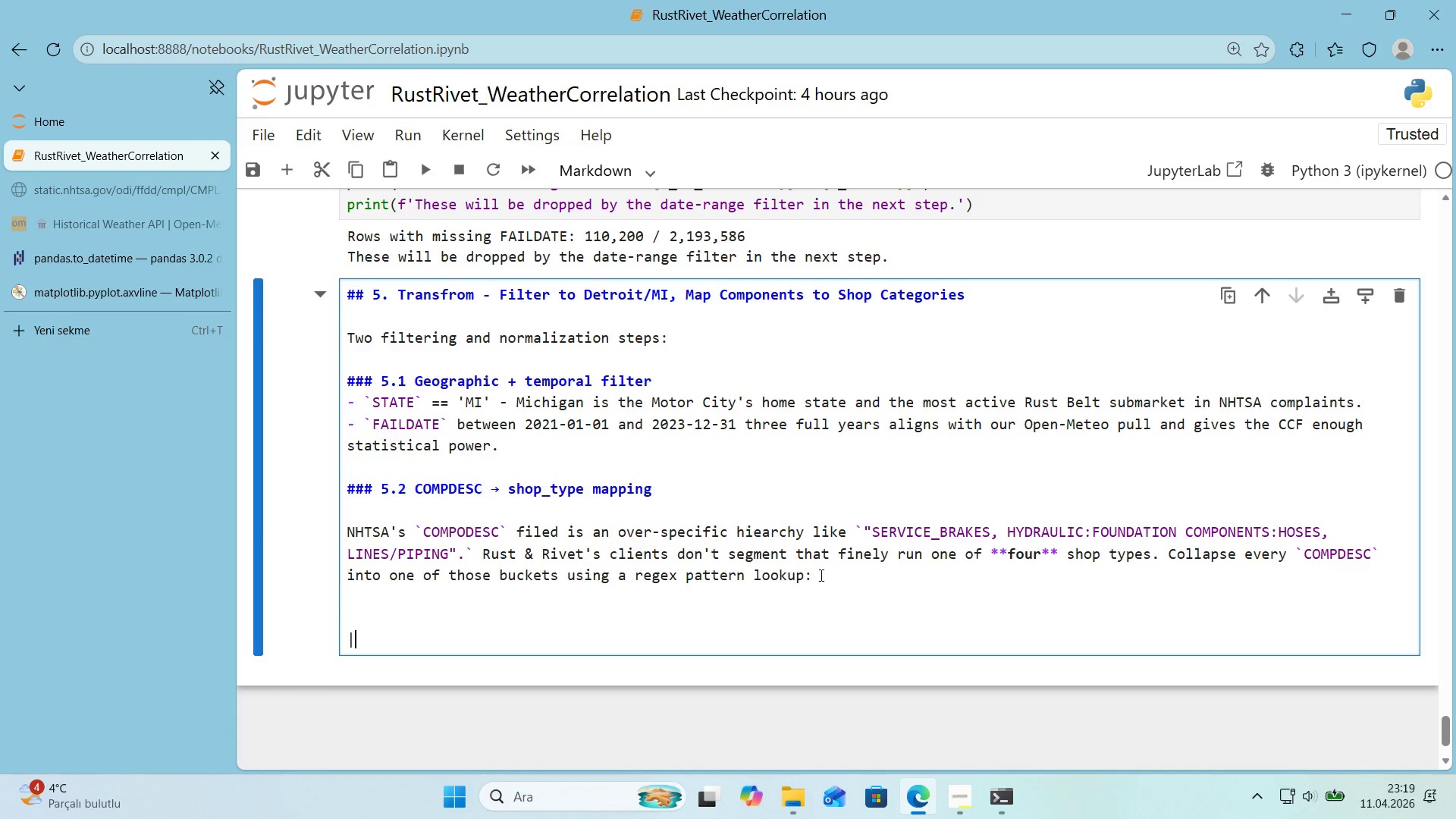 
key(Alt+Control+AltRight)
 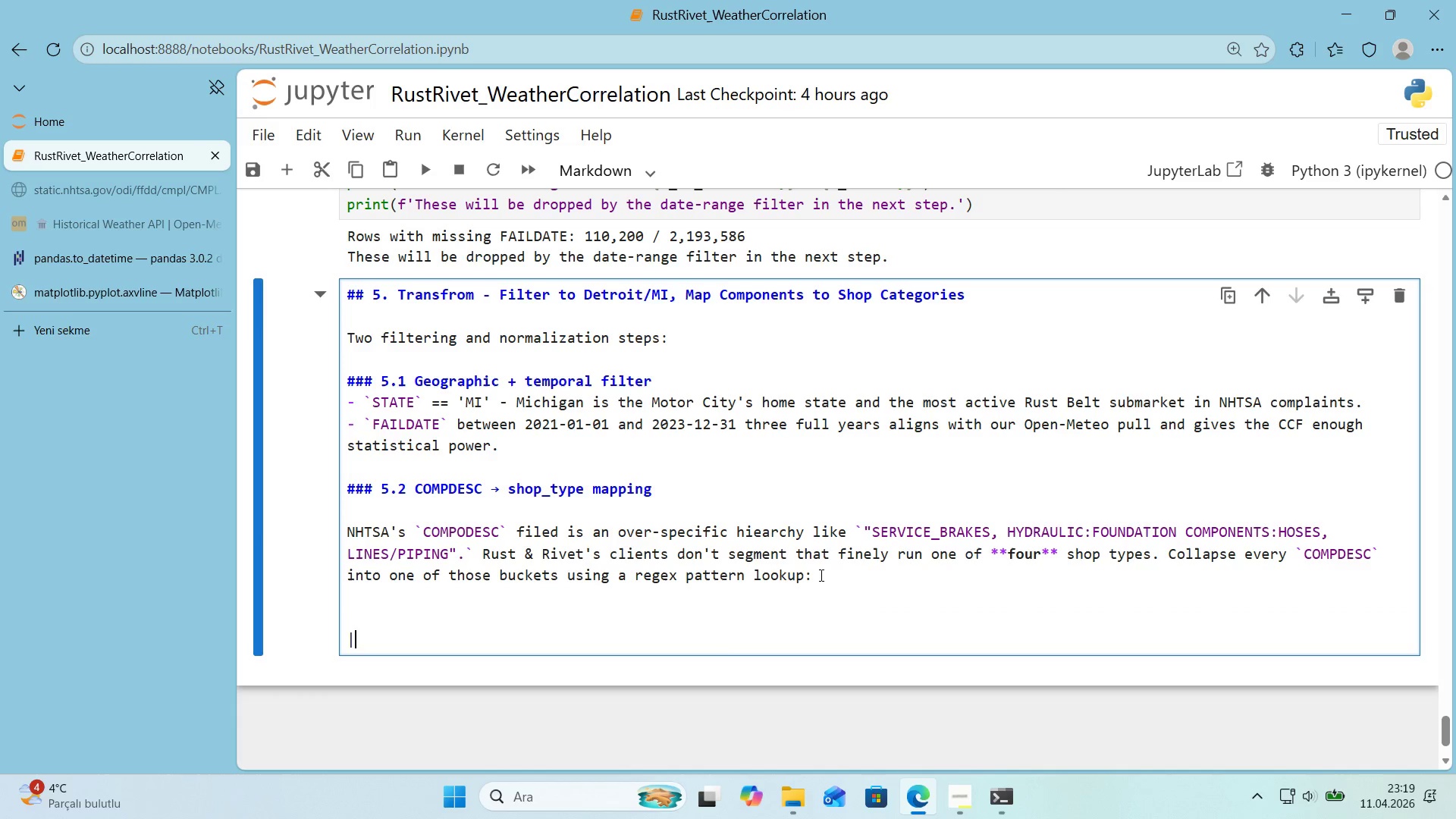 
key(Alt+Control+Minus)
 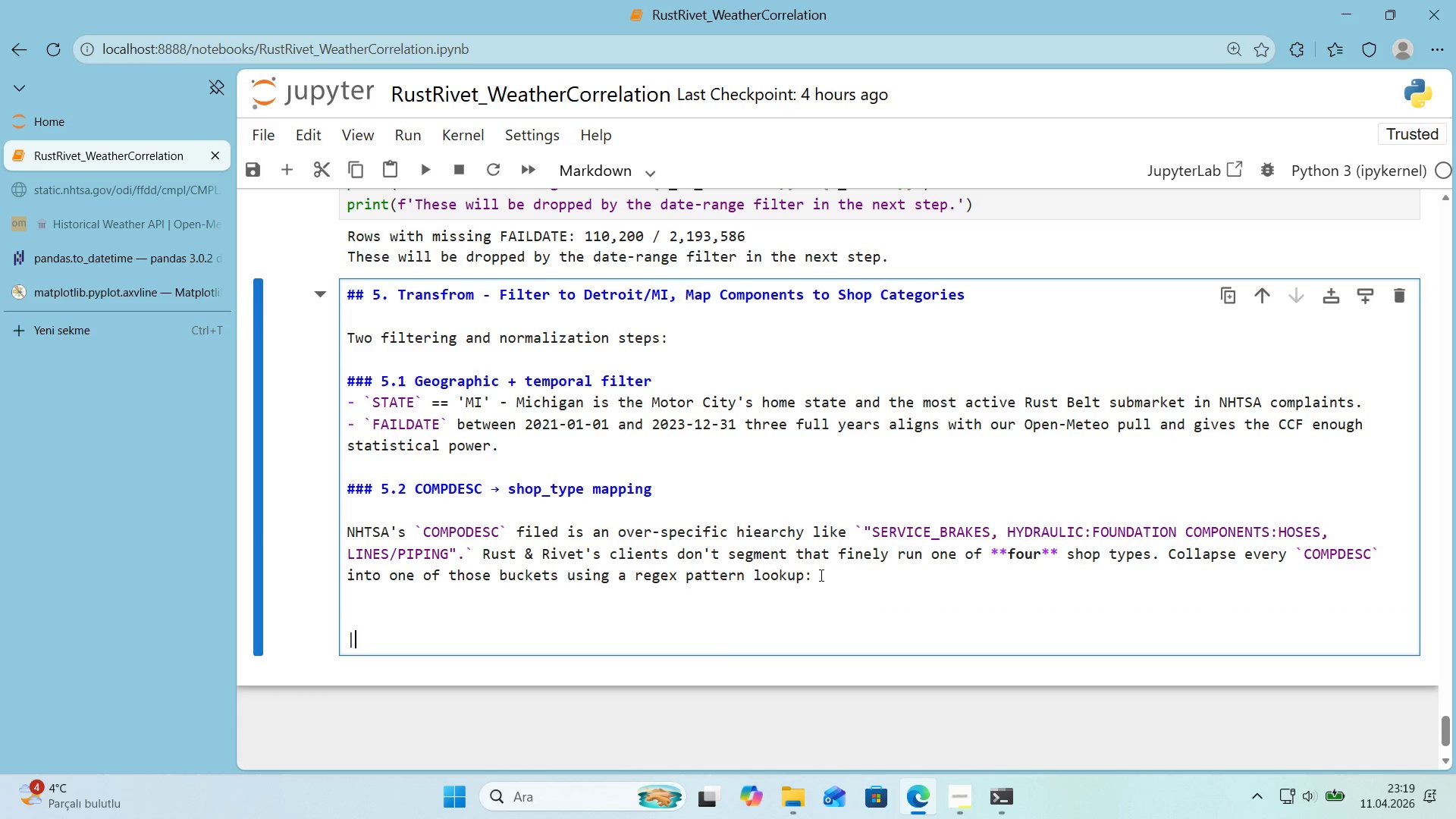 
type(S)
key(Backspace)
type( Shop T)
key(Backspace)
type(type )
 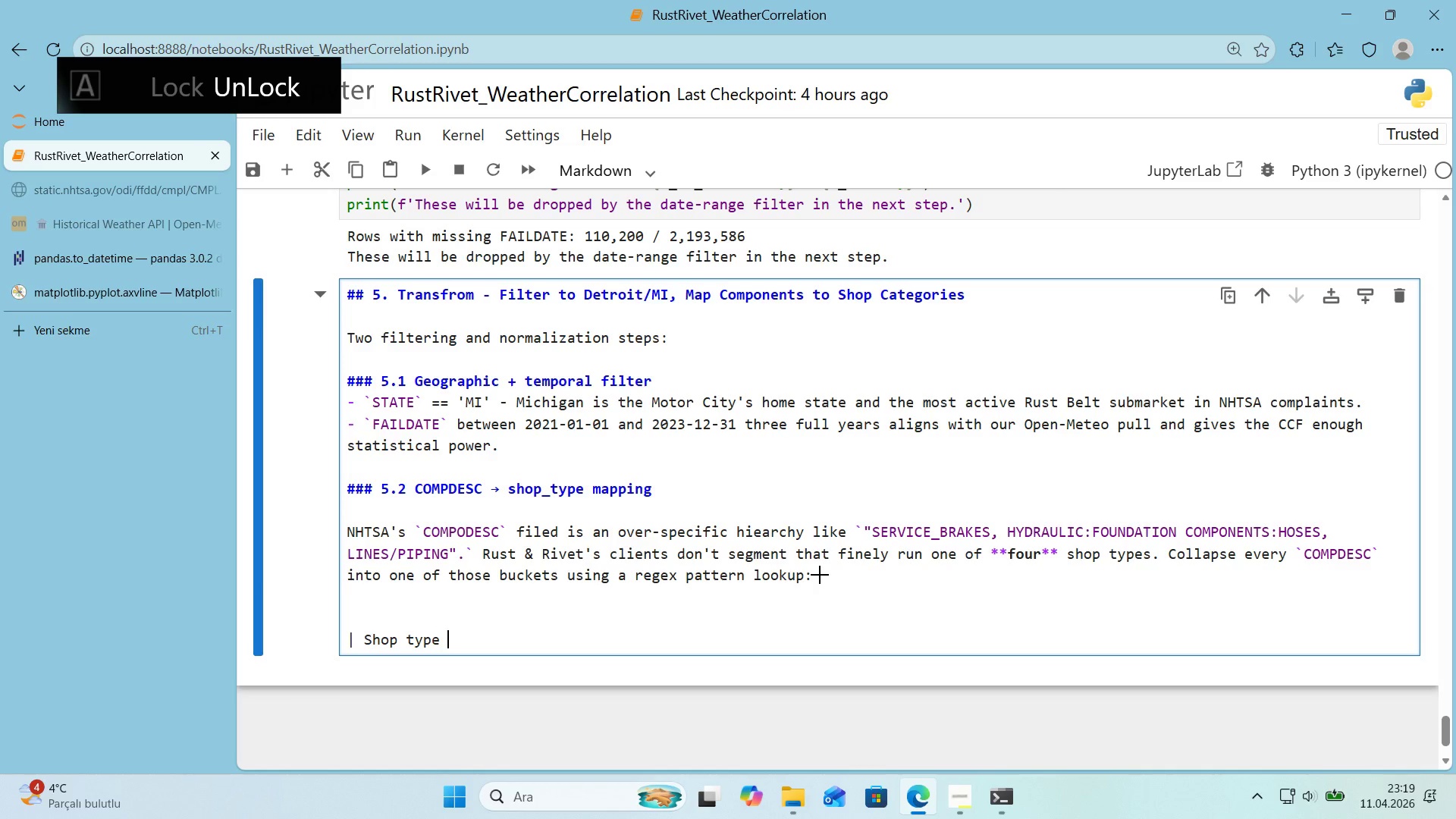 
key(Alt+Control+Minus)
 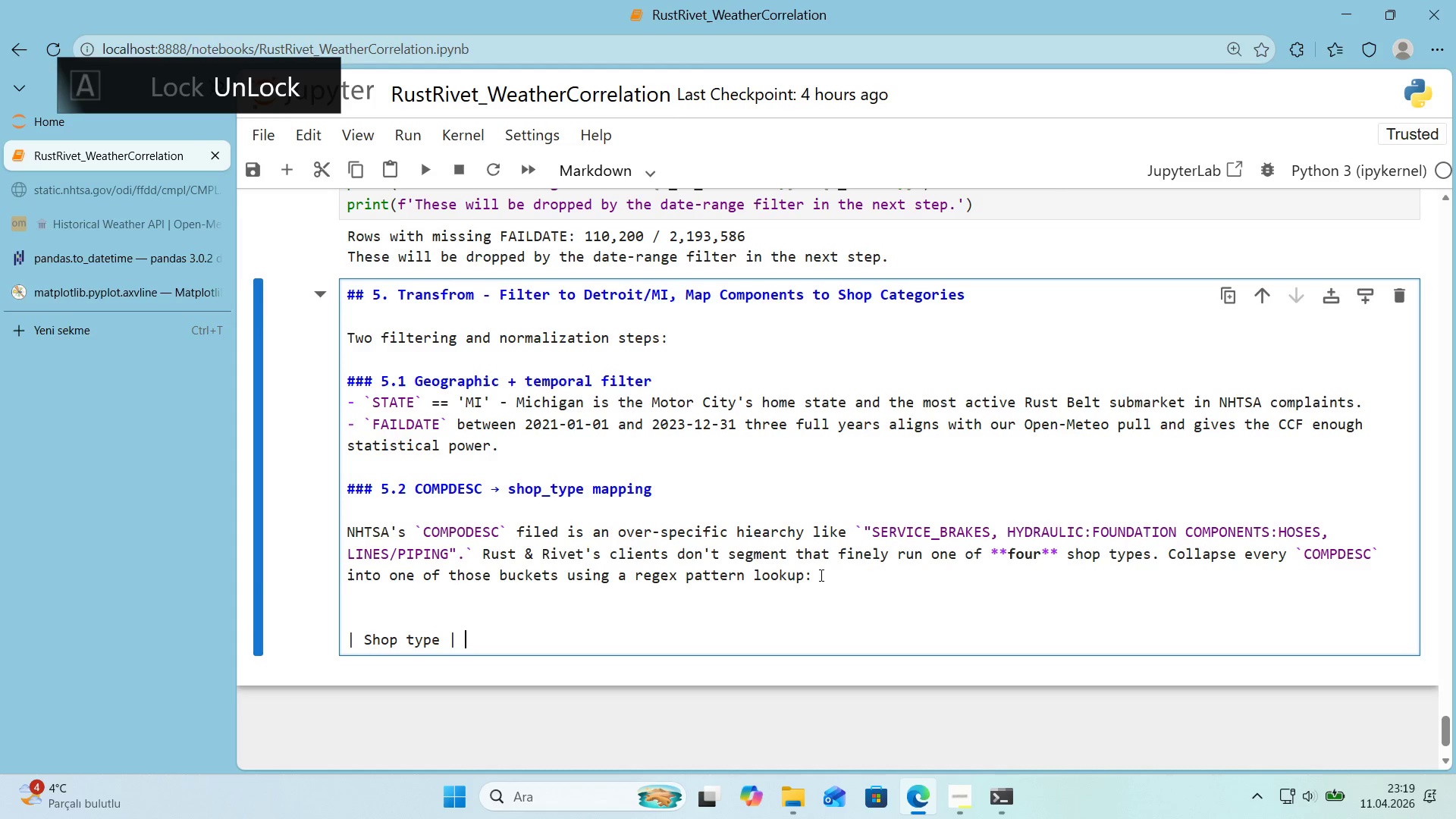 
type( COMPDESC patterns matched )
 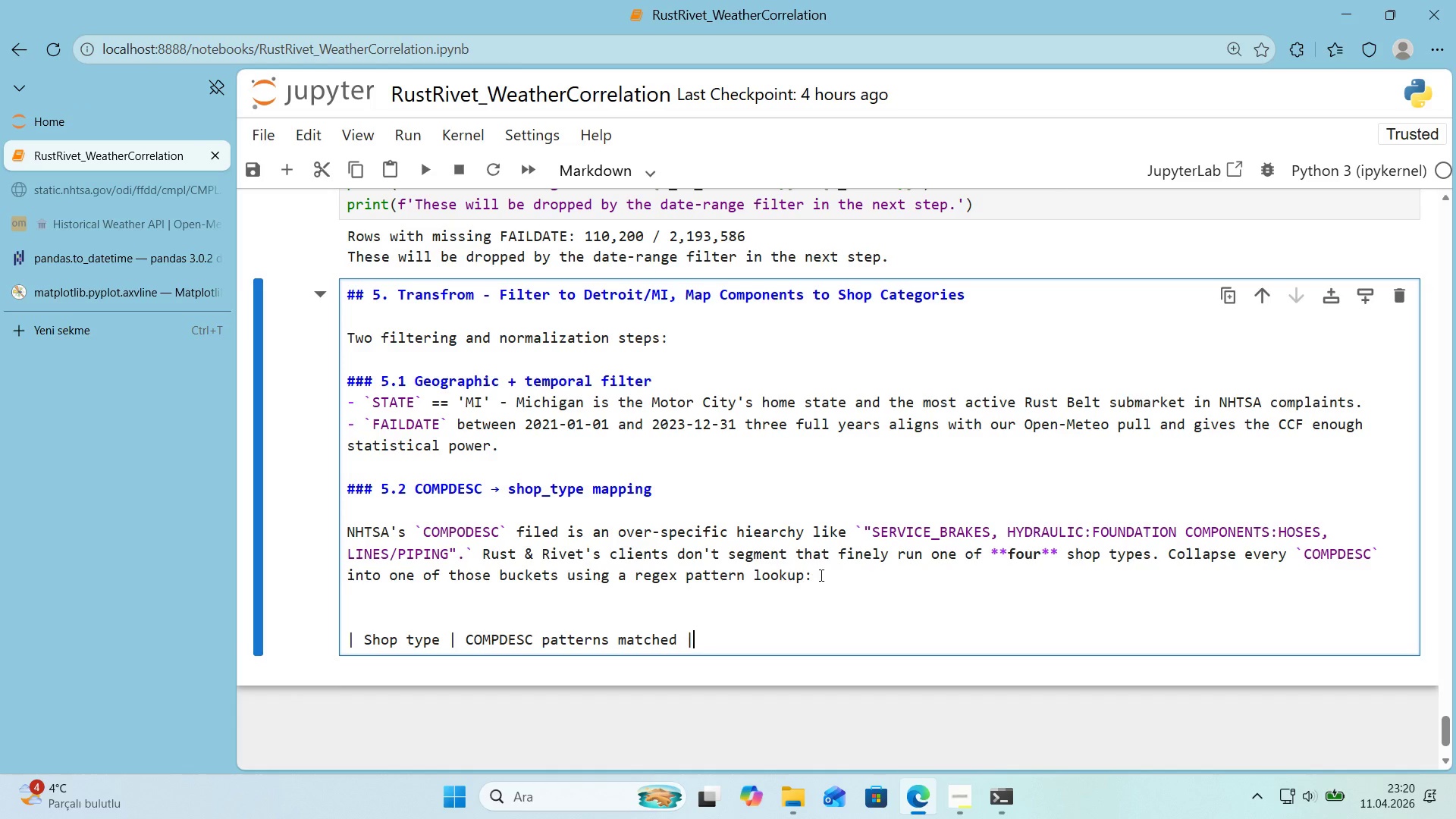 
key(Alt+Control+Minus)
 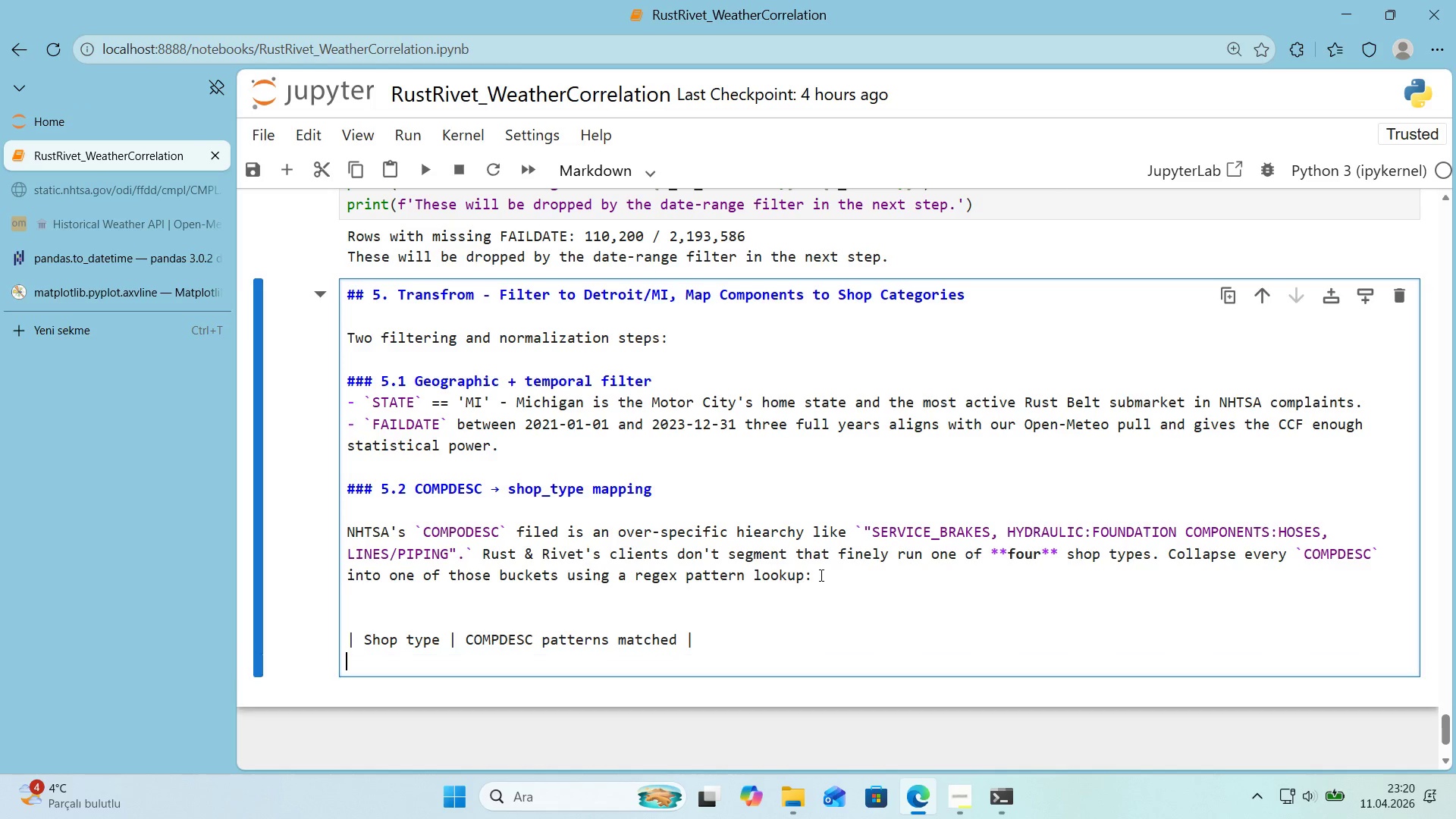 
key(Enter)
 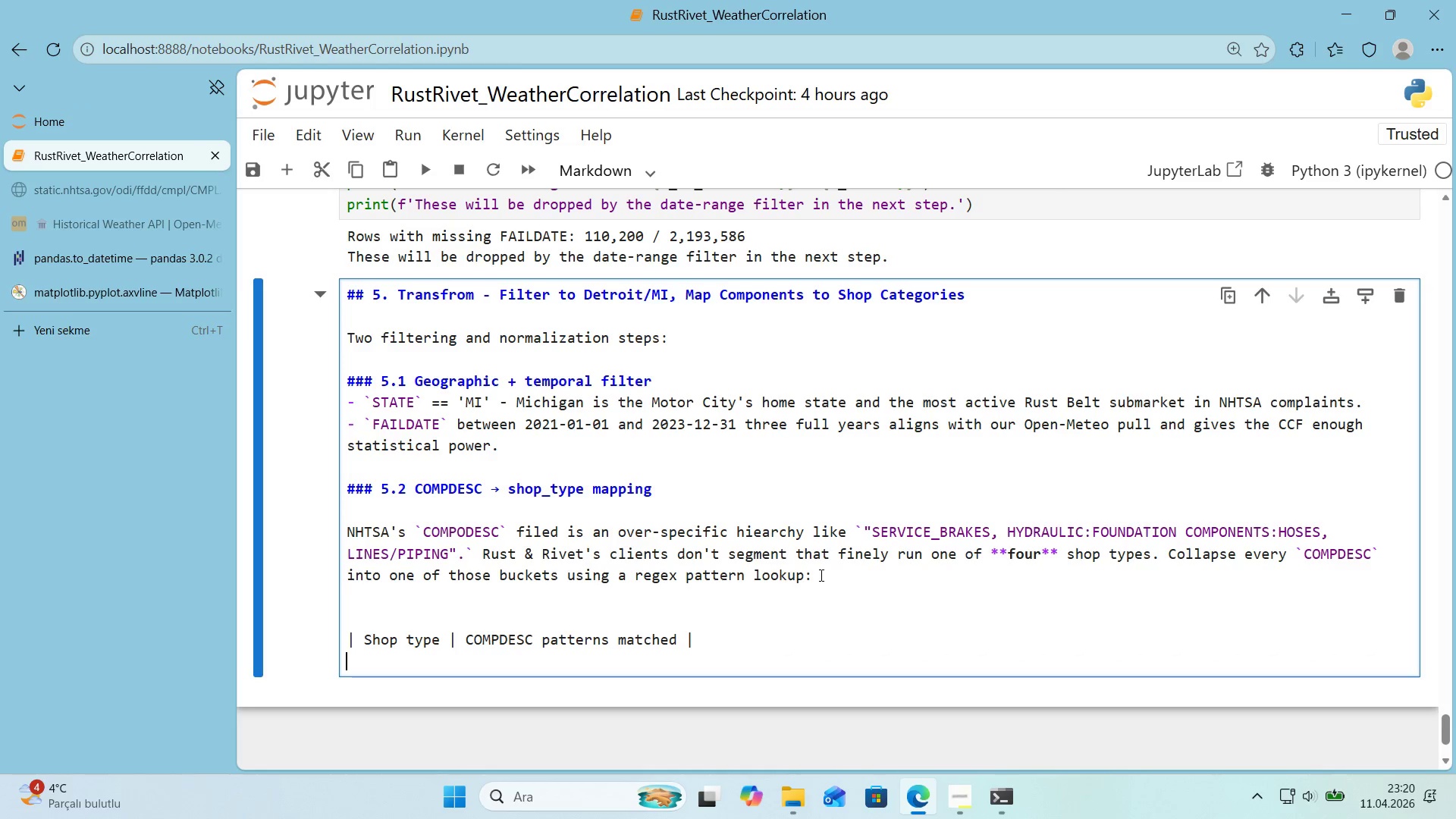 
key(Alt+Control+Minus)
 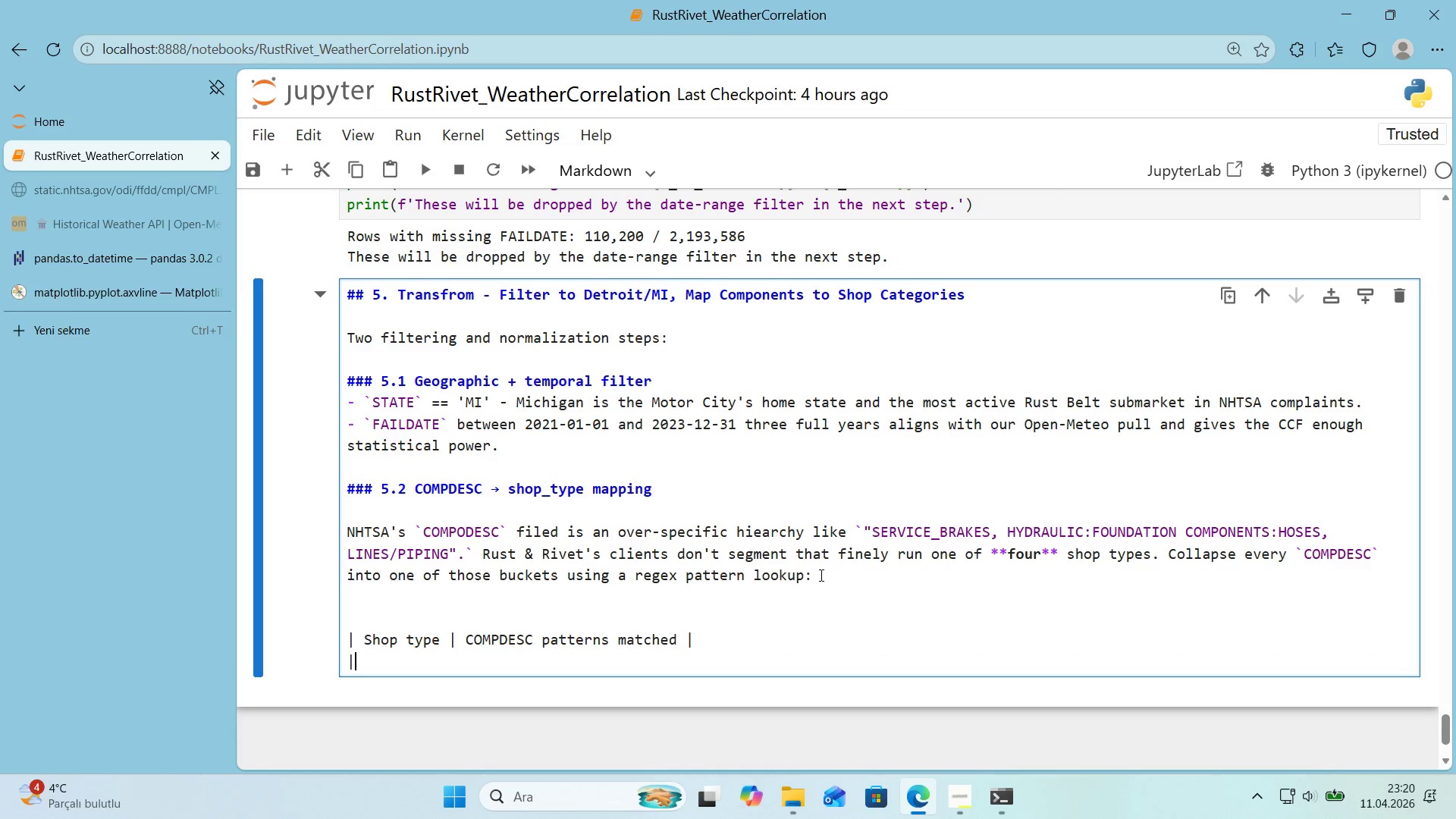 
key(Space)
 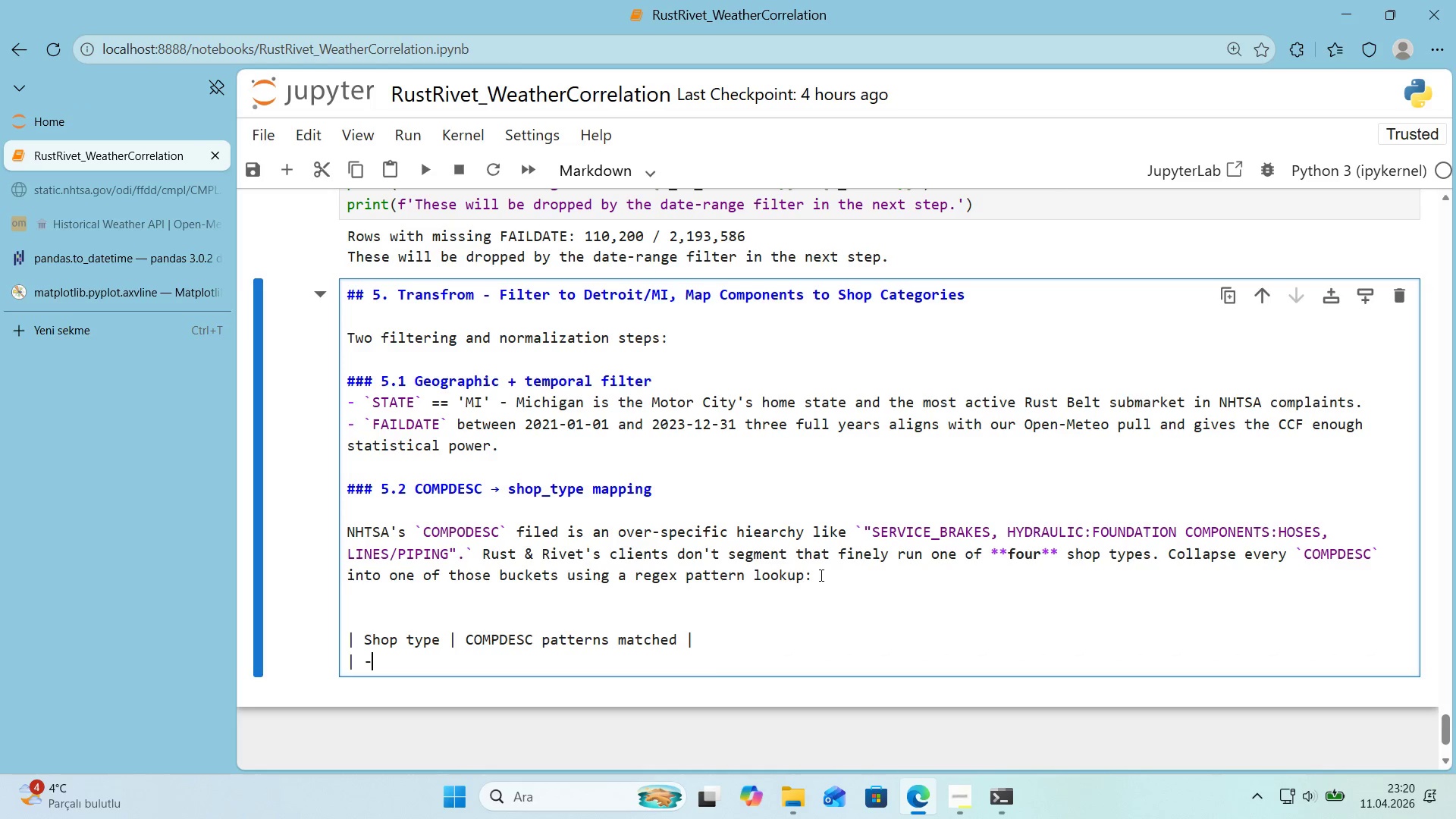 
key(NumpadSubtract)
 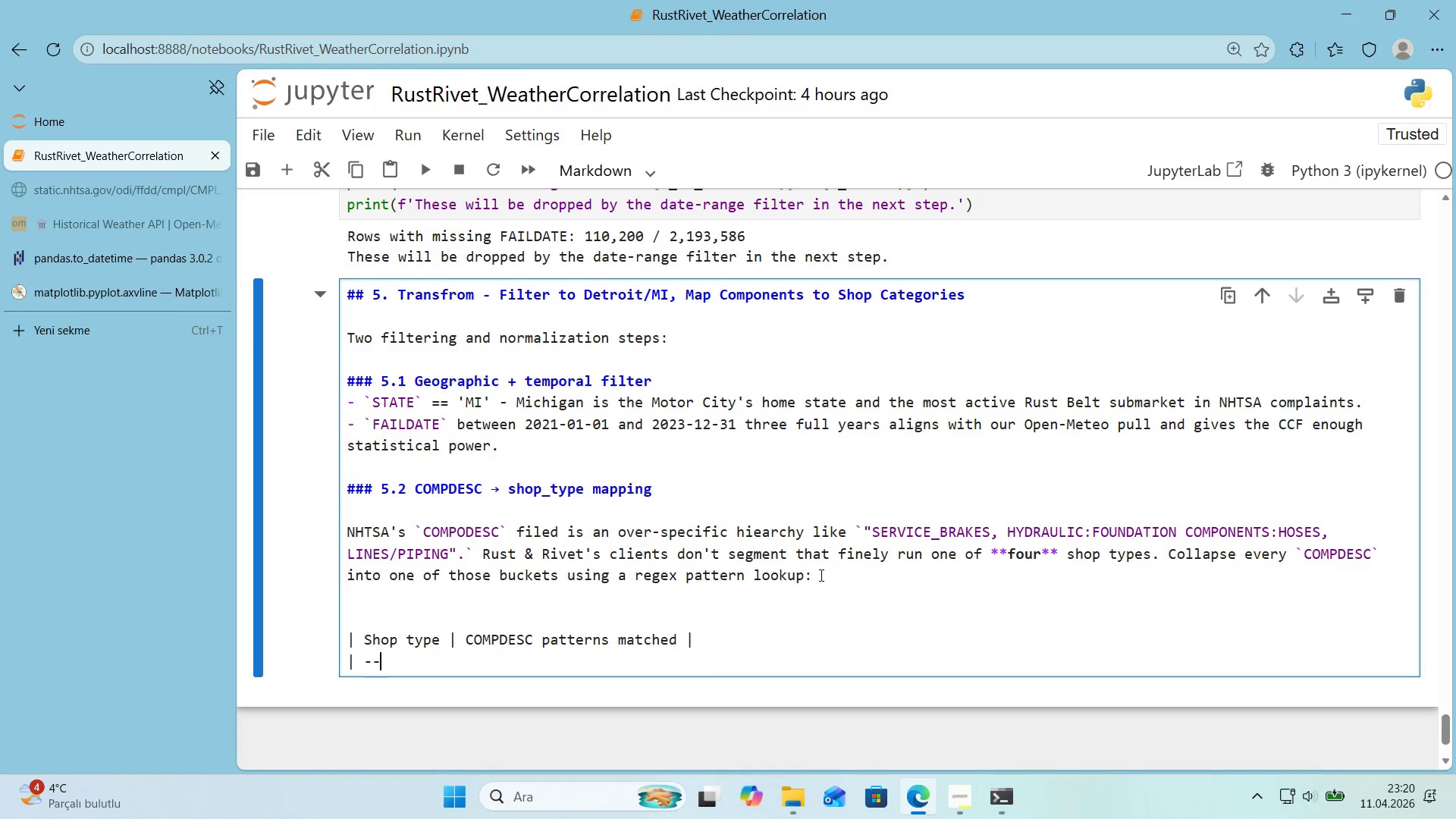 
key(NumpadSubtract)
 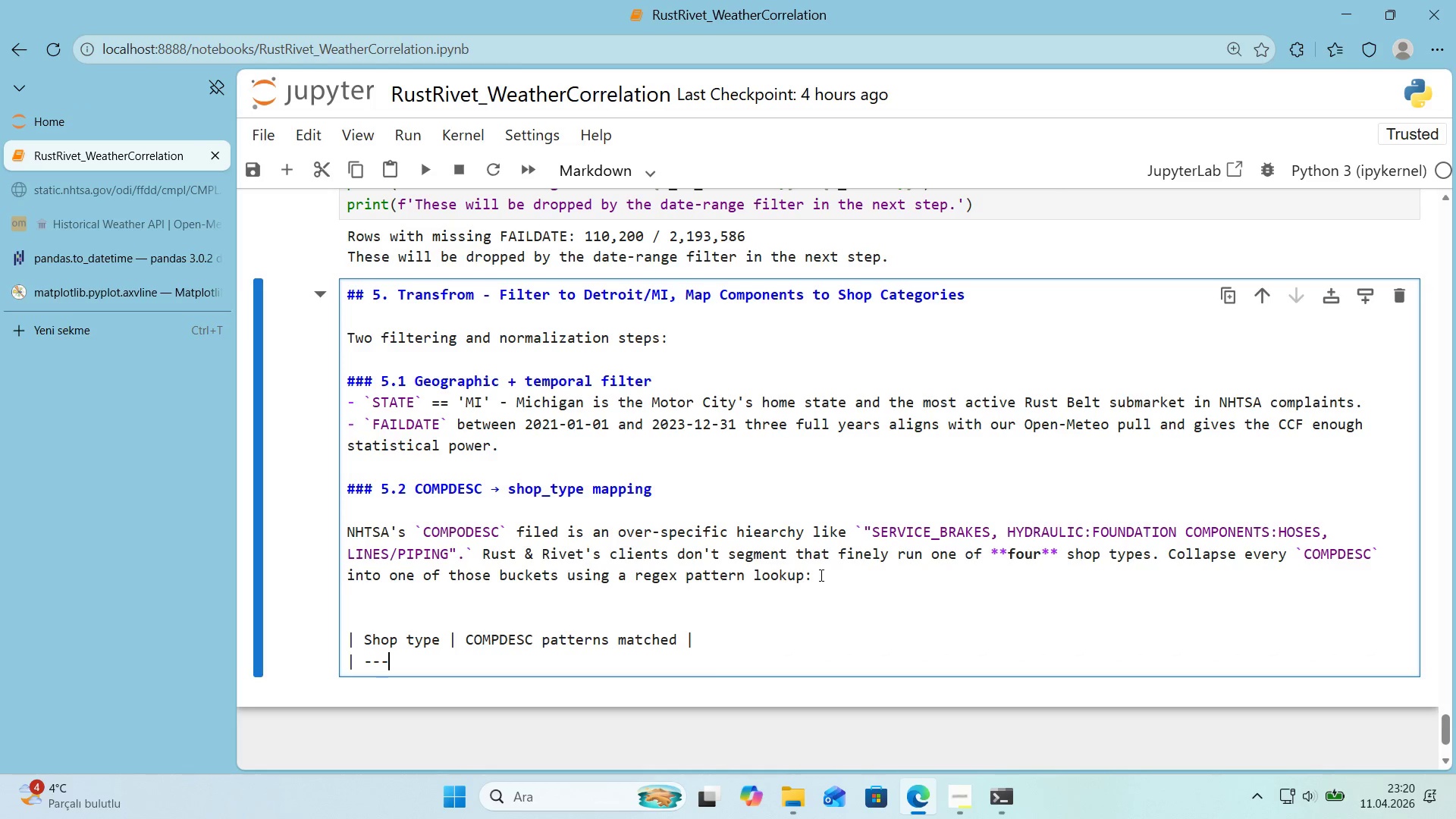 
key(NumpadSubtract)
 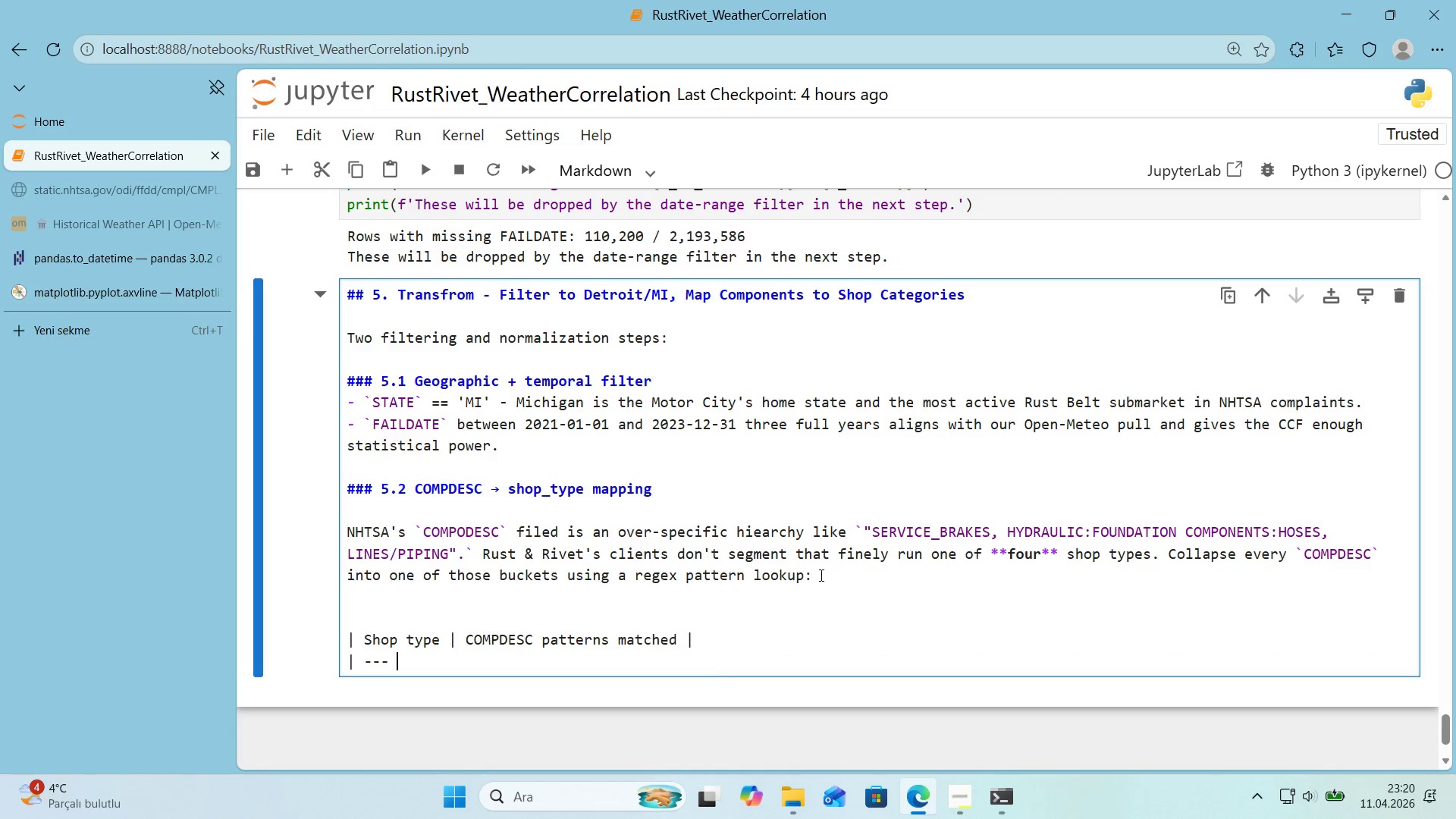 
key(Space)
 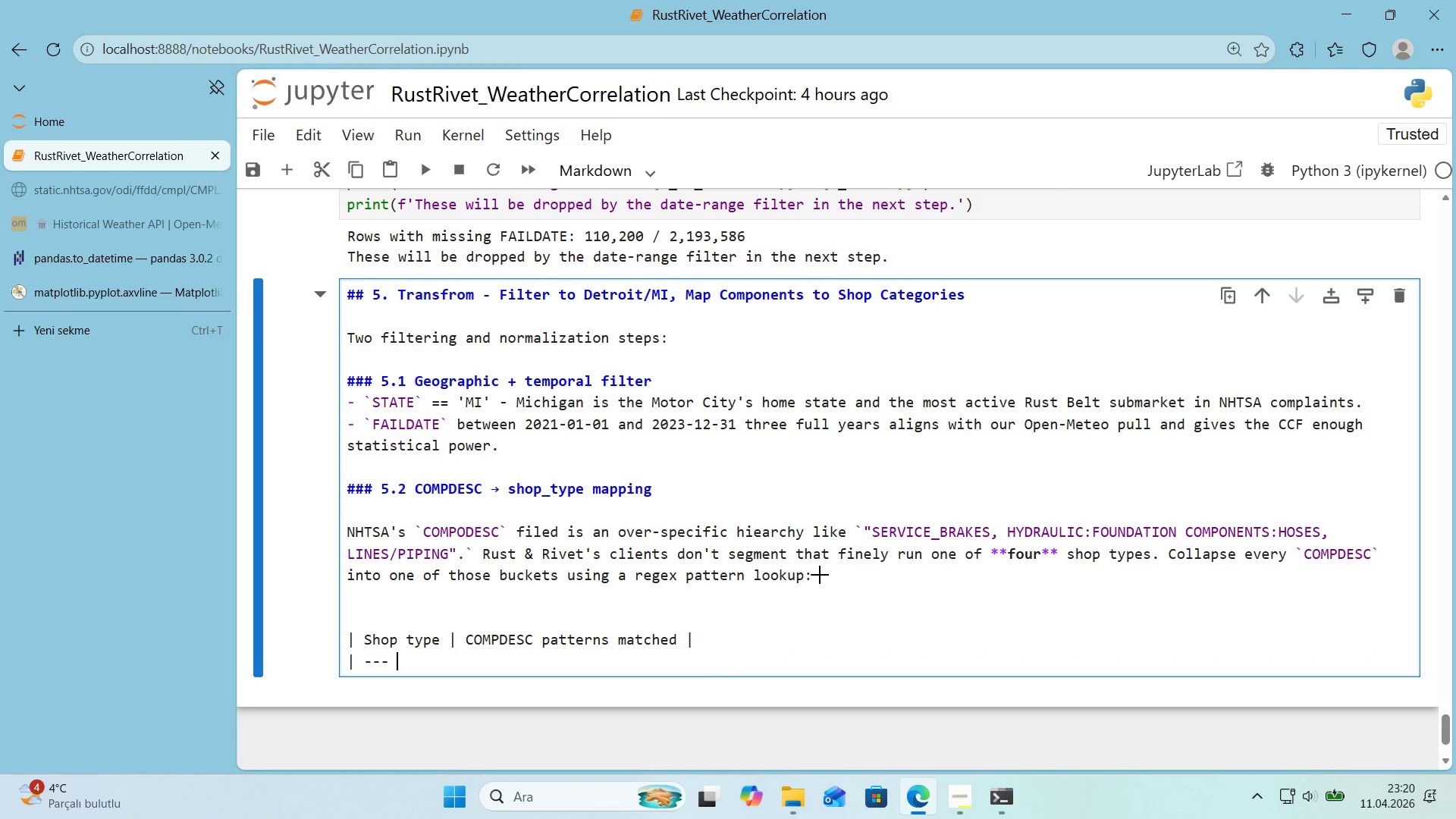 
key(Alt+Control+Minus)
 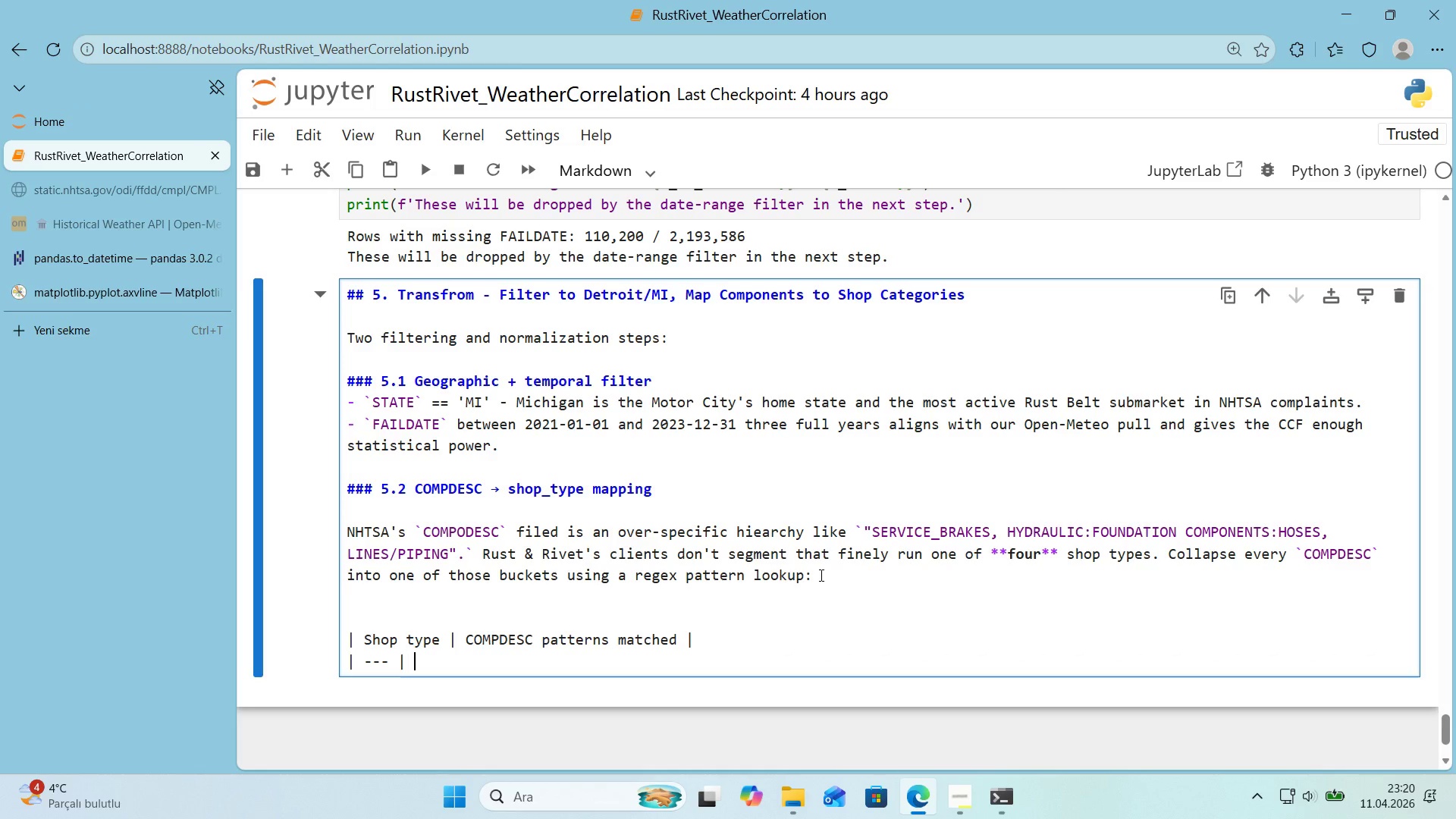 
key(Space)
 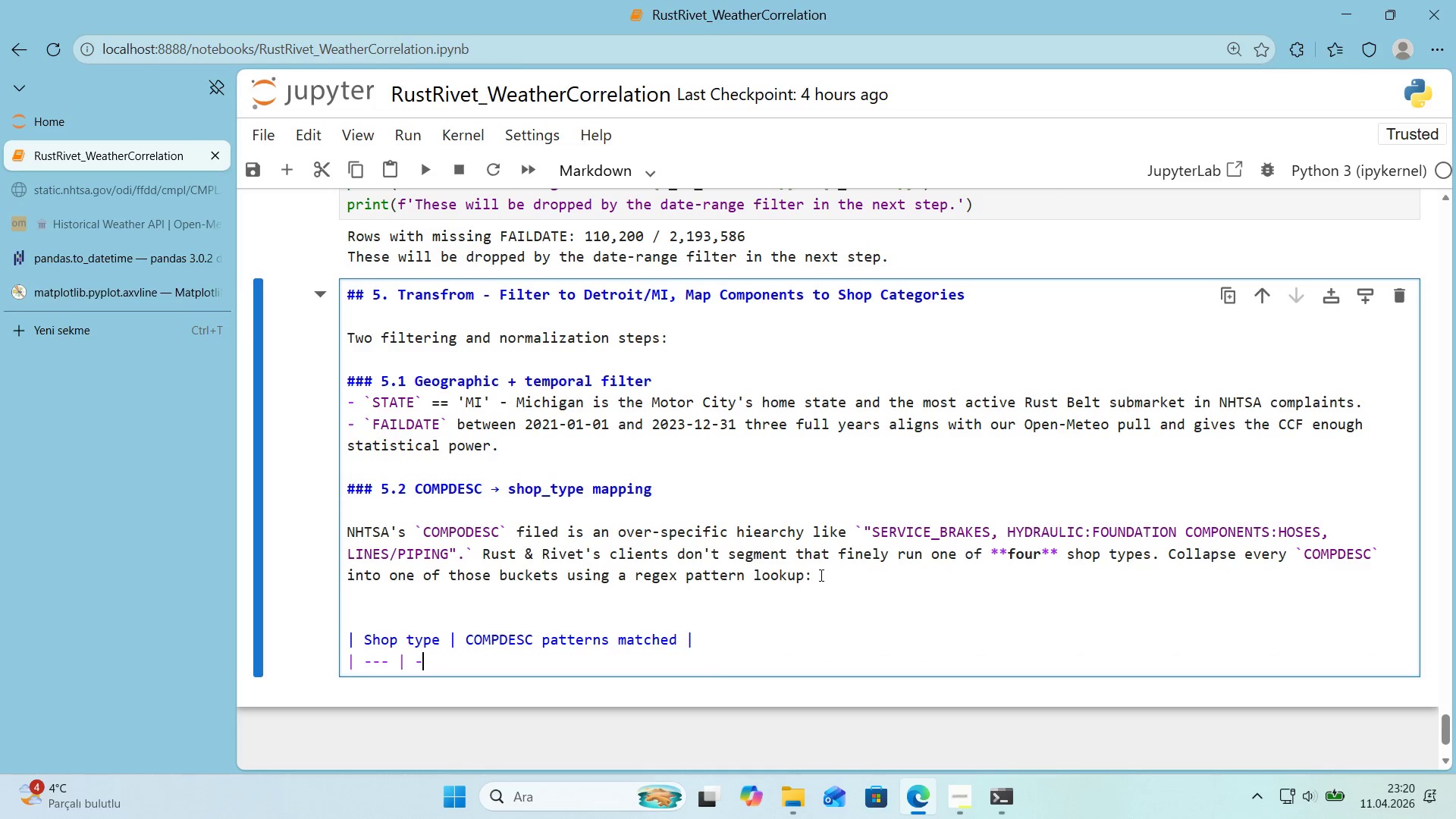 
key(NumpadSubtract)
 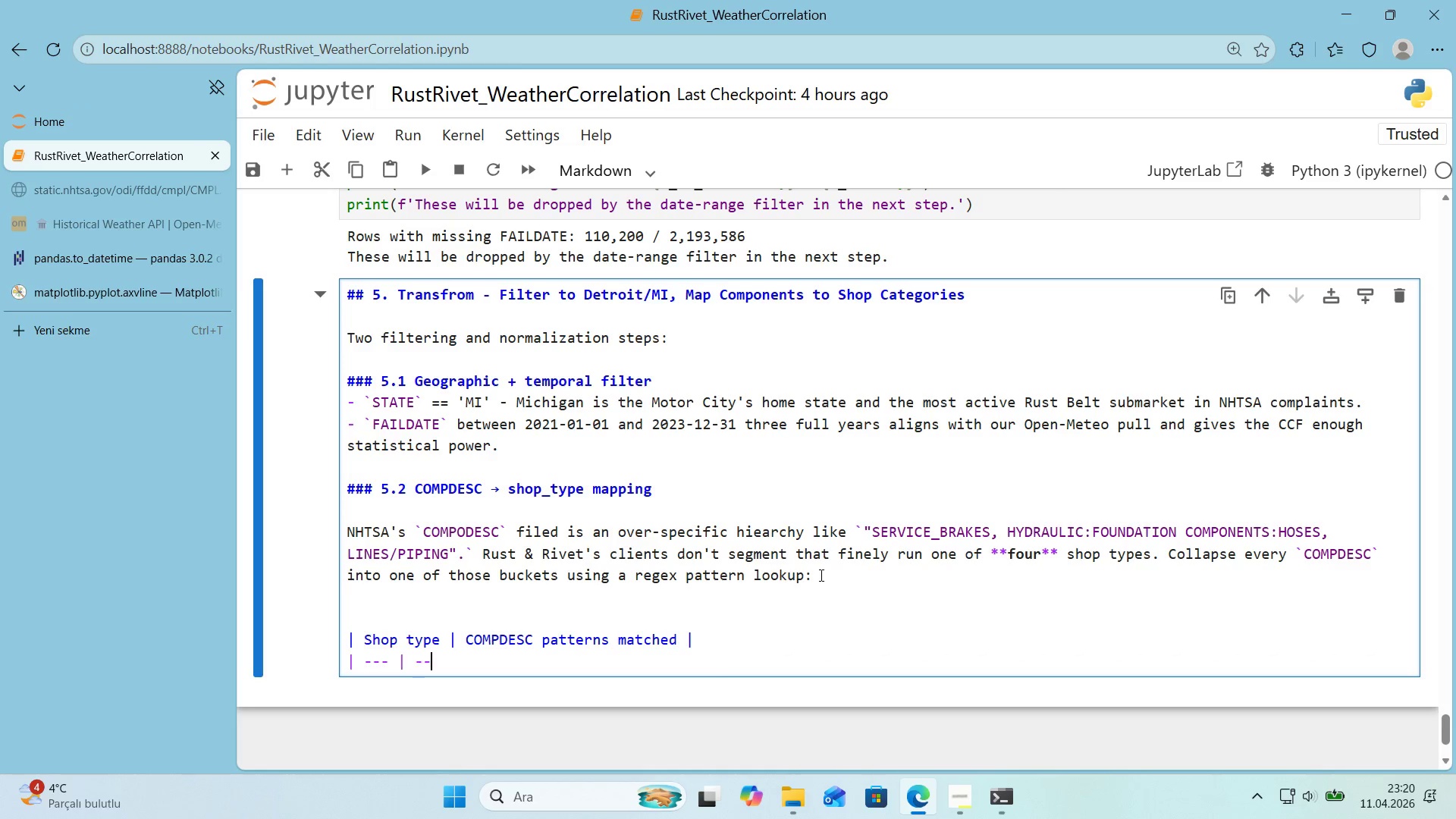 
key(NumpadSubtract)
 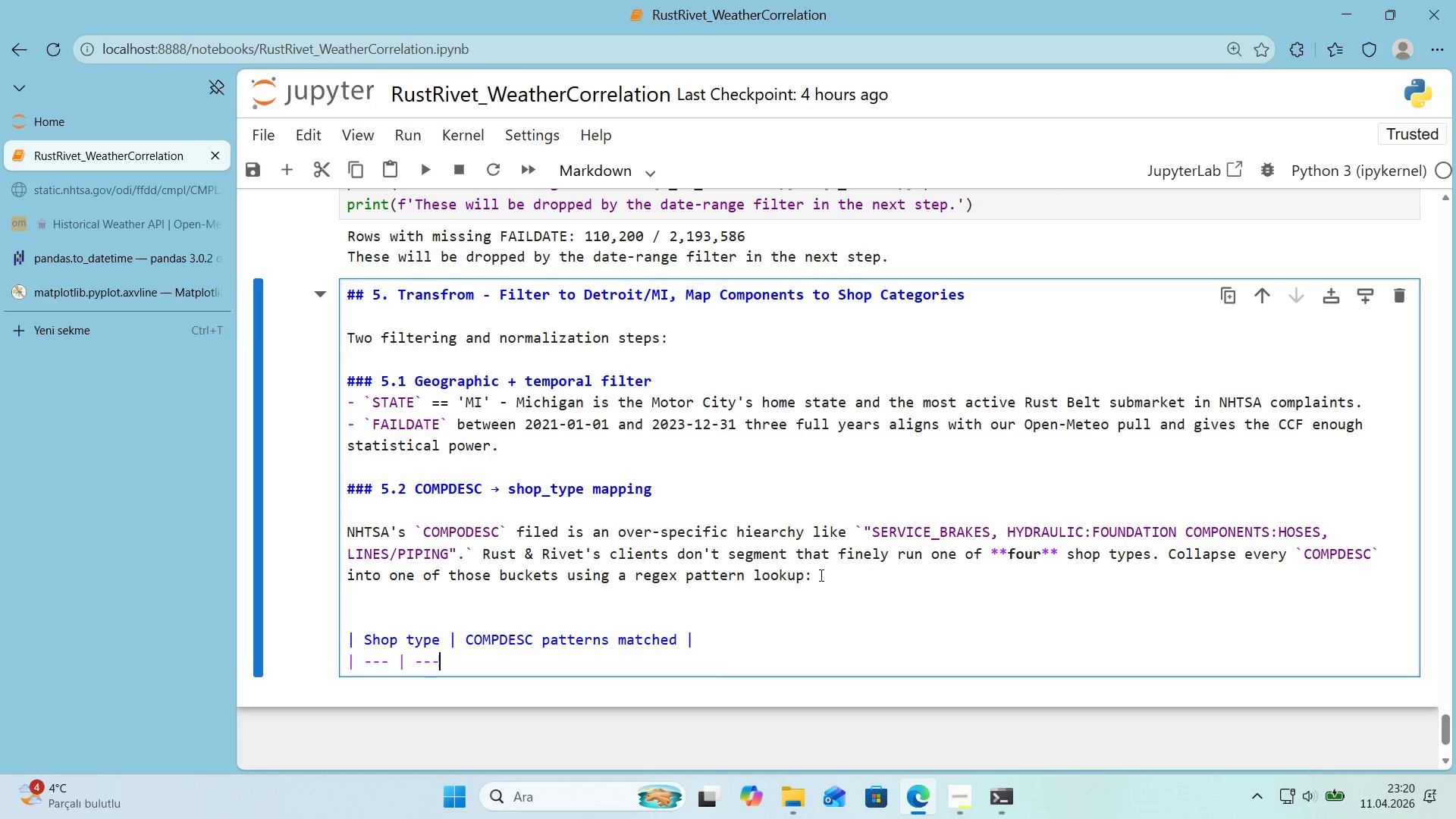 
key(NumpadSubtract)
 